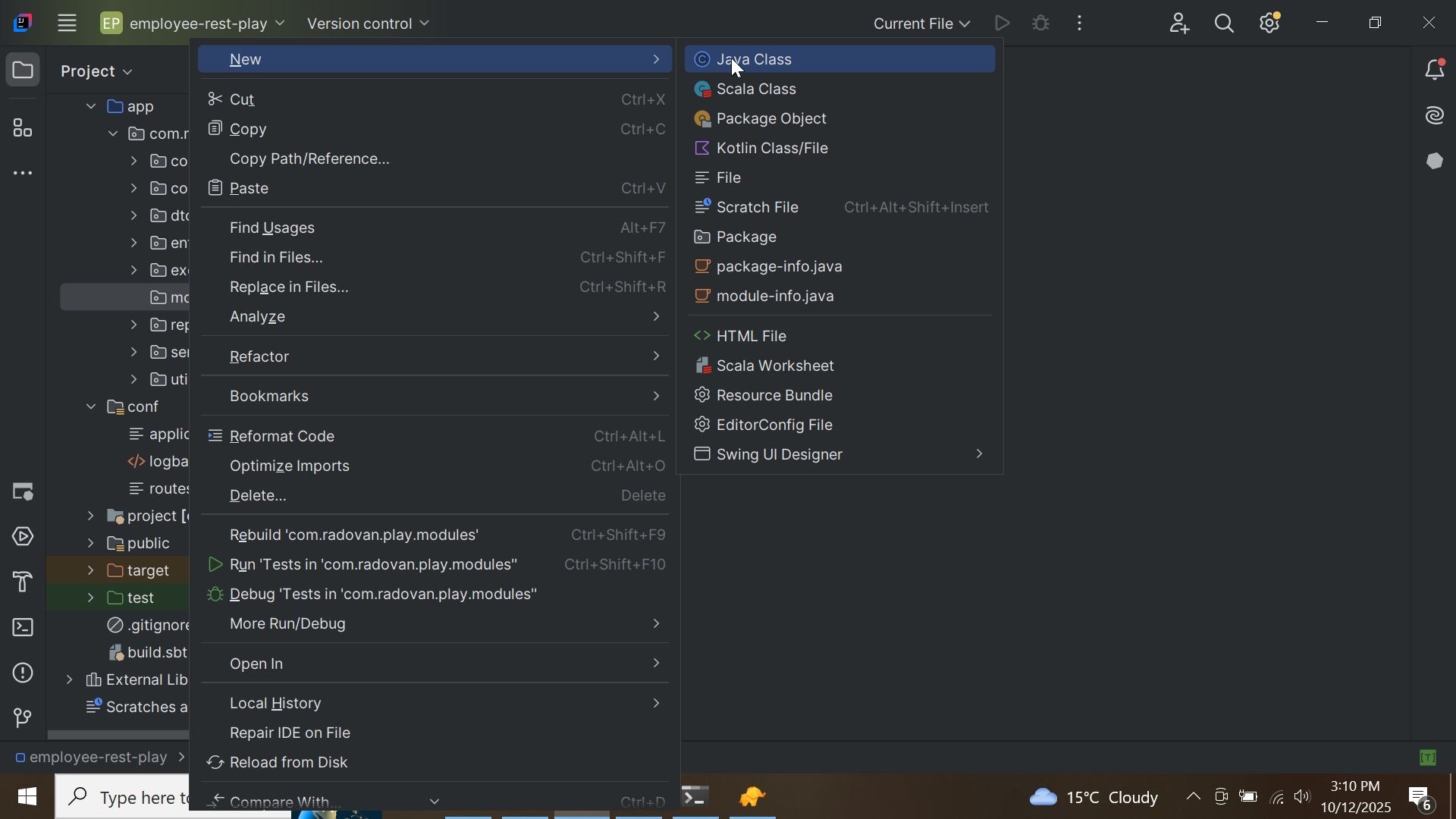 
left_click([731, 58])
 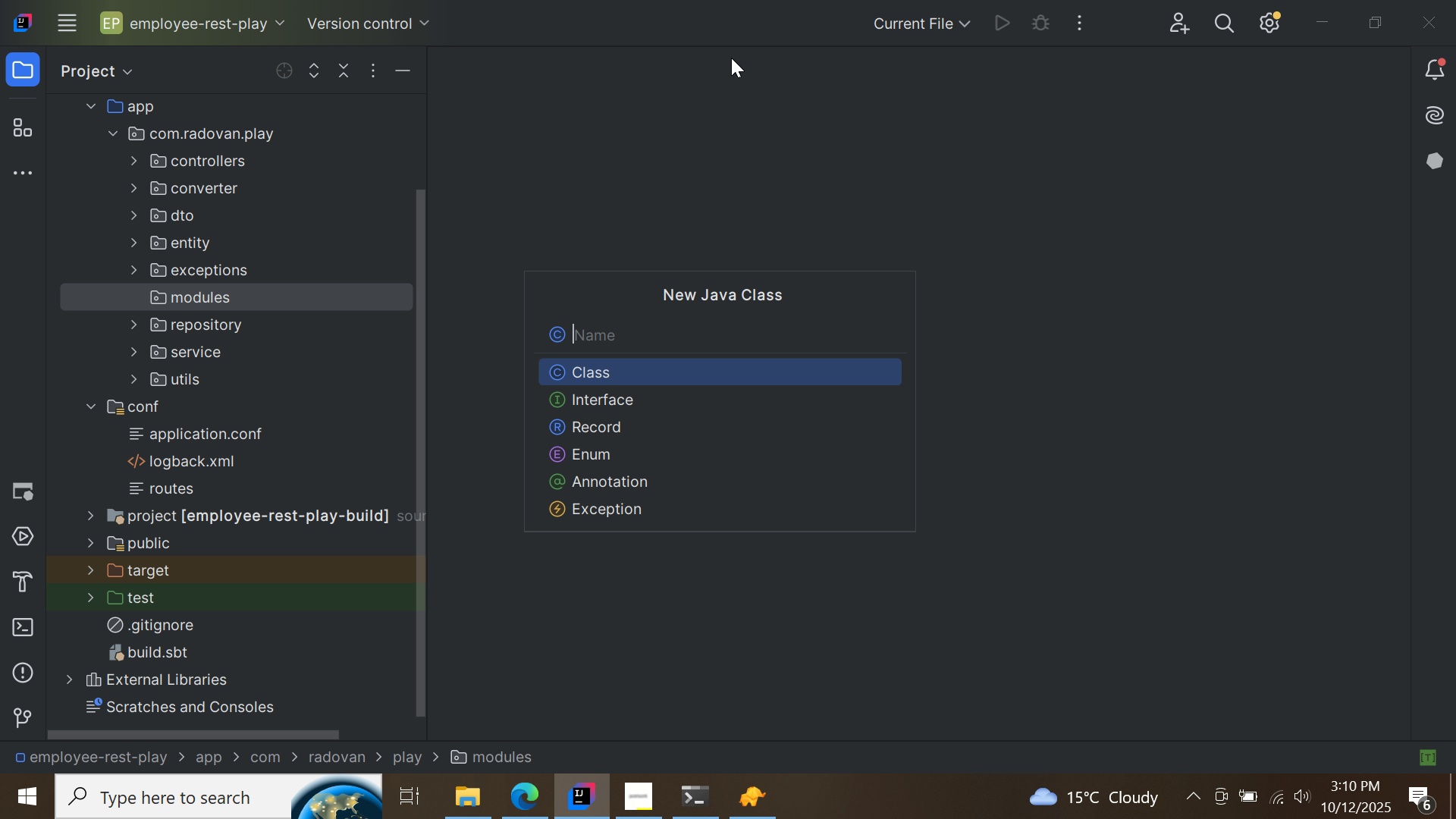 
type(AutoBindModule)
 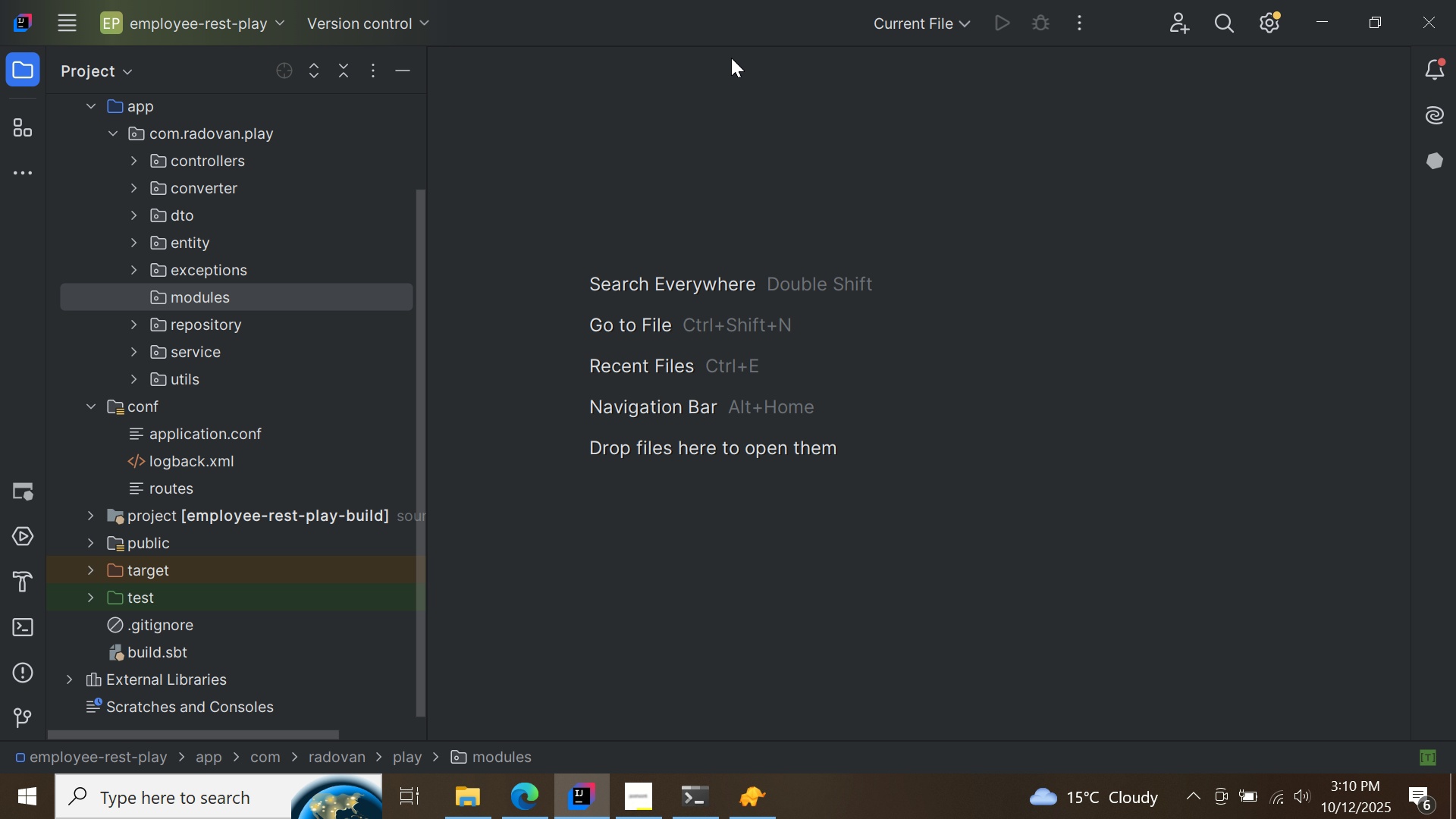 
key(Enter)
 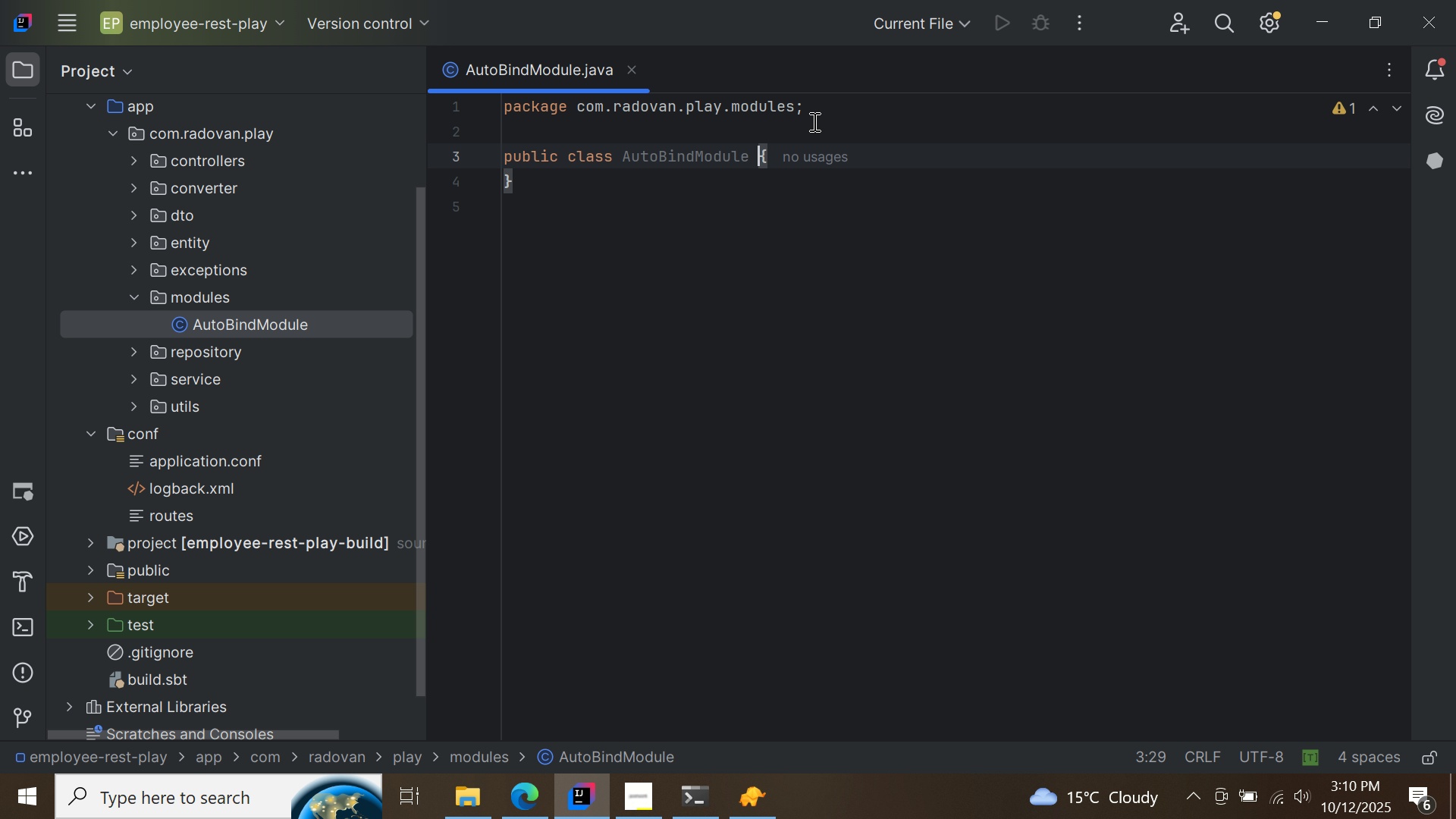 
key(E)
 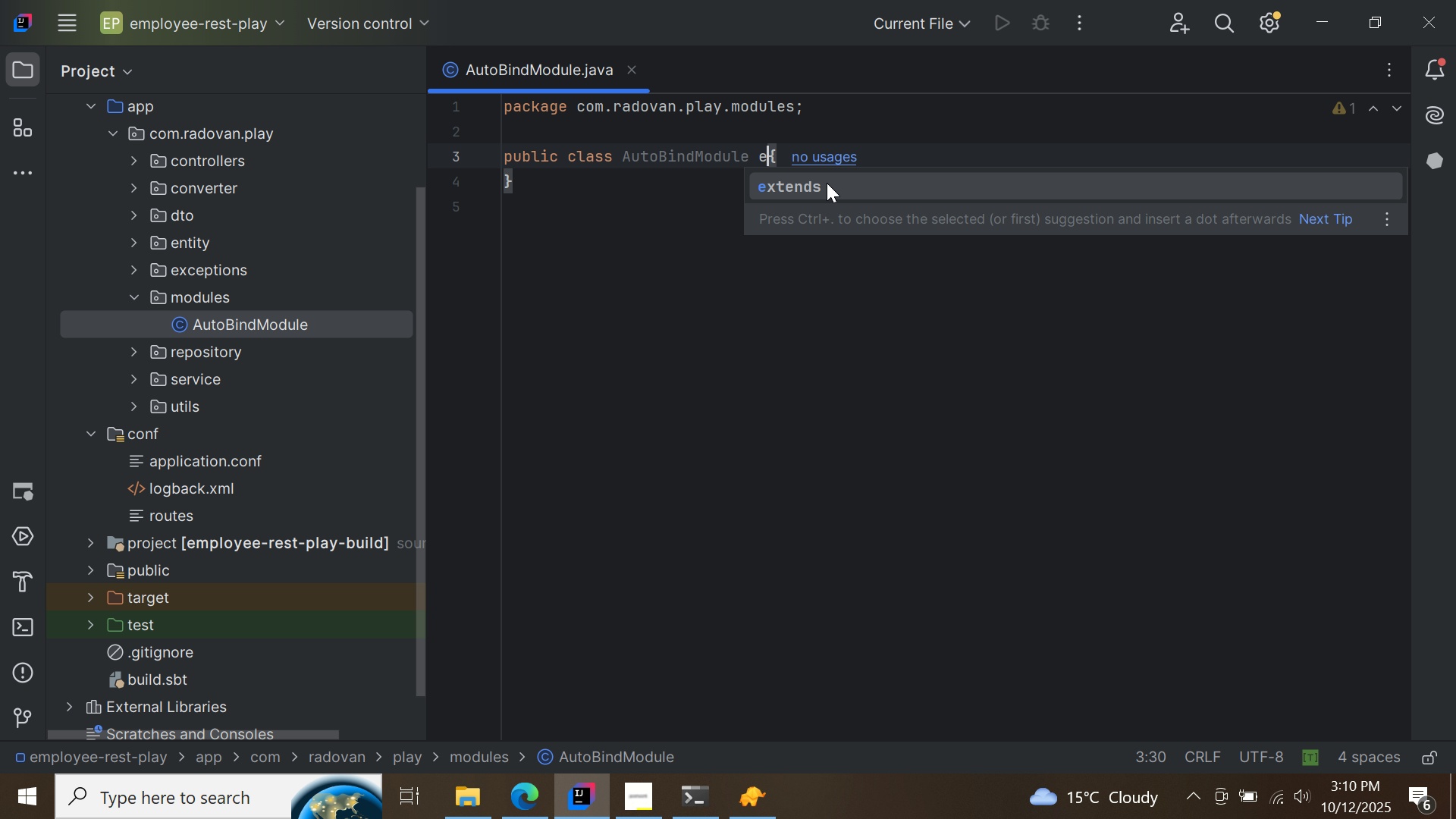 
double_click([827, 183])
 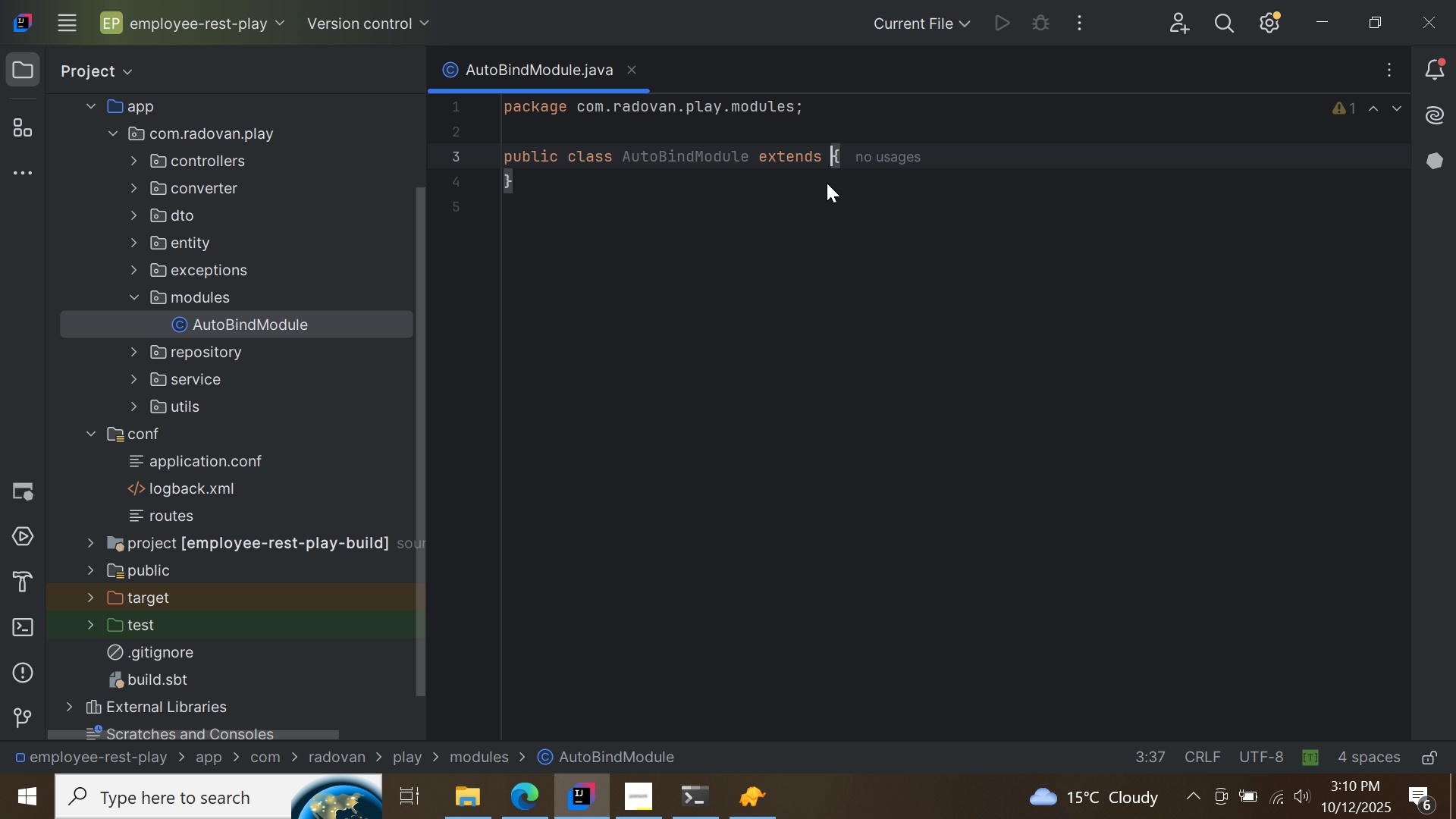 
type(Abstr)
 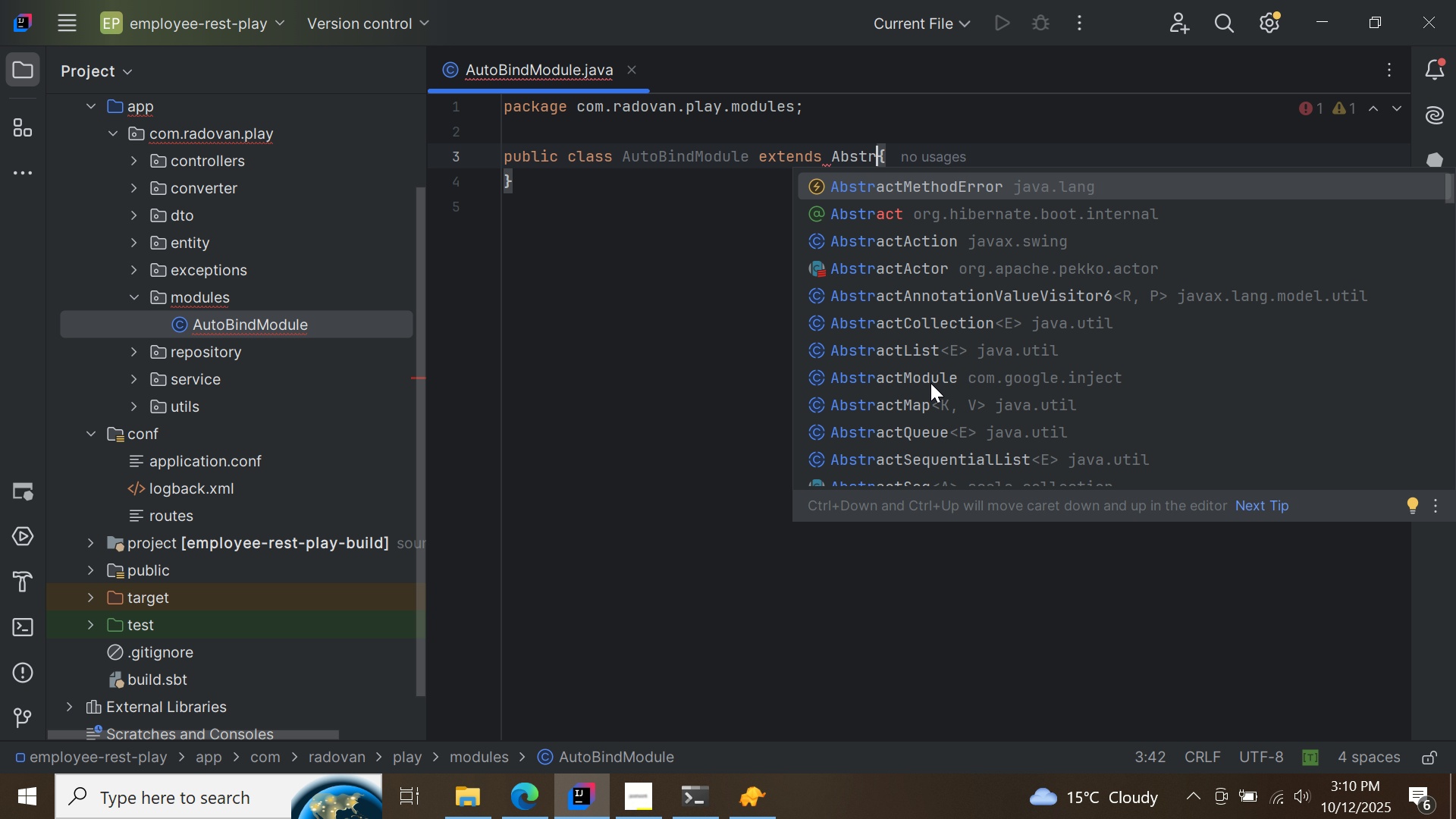 
double_click([930, 383])
 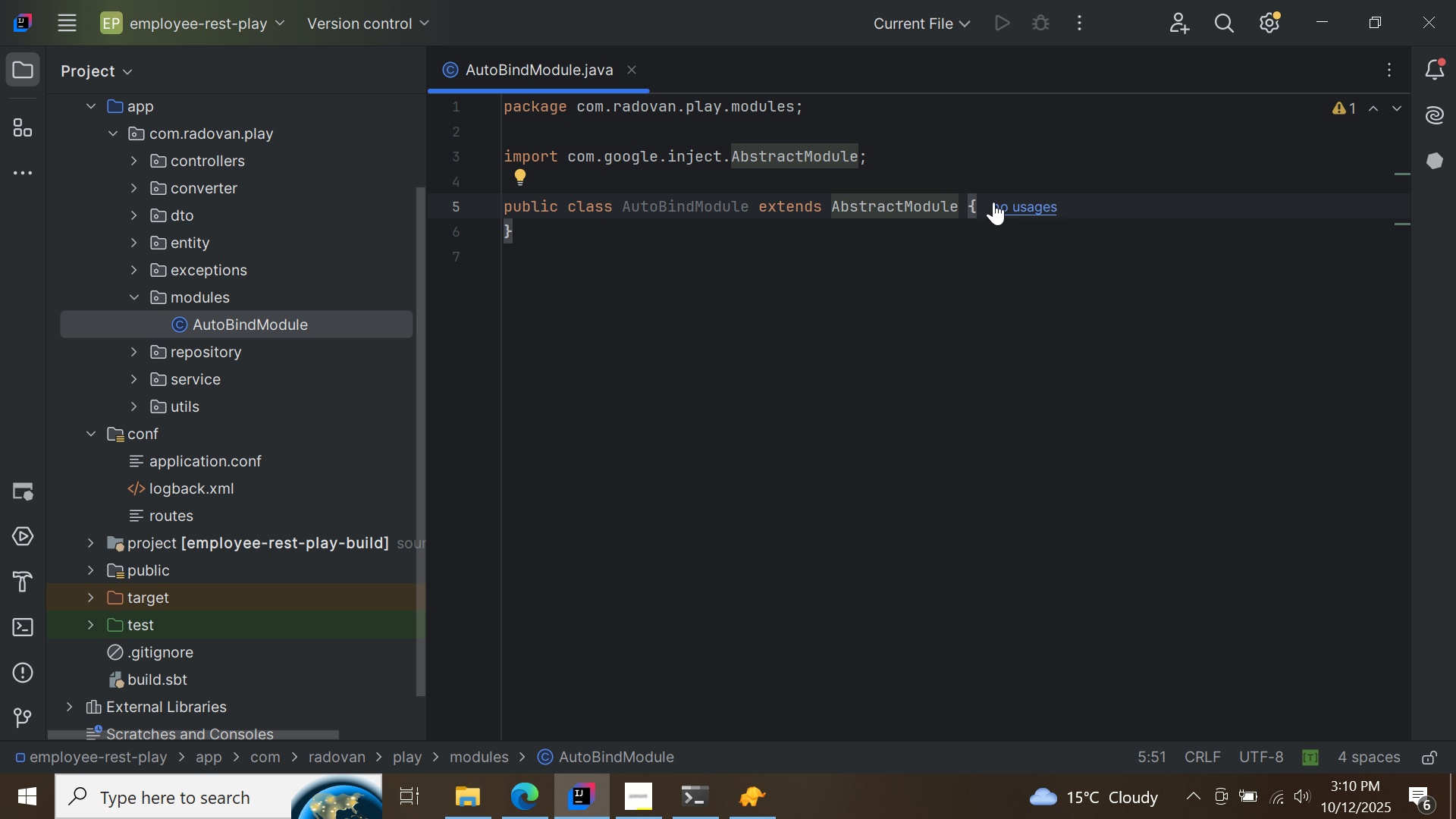 
left_click([977, 203])
 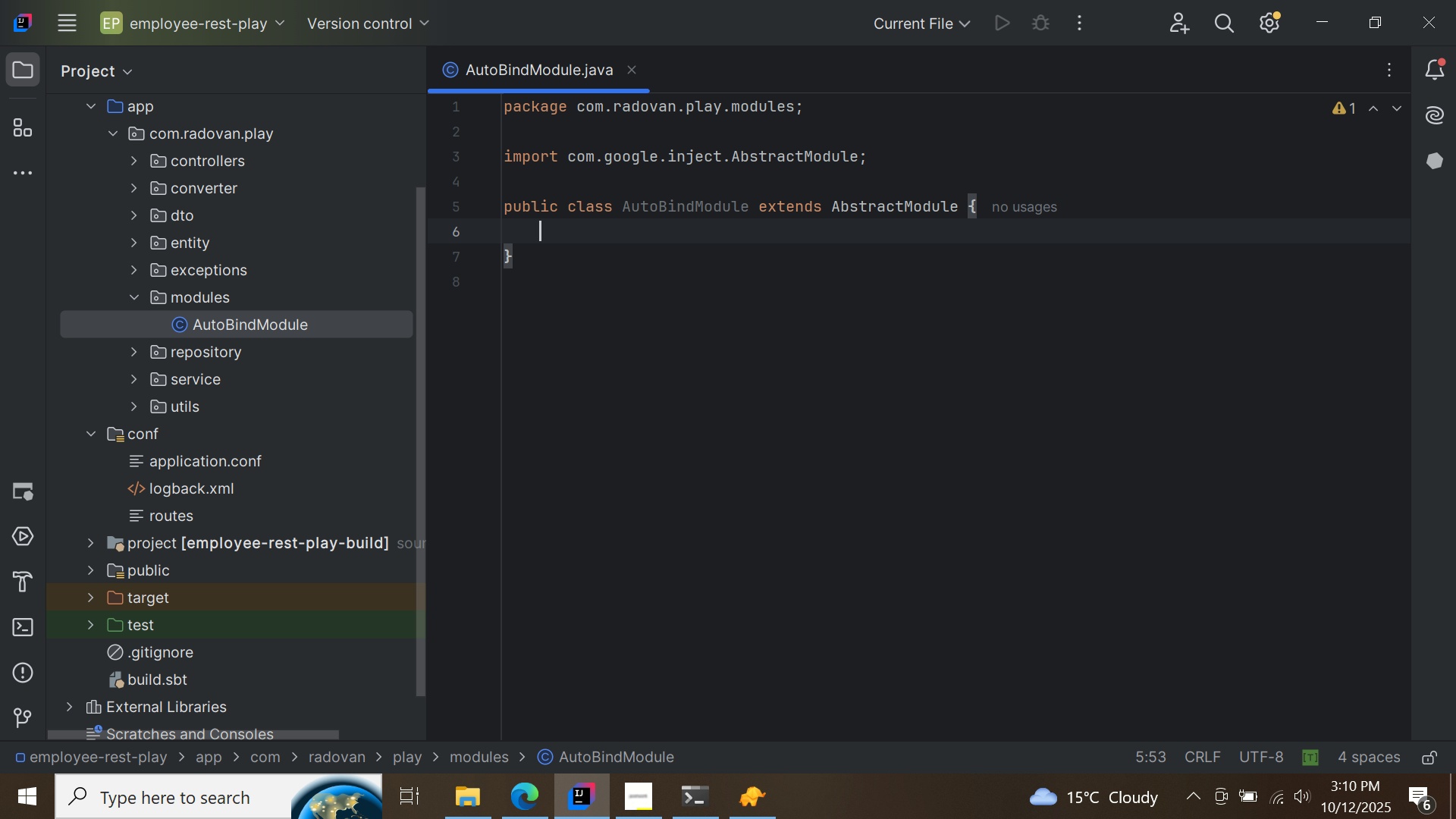 
key(Enter)
 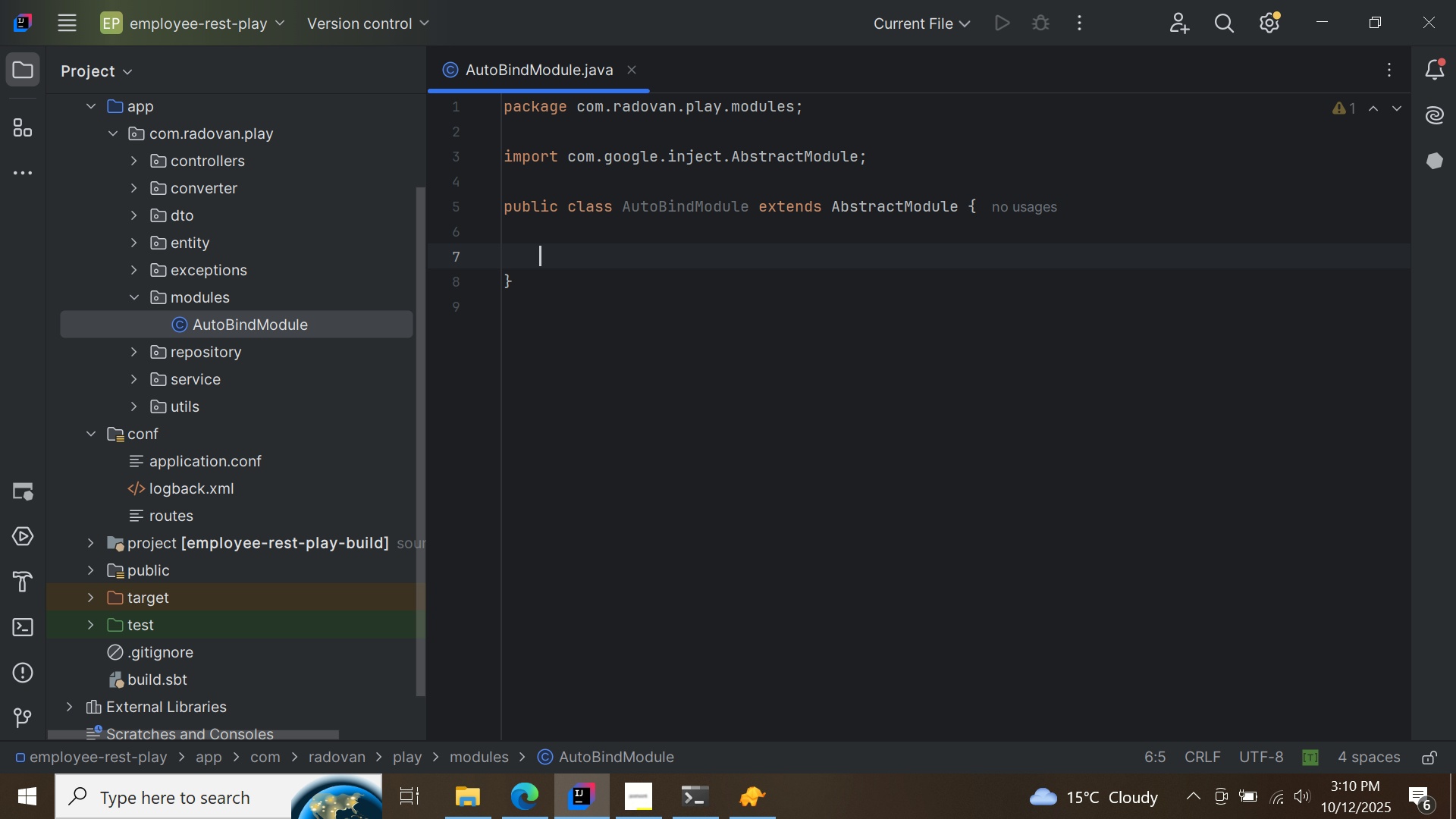 
key(Enter)
 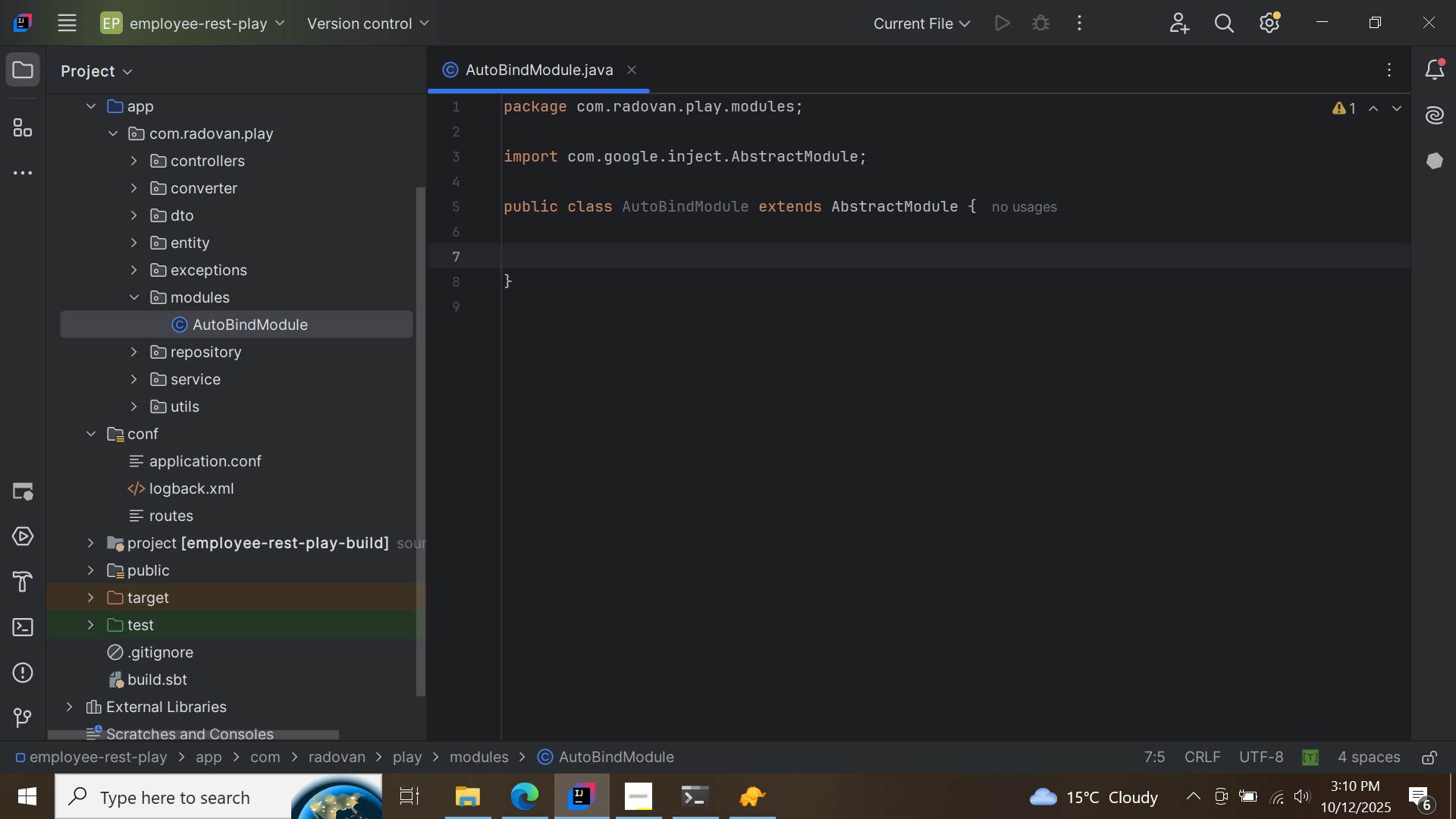 
type(pro)
 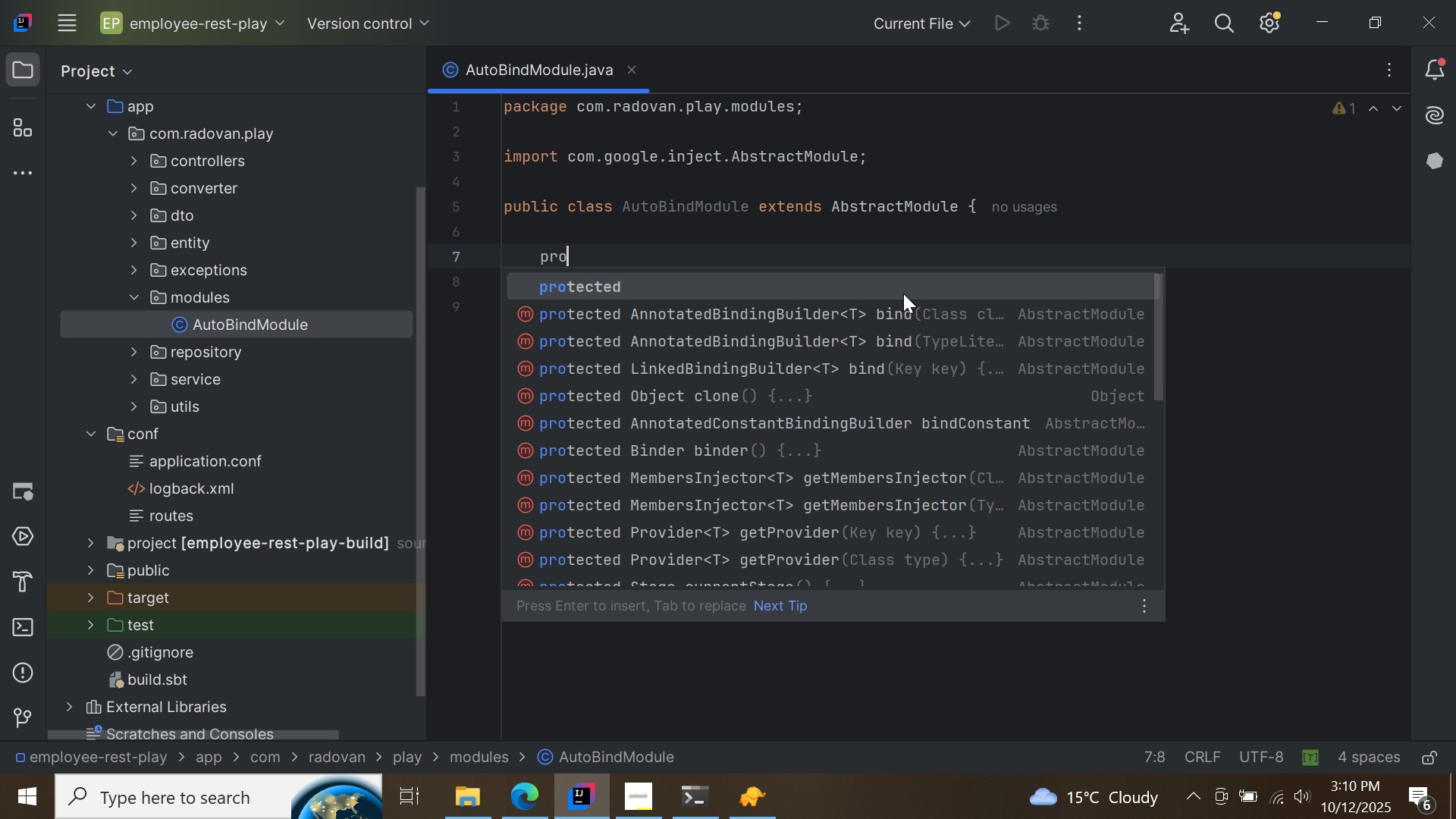 
double_click([903, 293])
 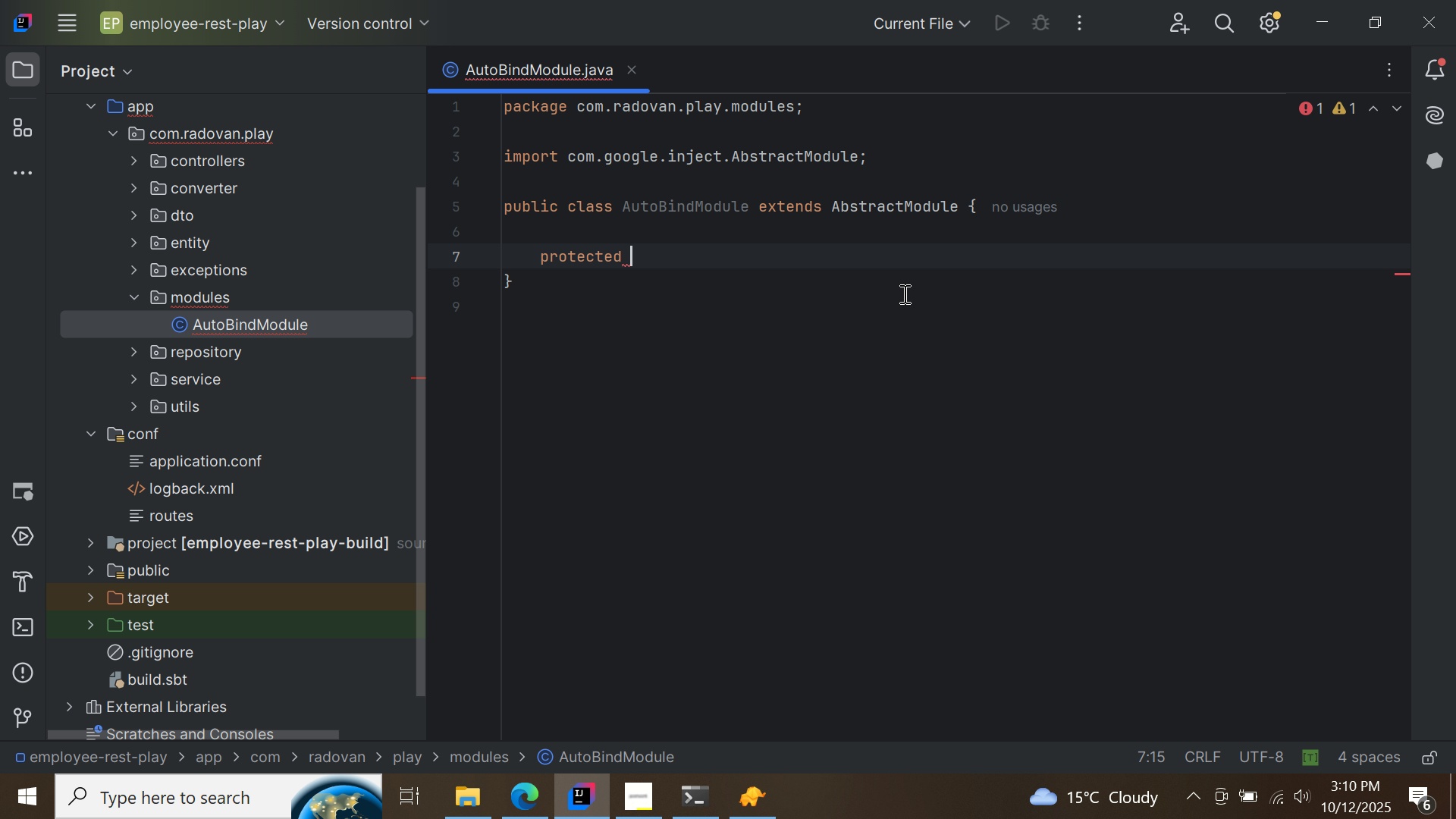 
type(void configure)
 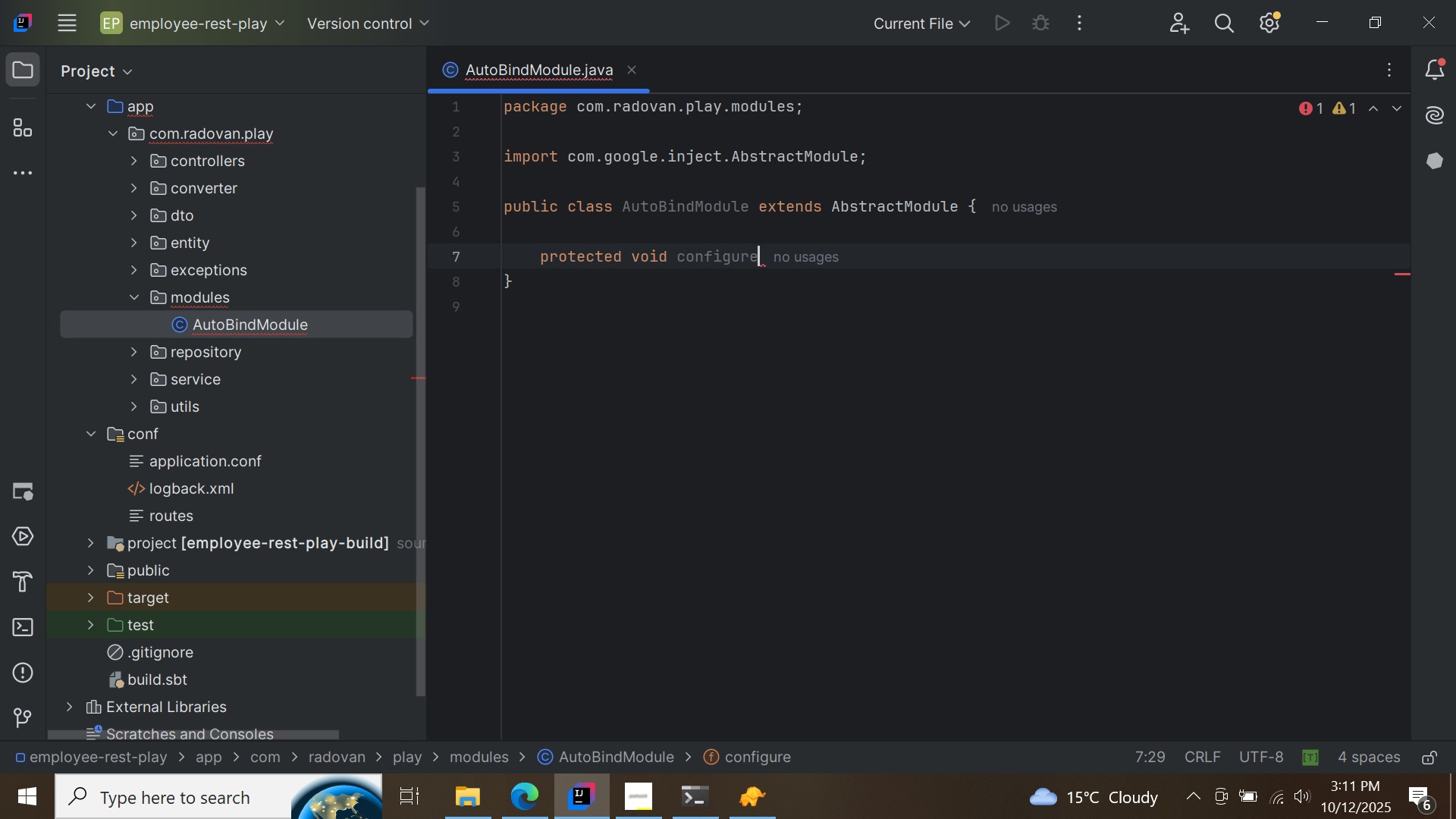 
key(ArrowUp)
 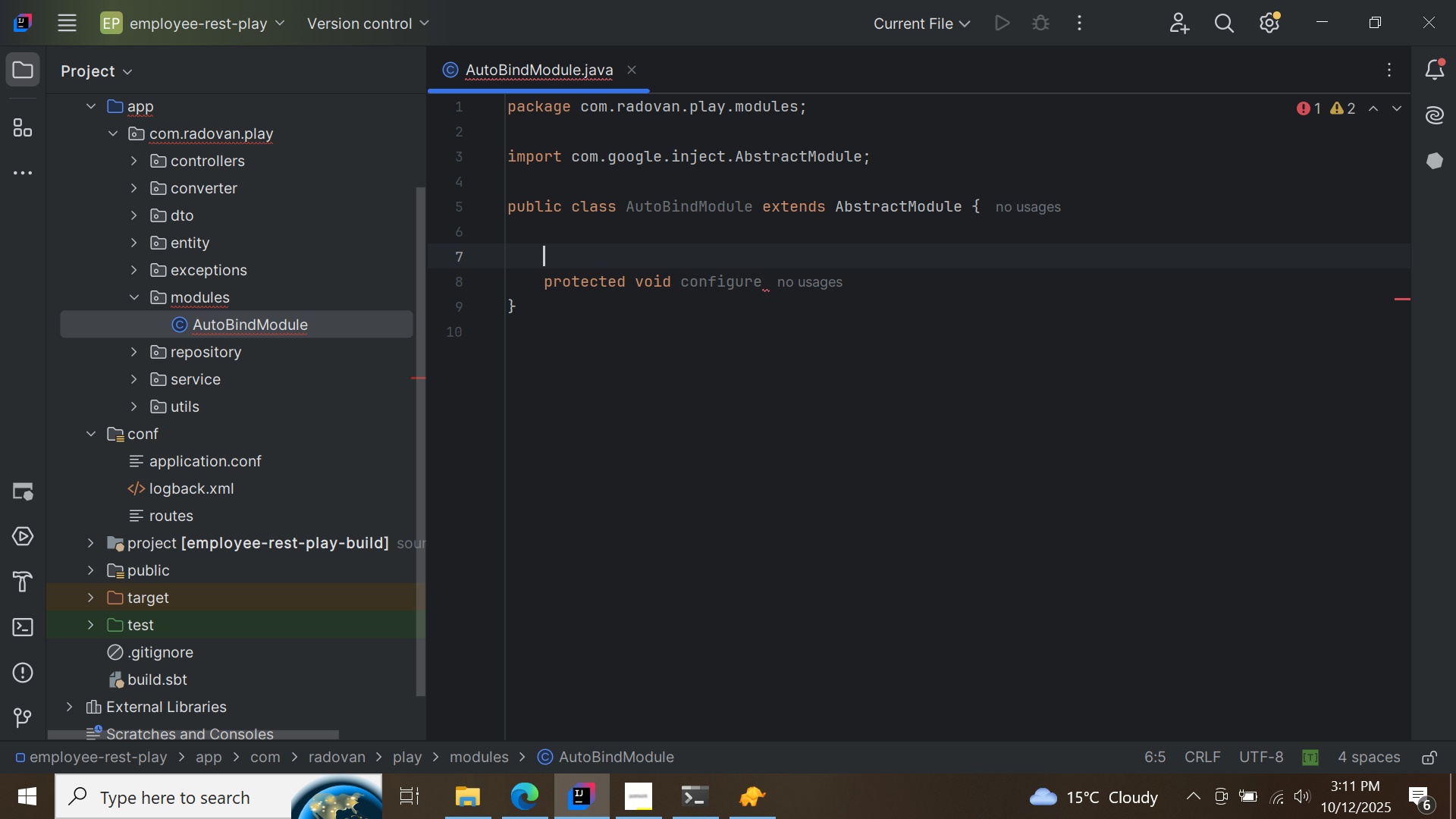 
key(Enter)
 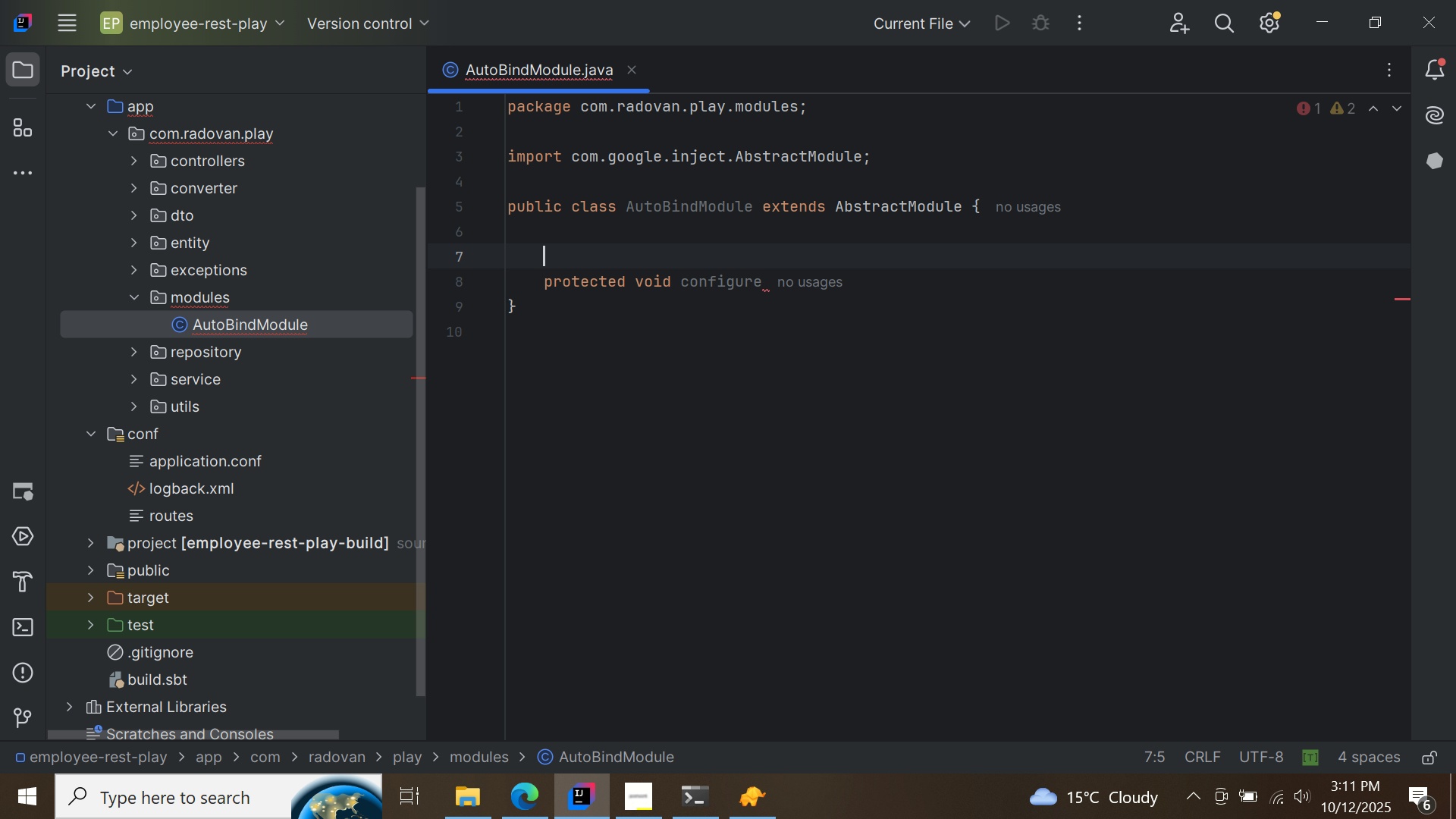 
key(Shift+2)
 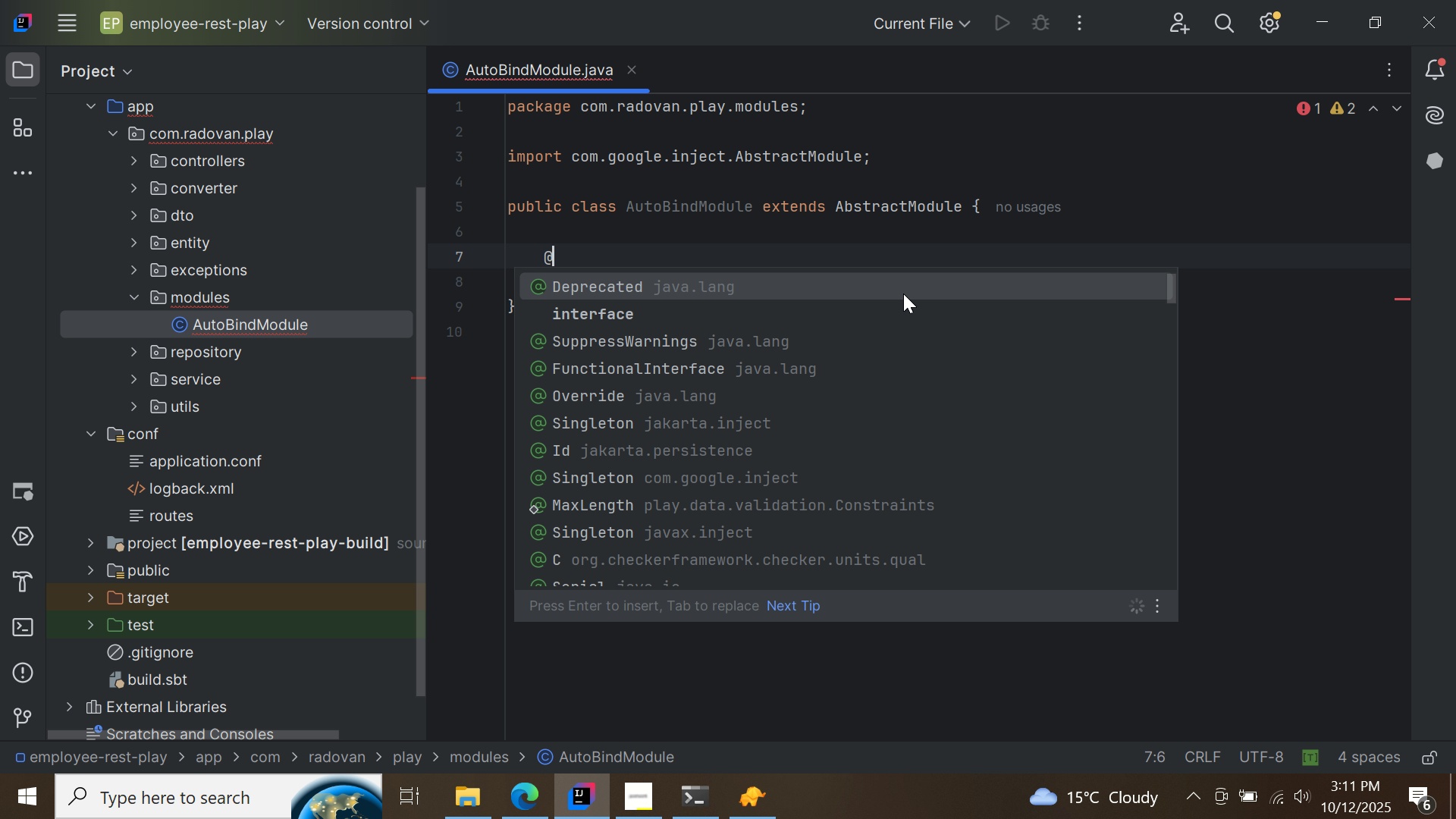 
key(CapsLock)
 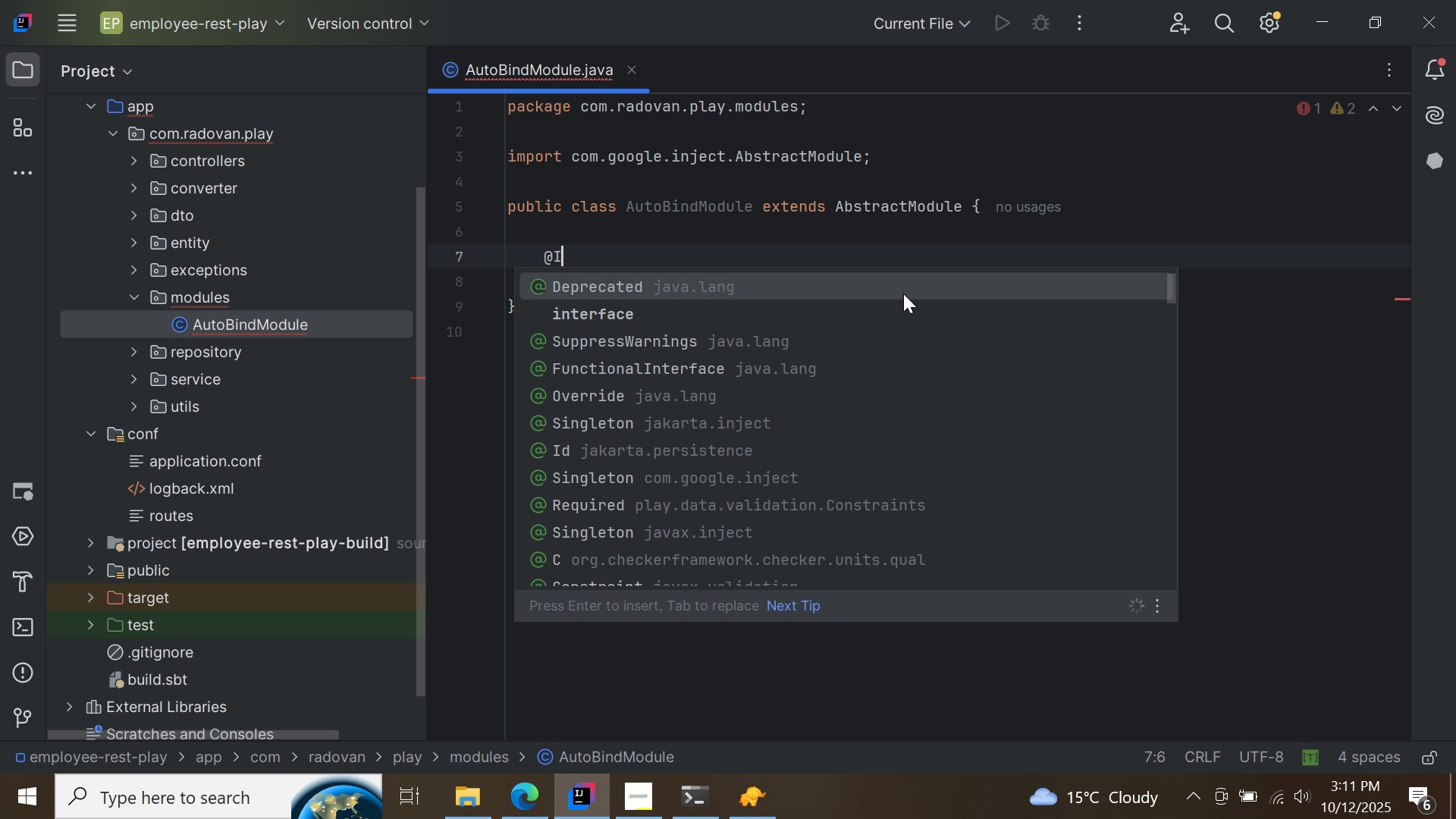 
key(I)
 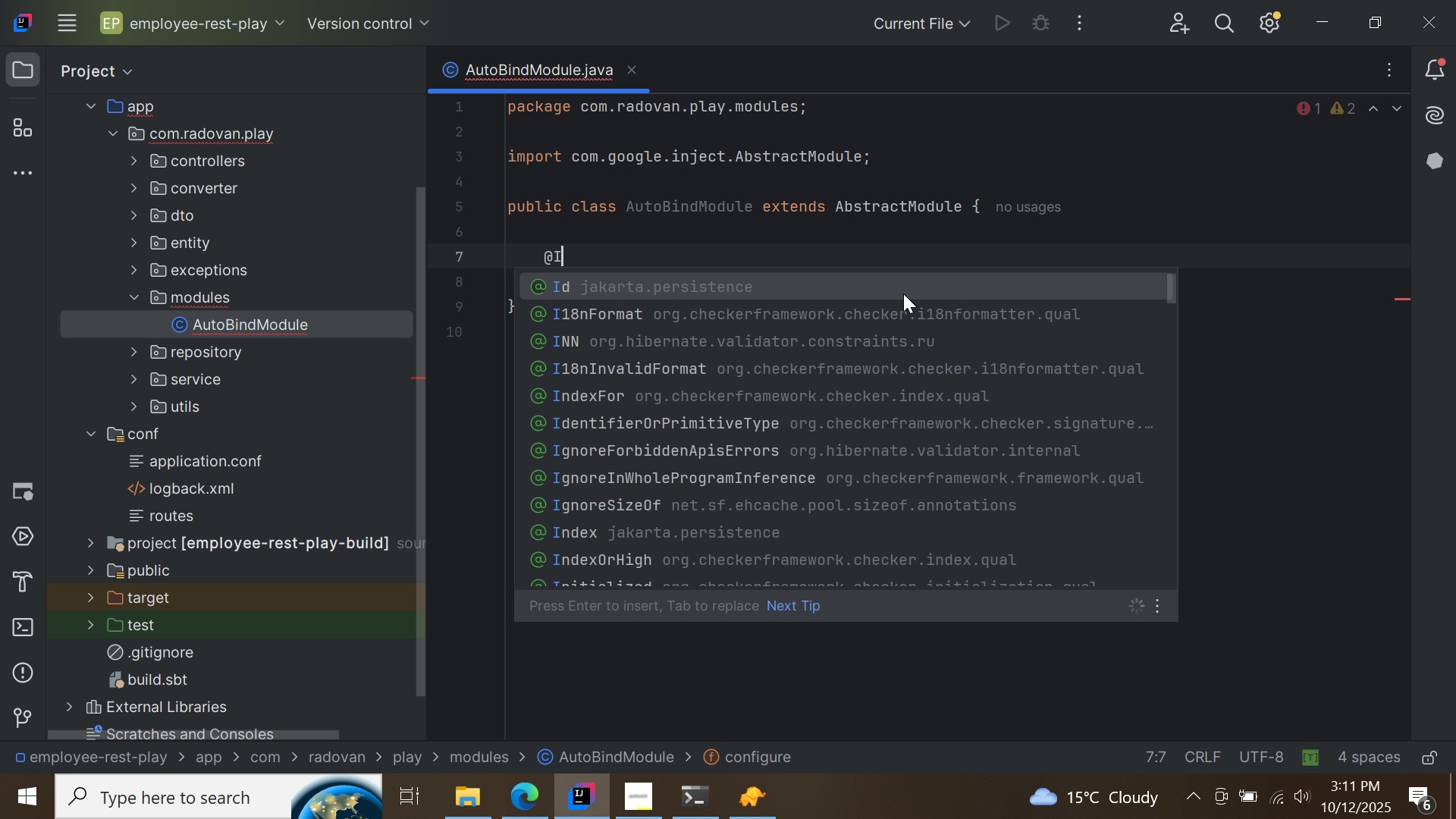 
key(CapsLock)
 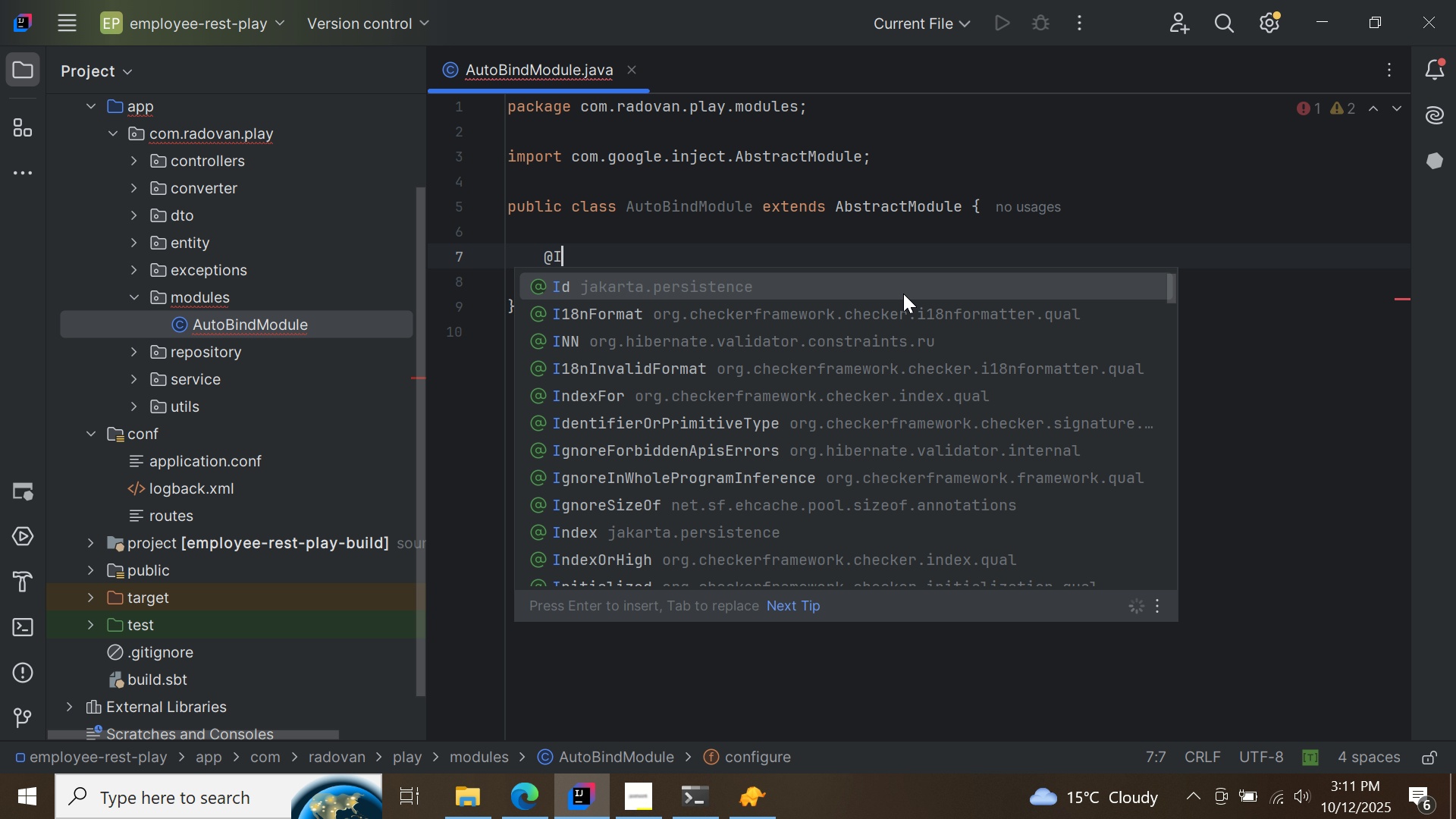 
key(Backspace)
 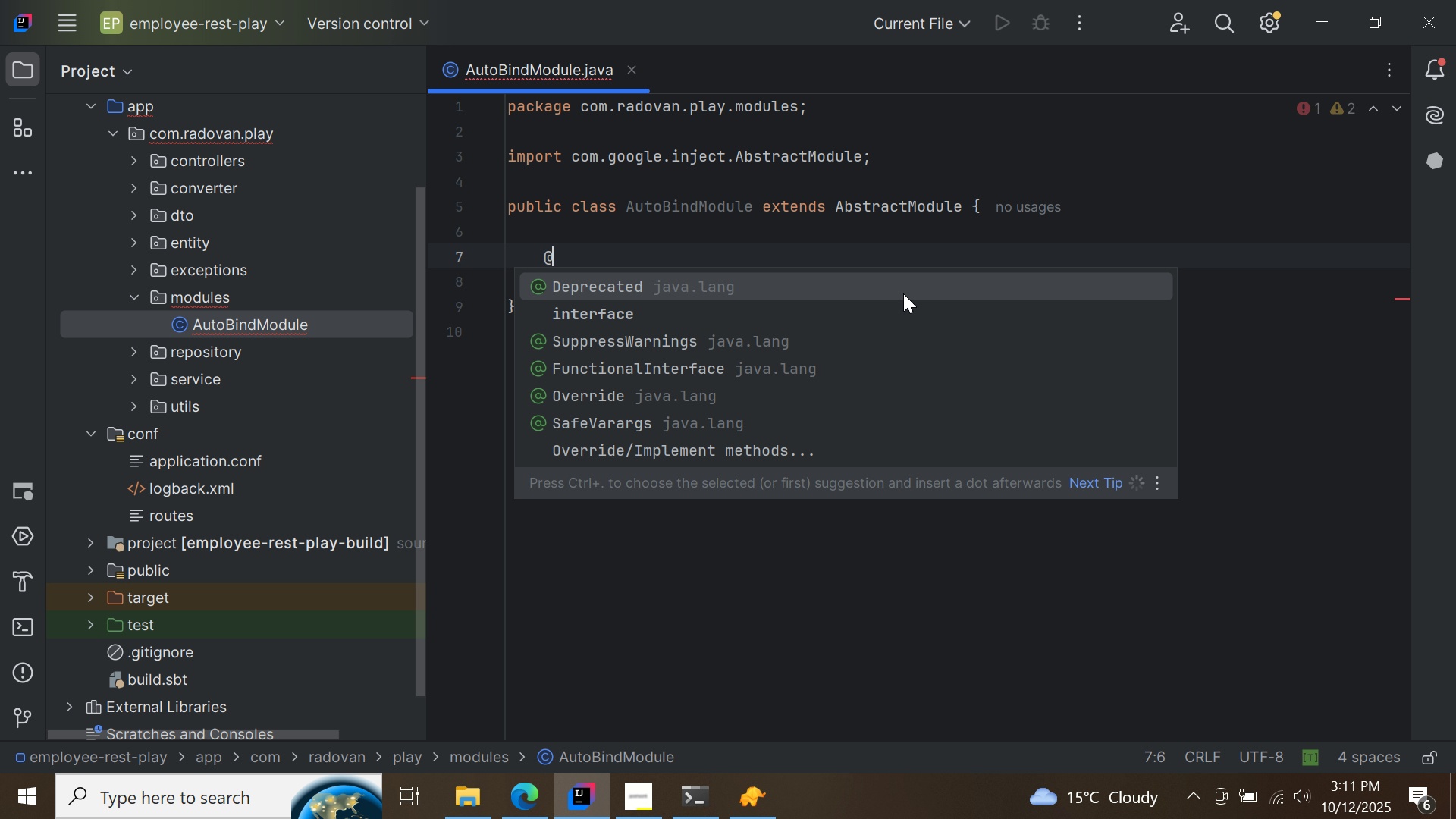 
key(O)
 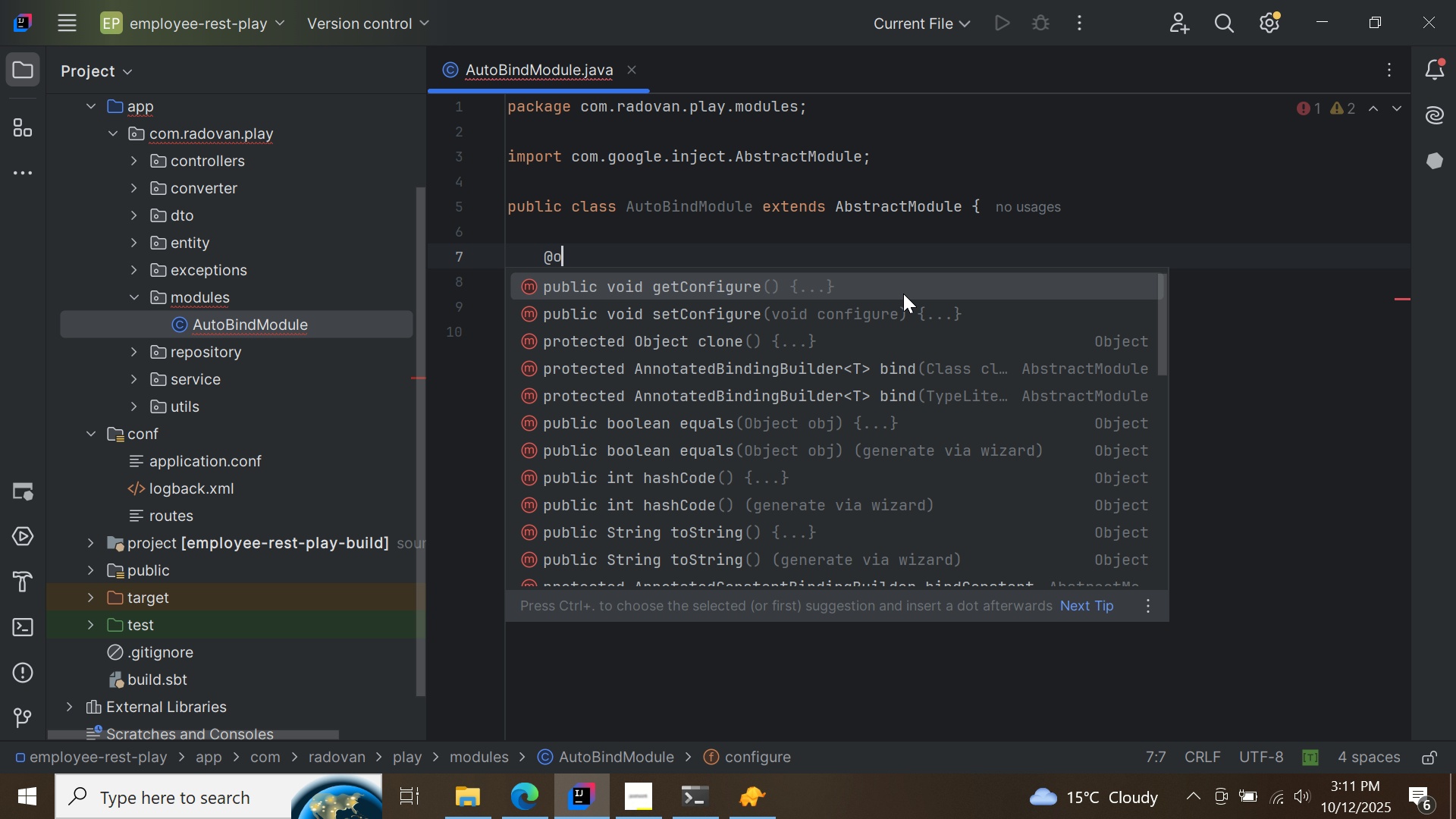 
key(Backspace)
 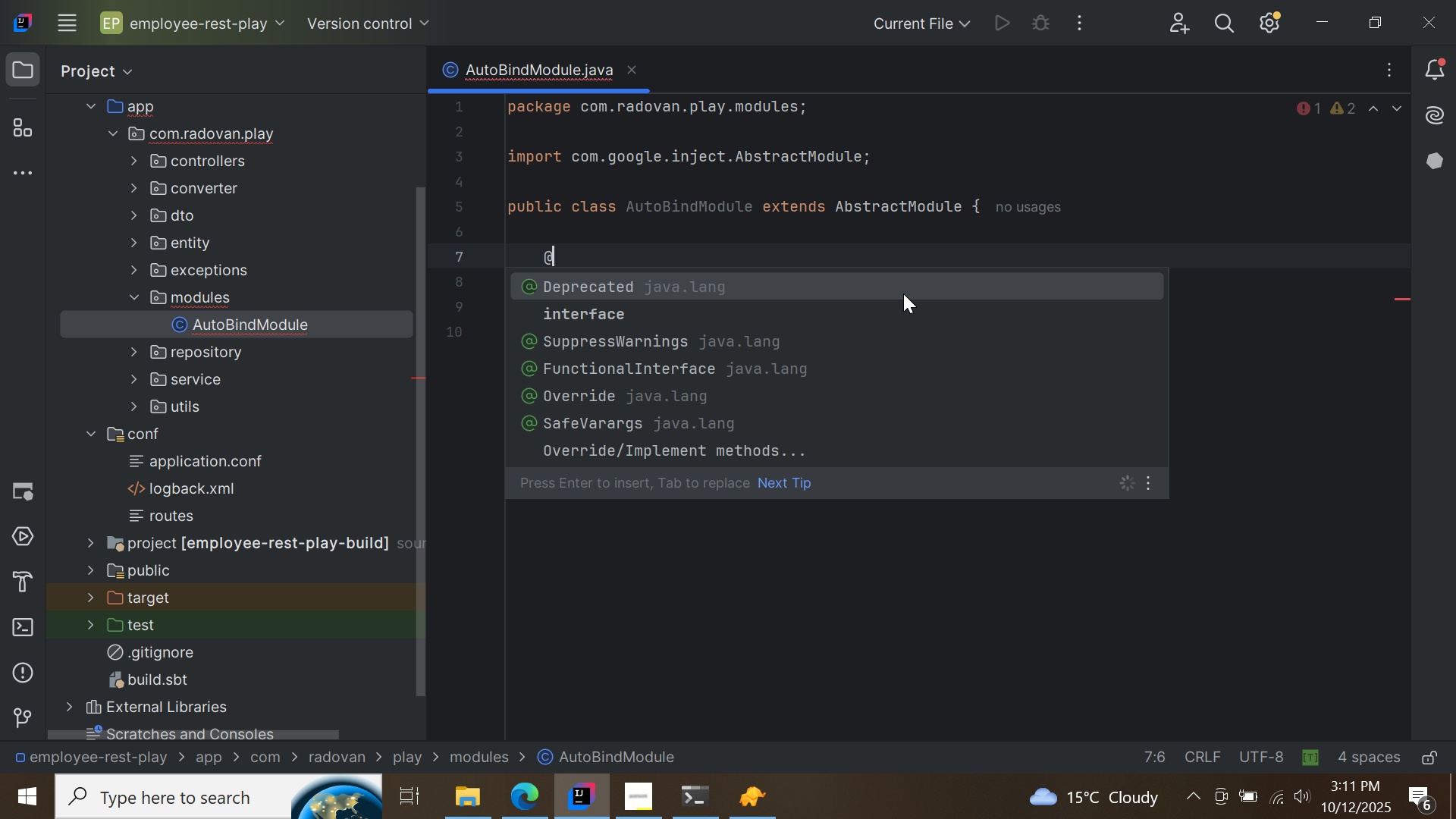 
key(CapsLock)
 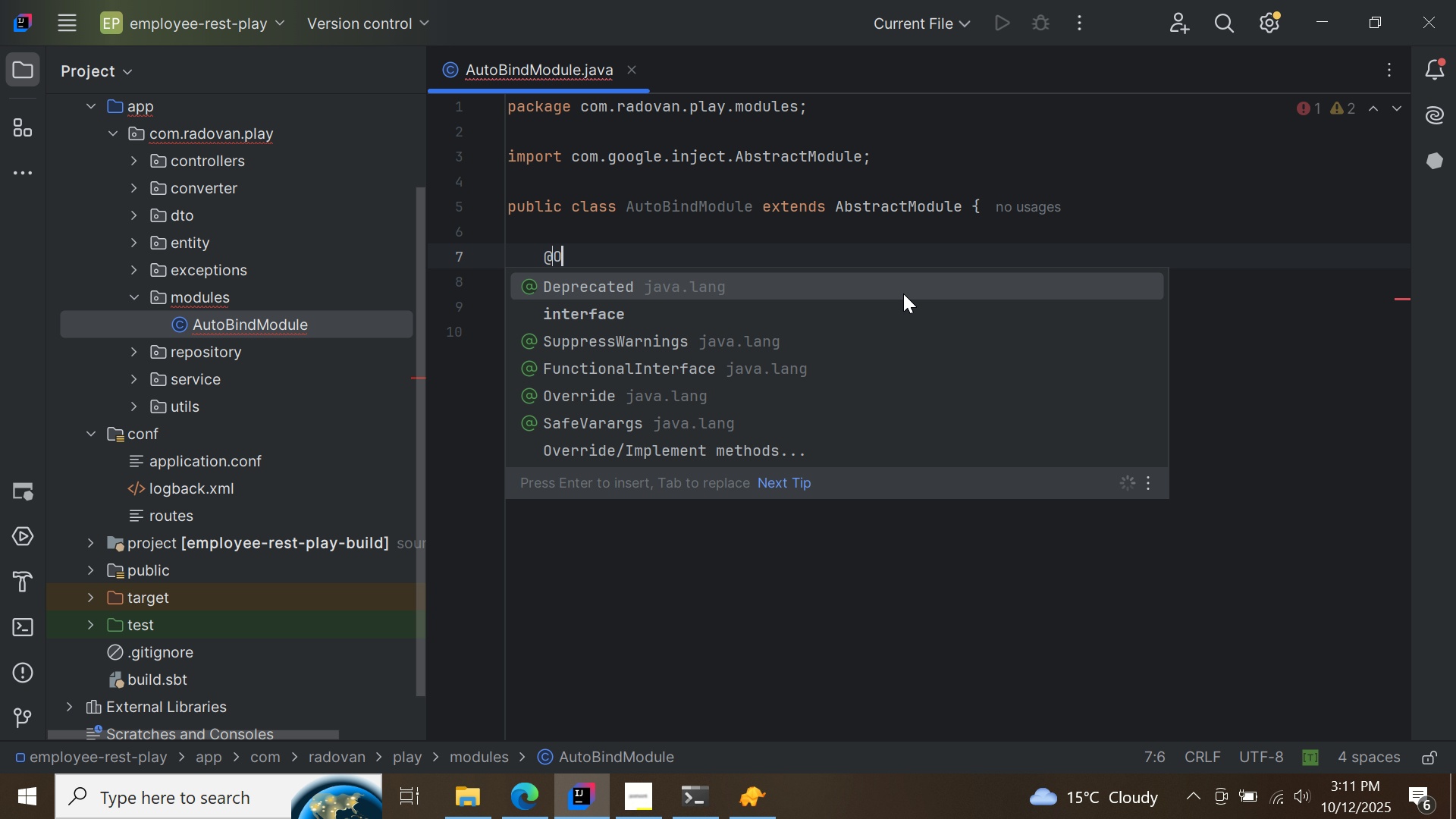 
key(O)
 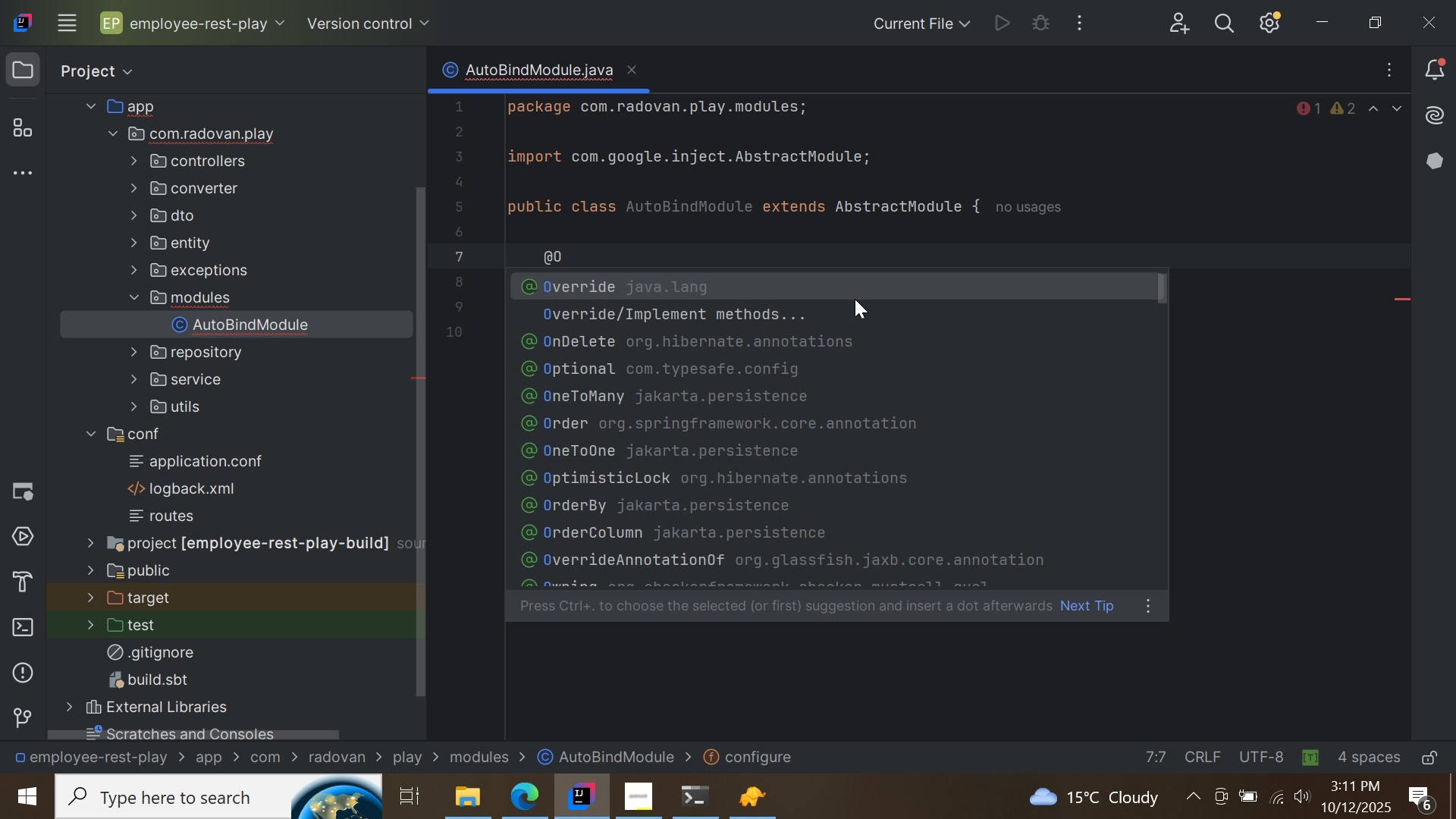 
double_click([855, 299])
 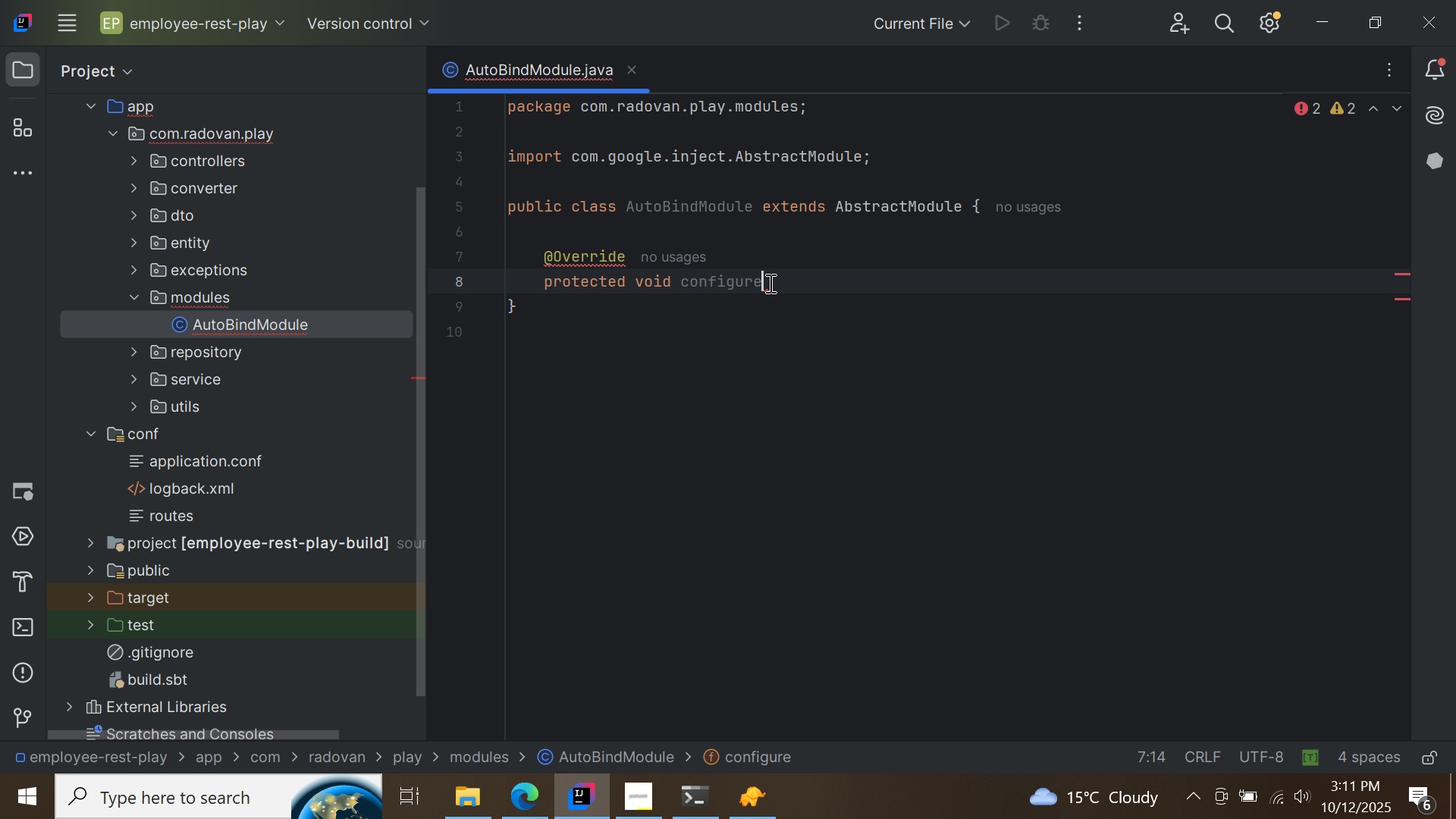 
left_click([769, 283])
 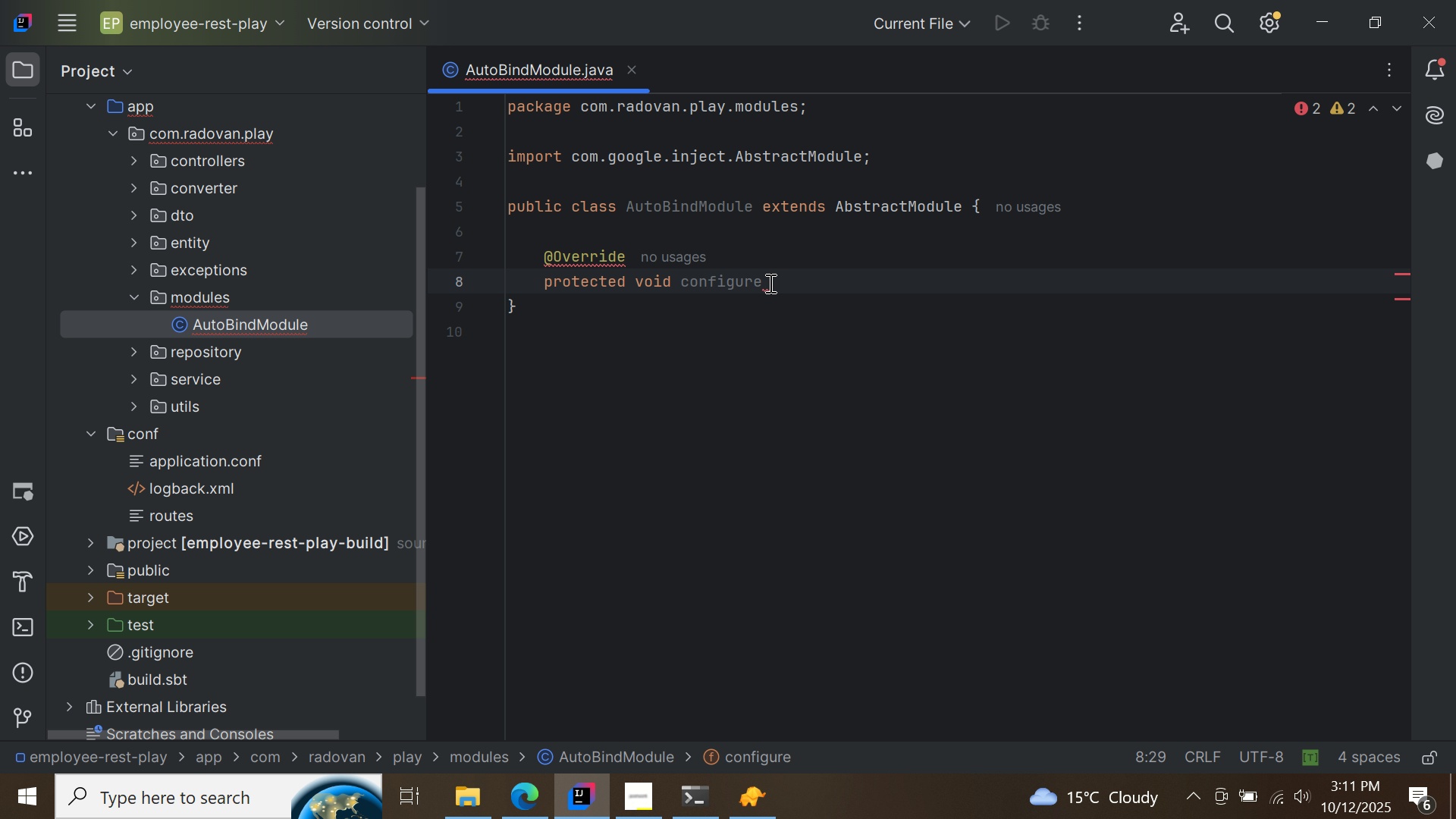 
key(Shift+9)
 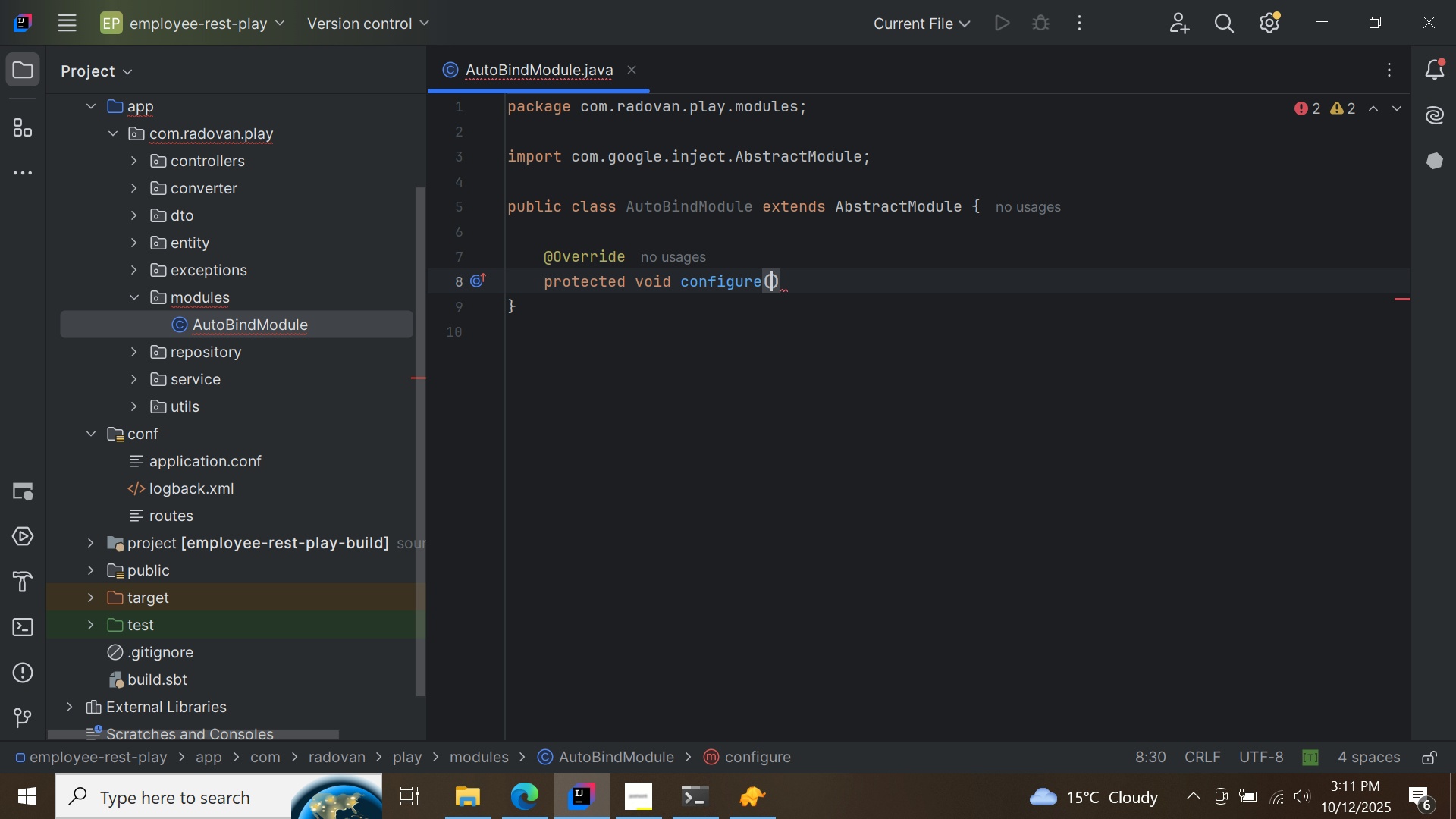 
key(ArrowRight)
 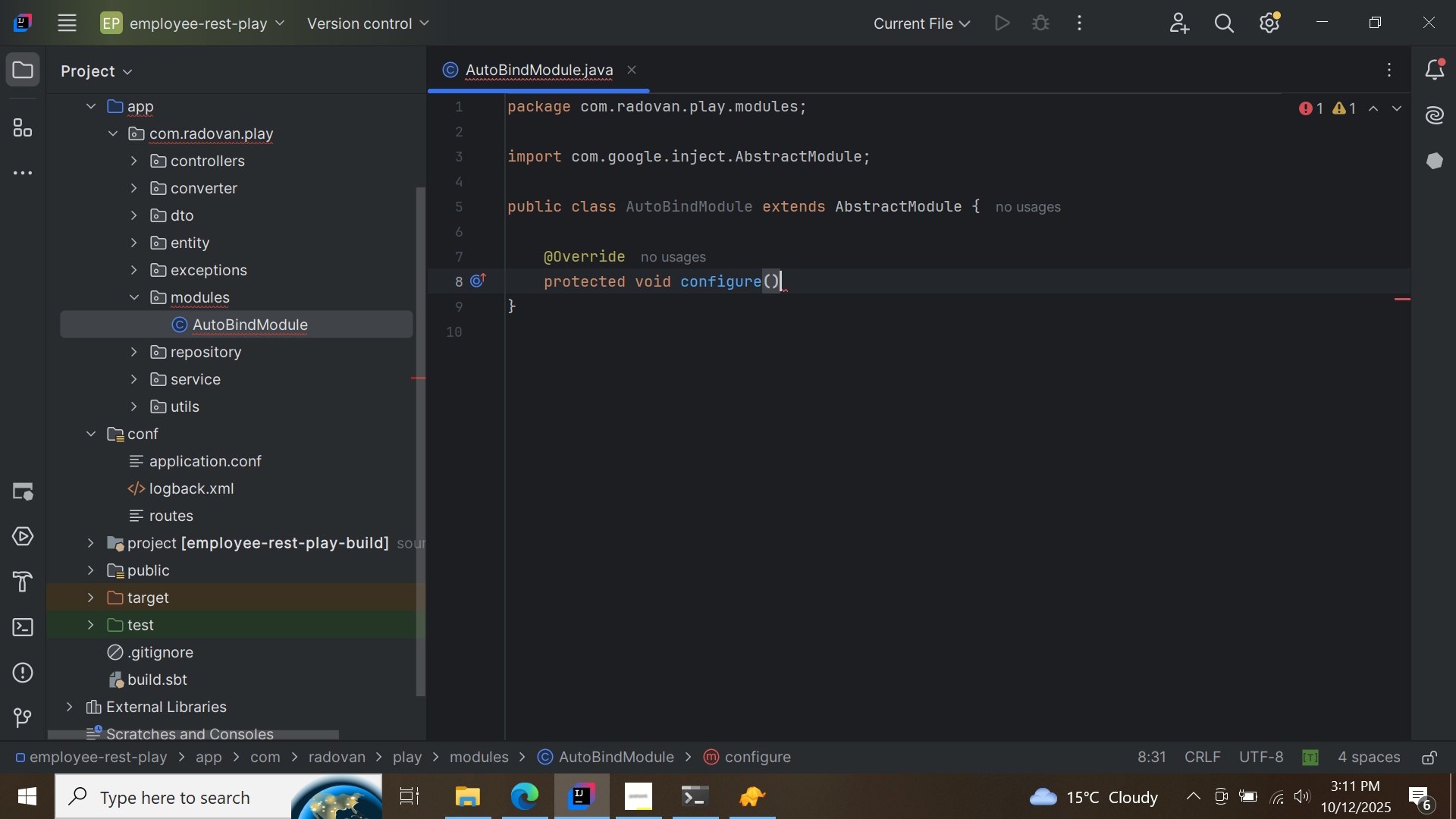 
key(Shift+BracketLeft)
 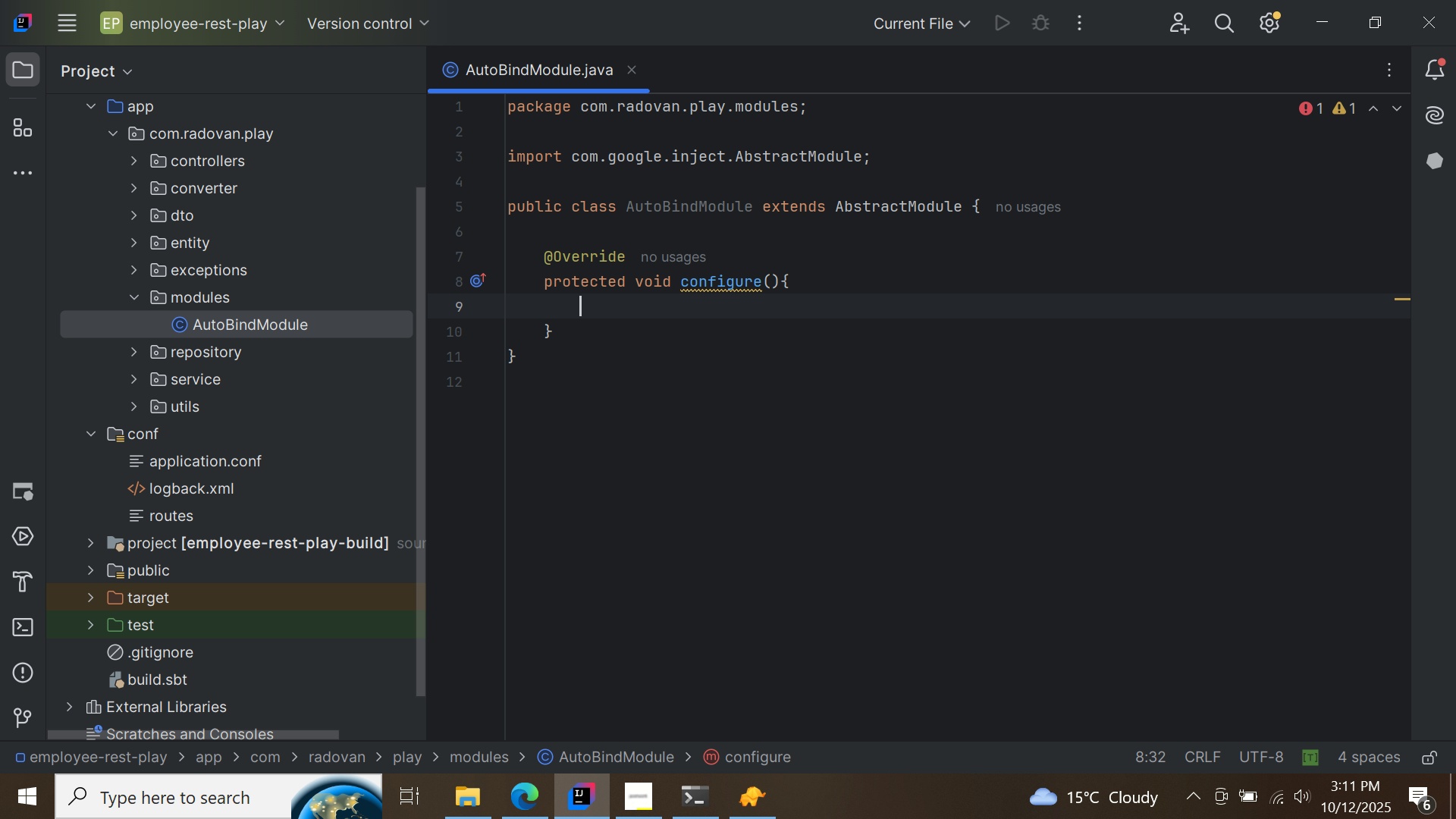 
key(Enter)
 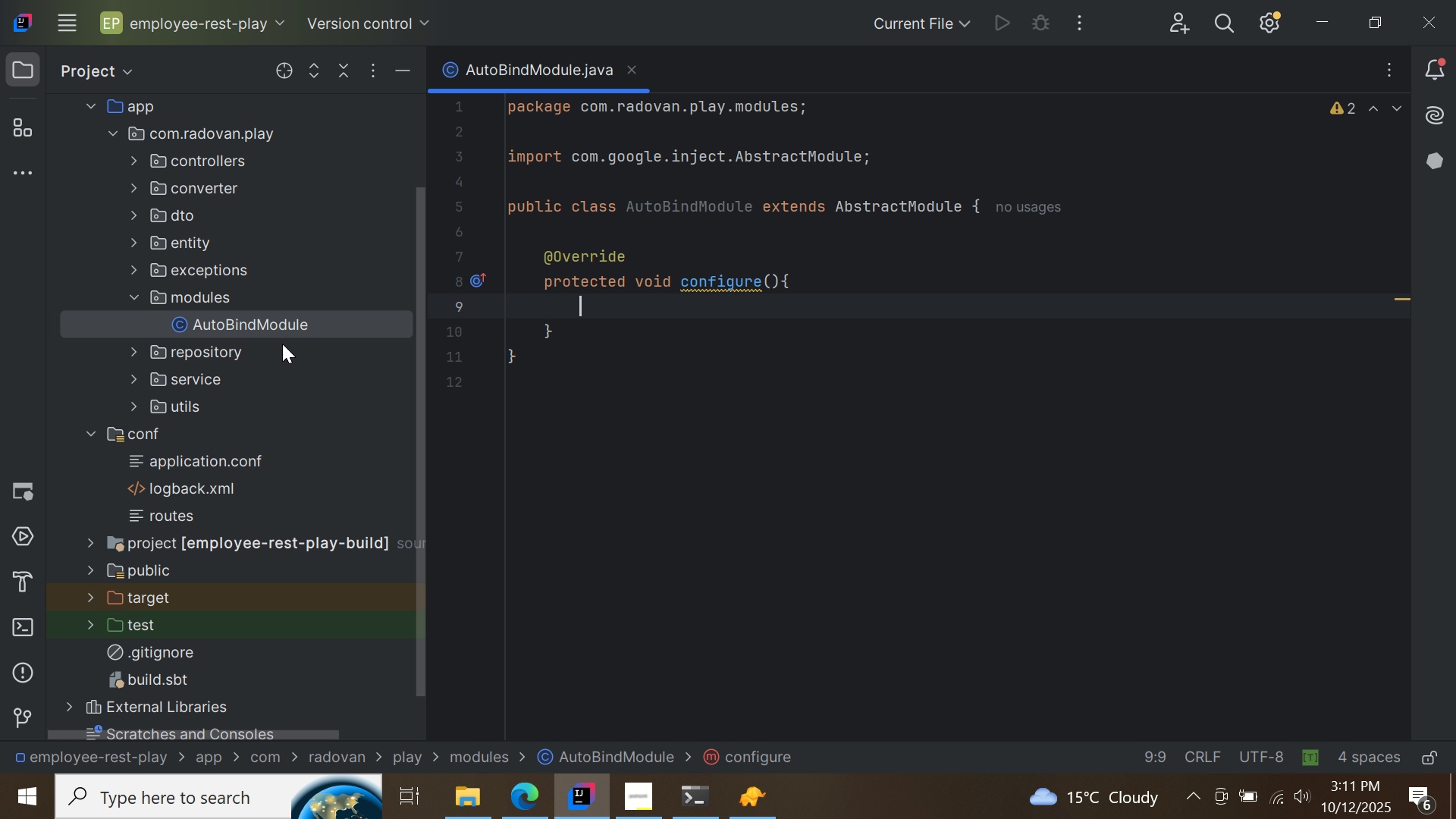 
left_click([132, 301])
 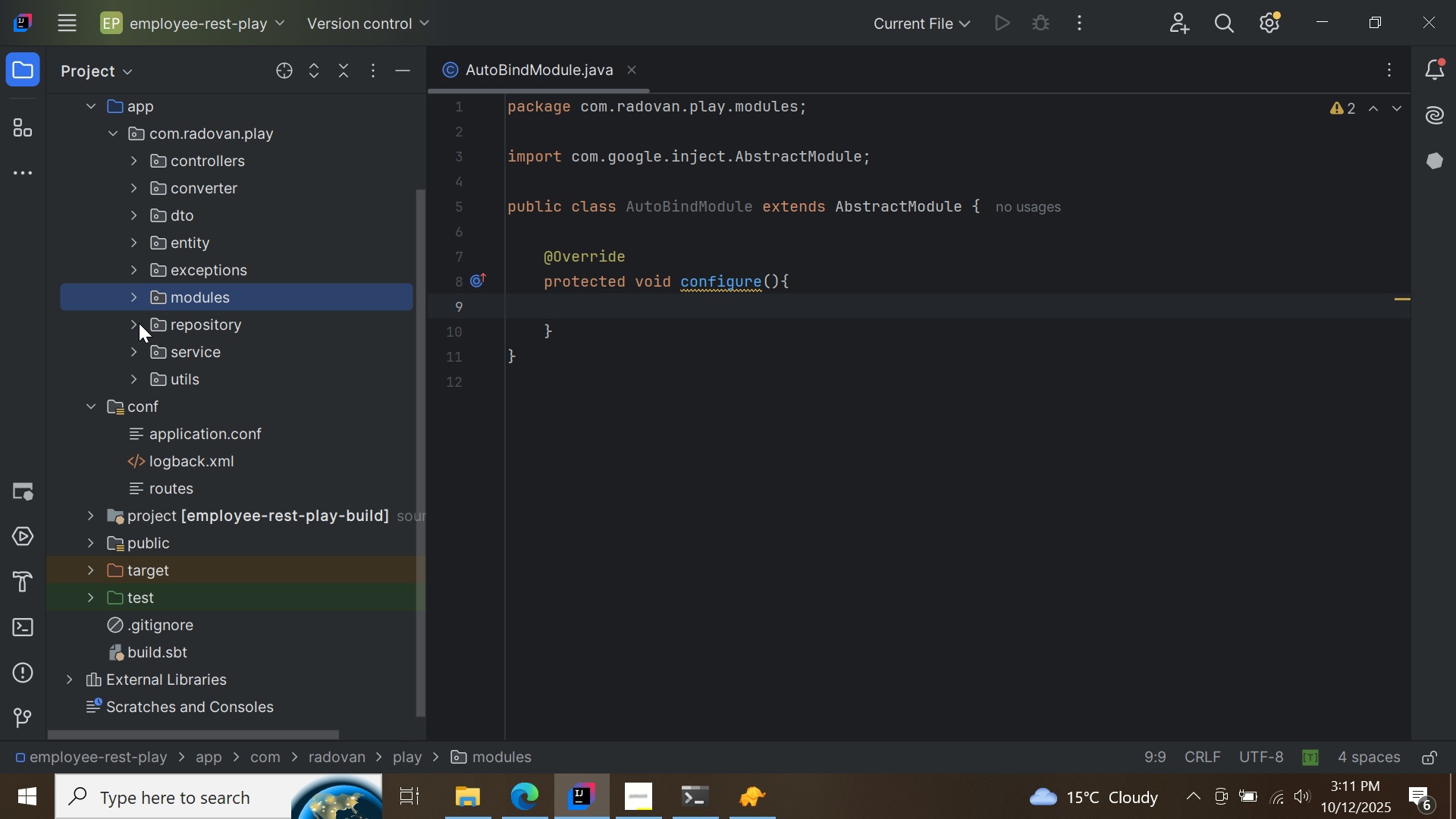 
left_click([139, 323])
 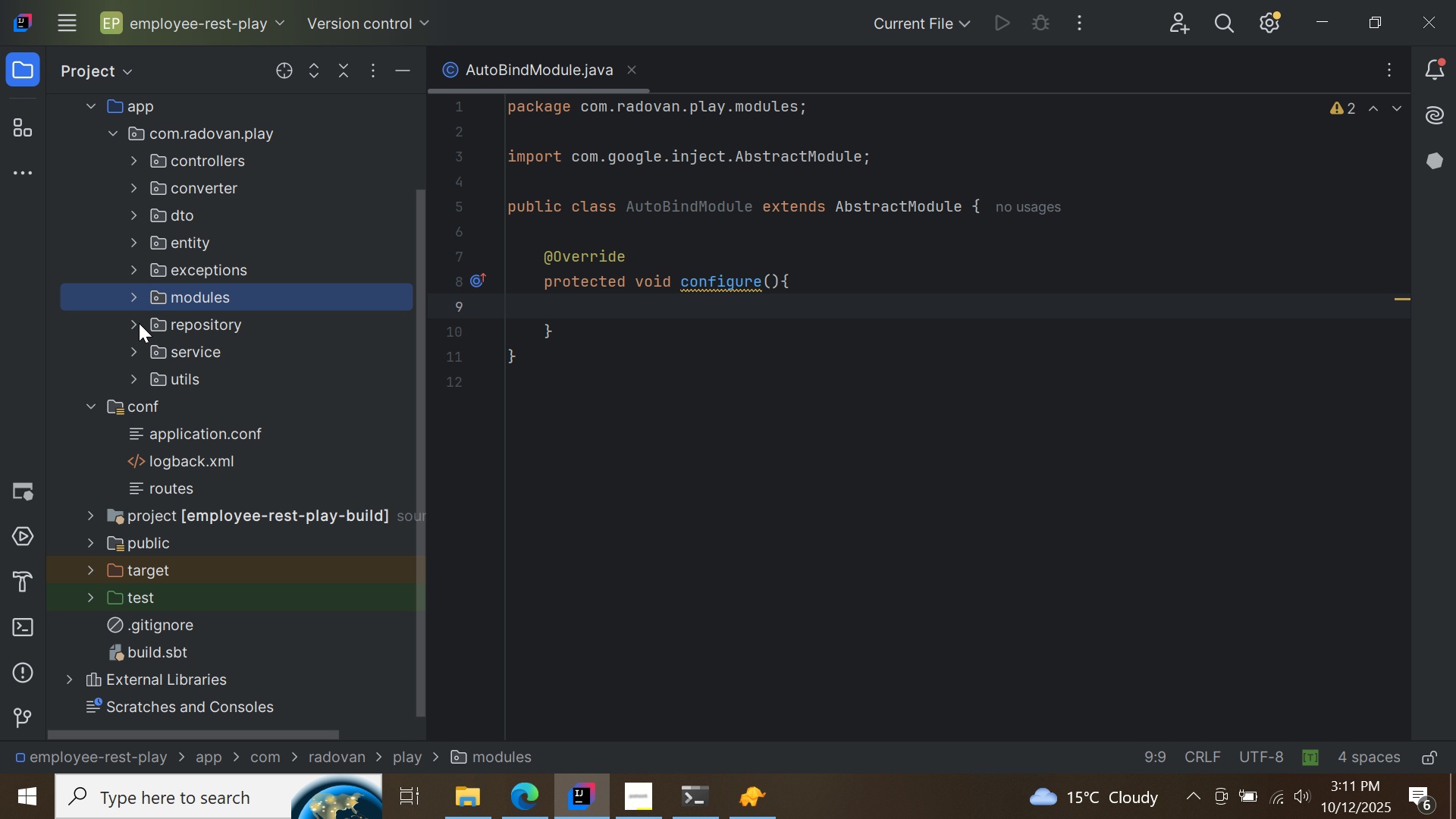 
left_click([139, 323])
 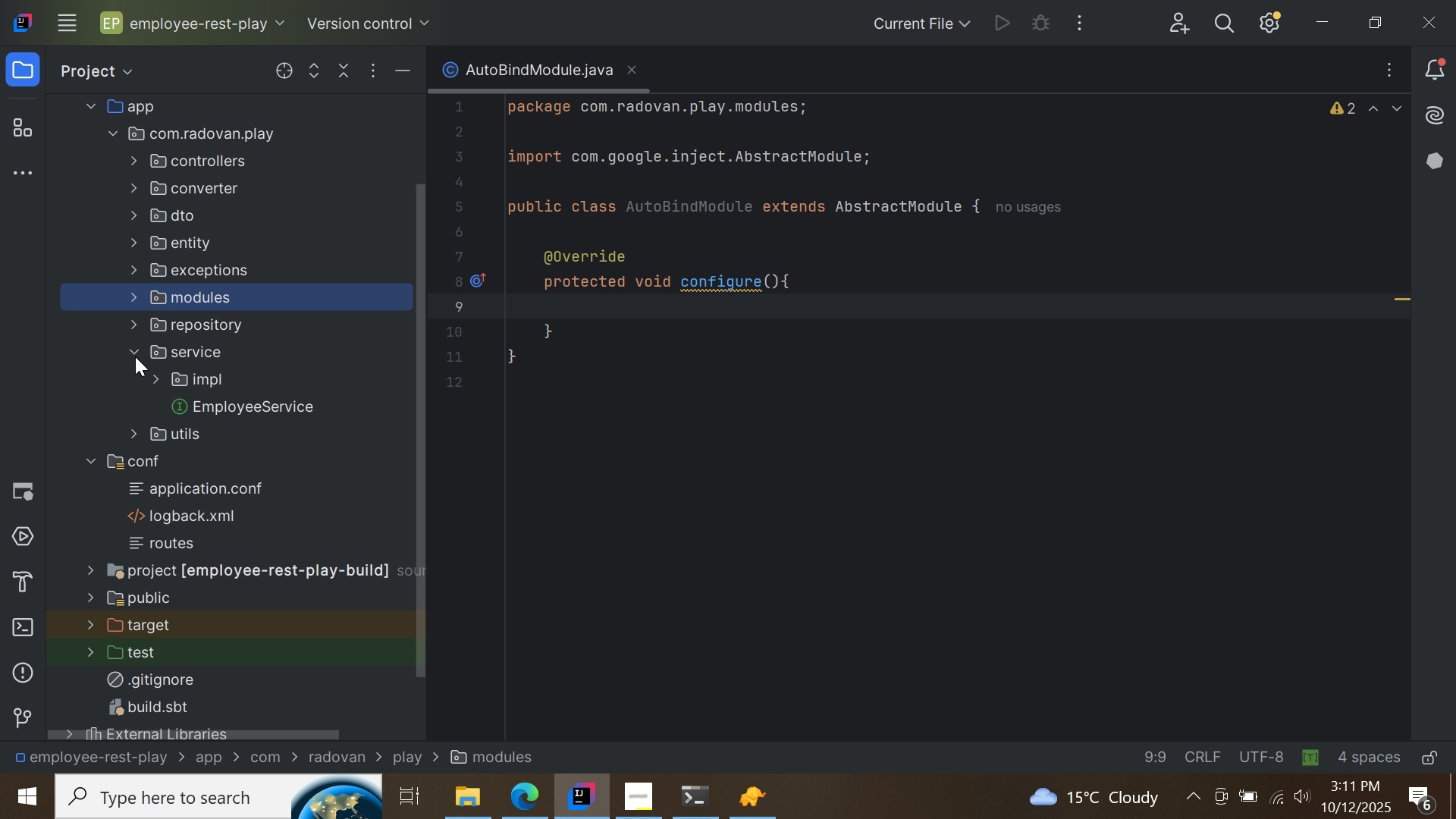 
left_click([135, 356])
 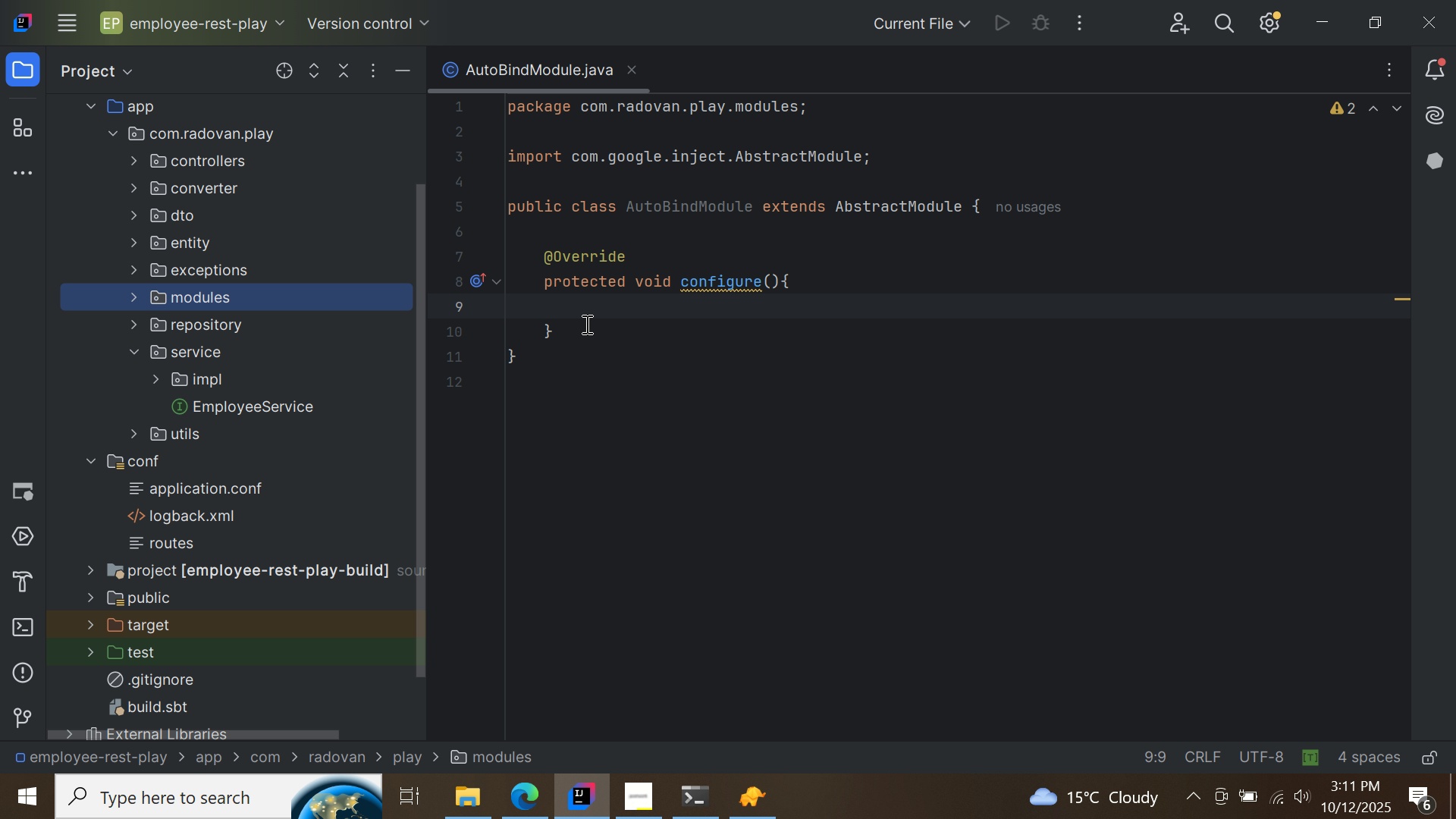 
left_click([623, 306])
 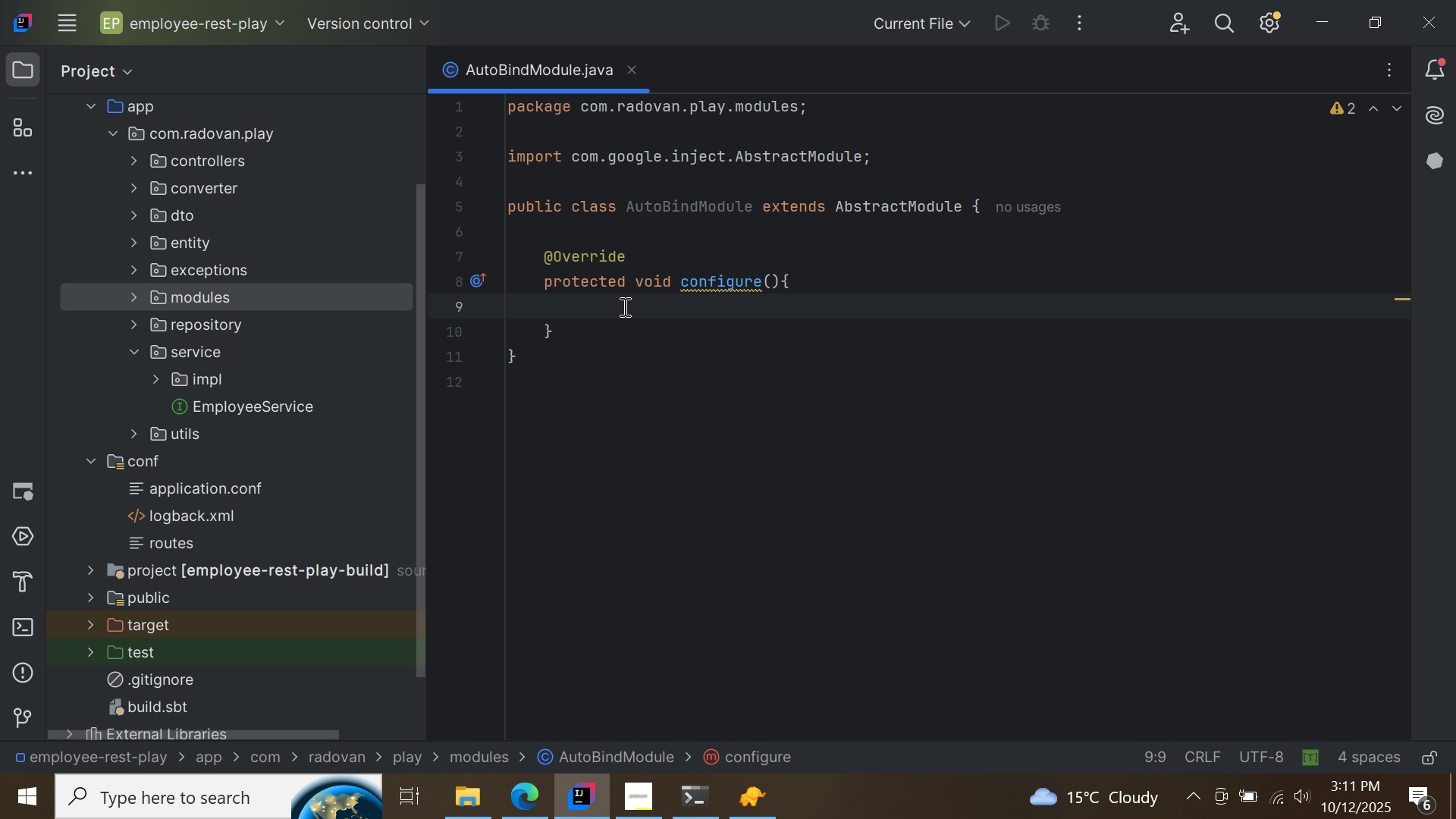 
type(BI)
key(Backspace)
key(Backspace)
type(bi)
 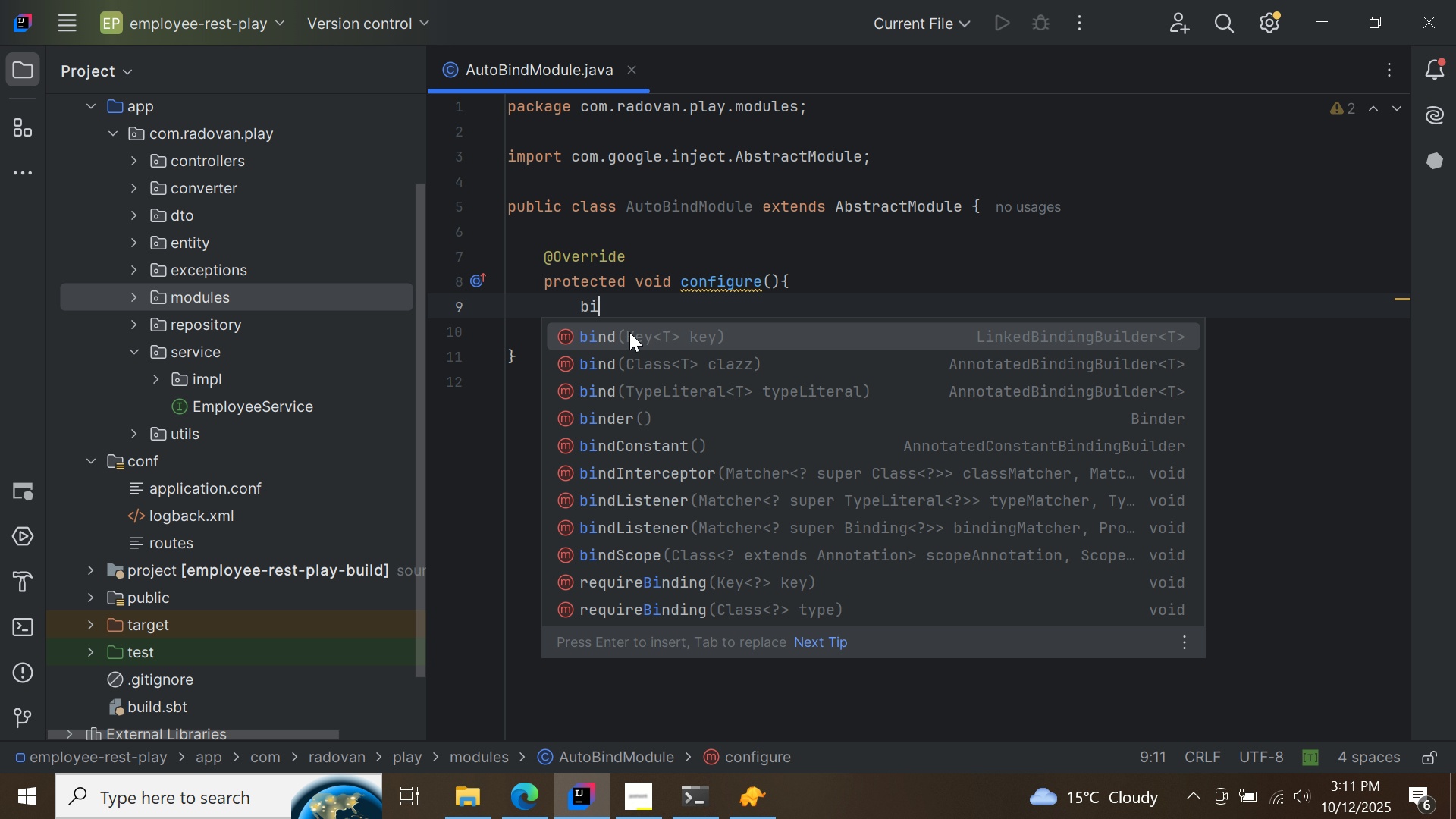 
double_click([629, 332])
 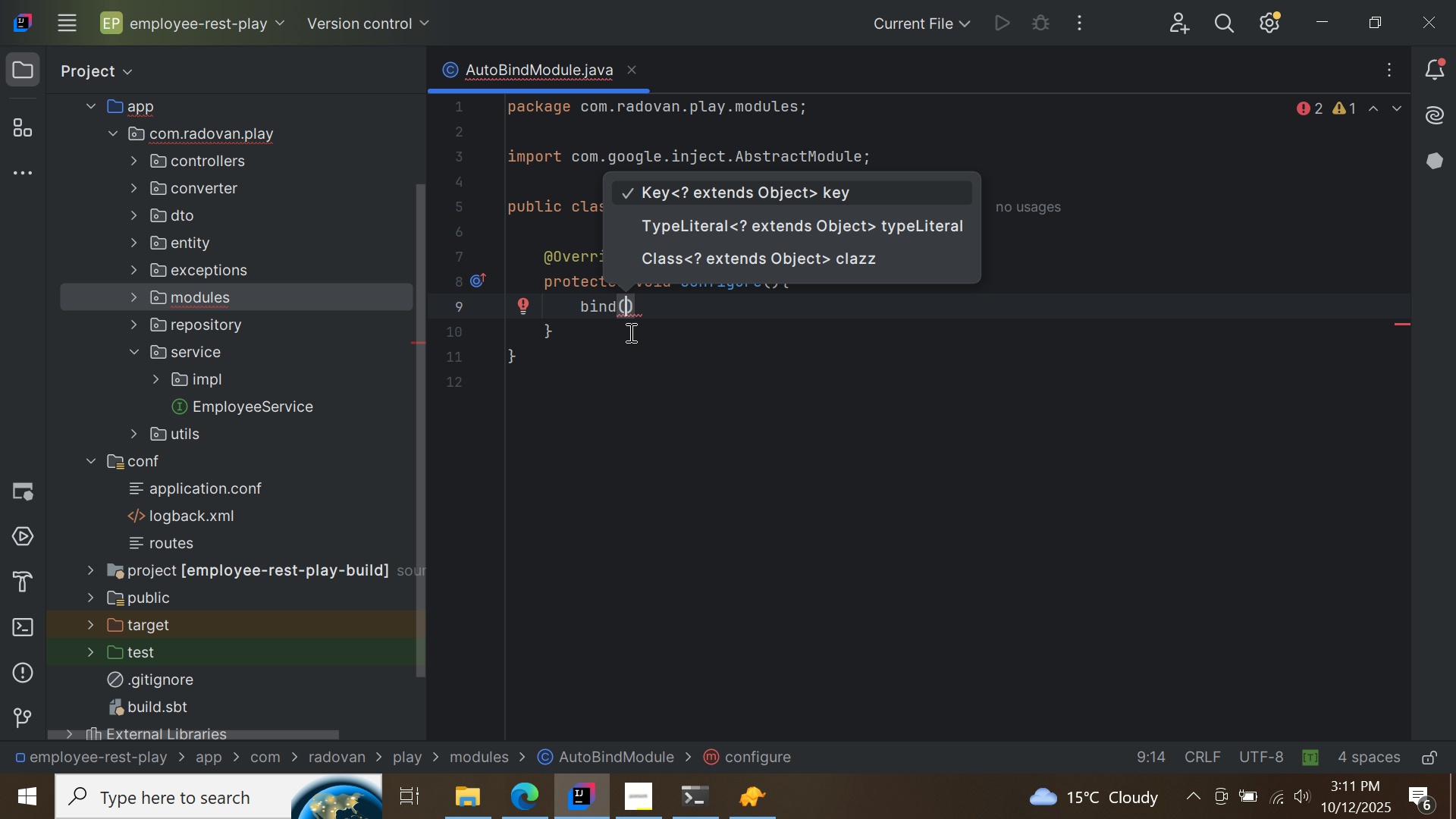 
type(Employee)
 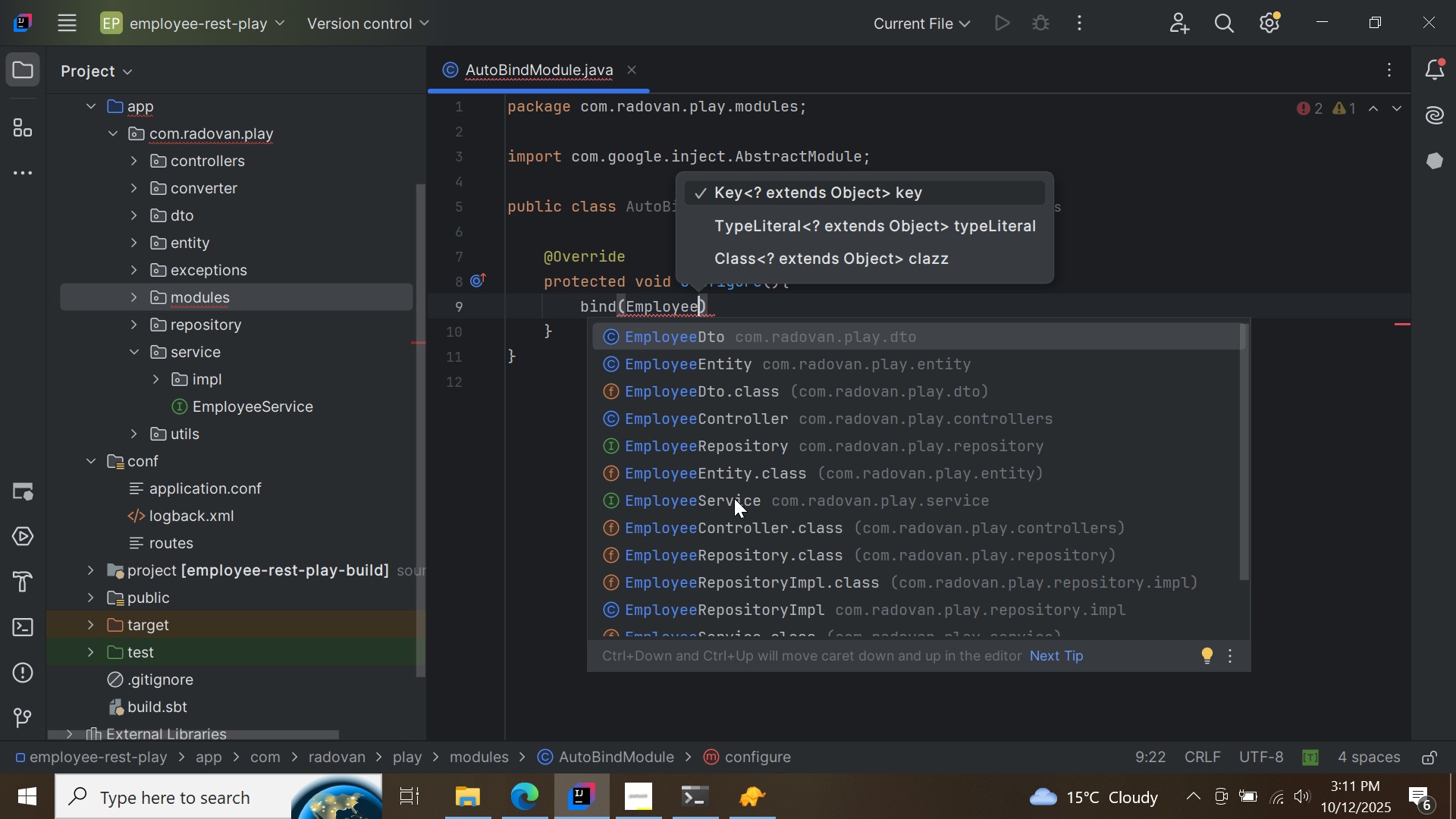 
double_click([734, 498])
 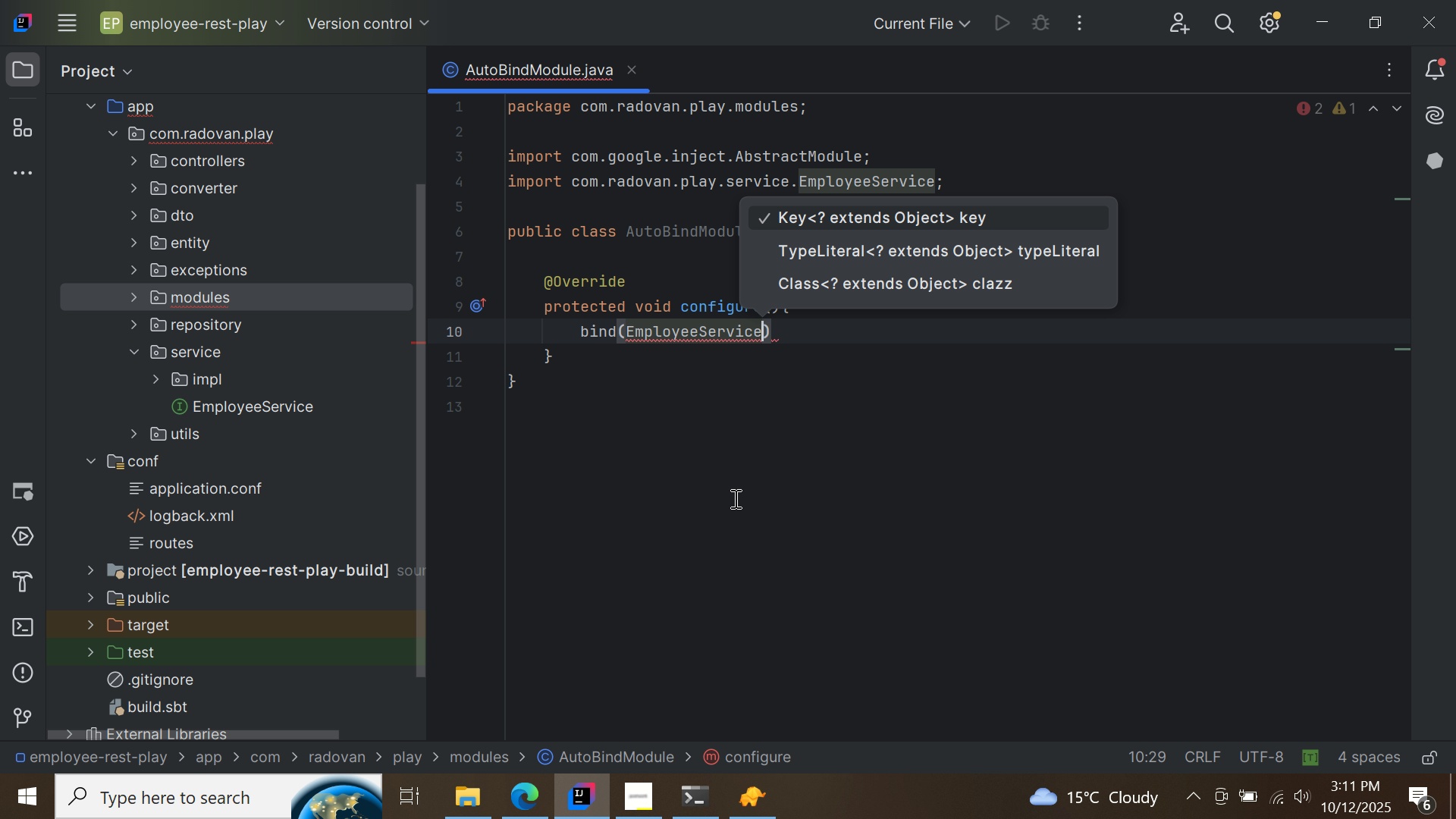 
key(Period)
 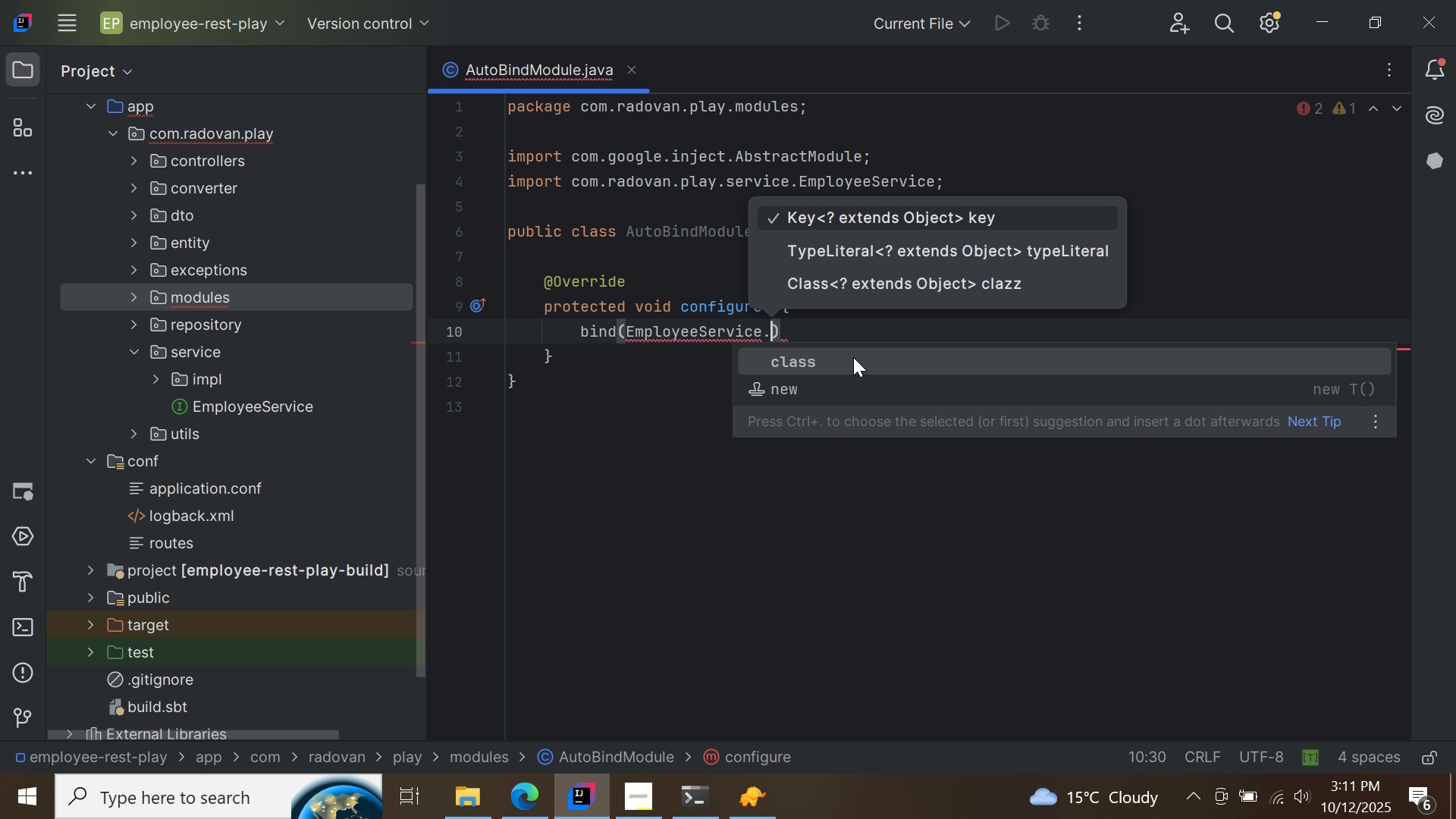 
double_click([853, 357])
 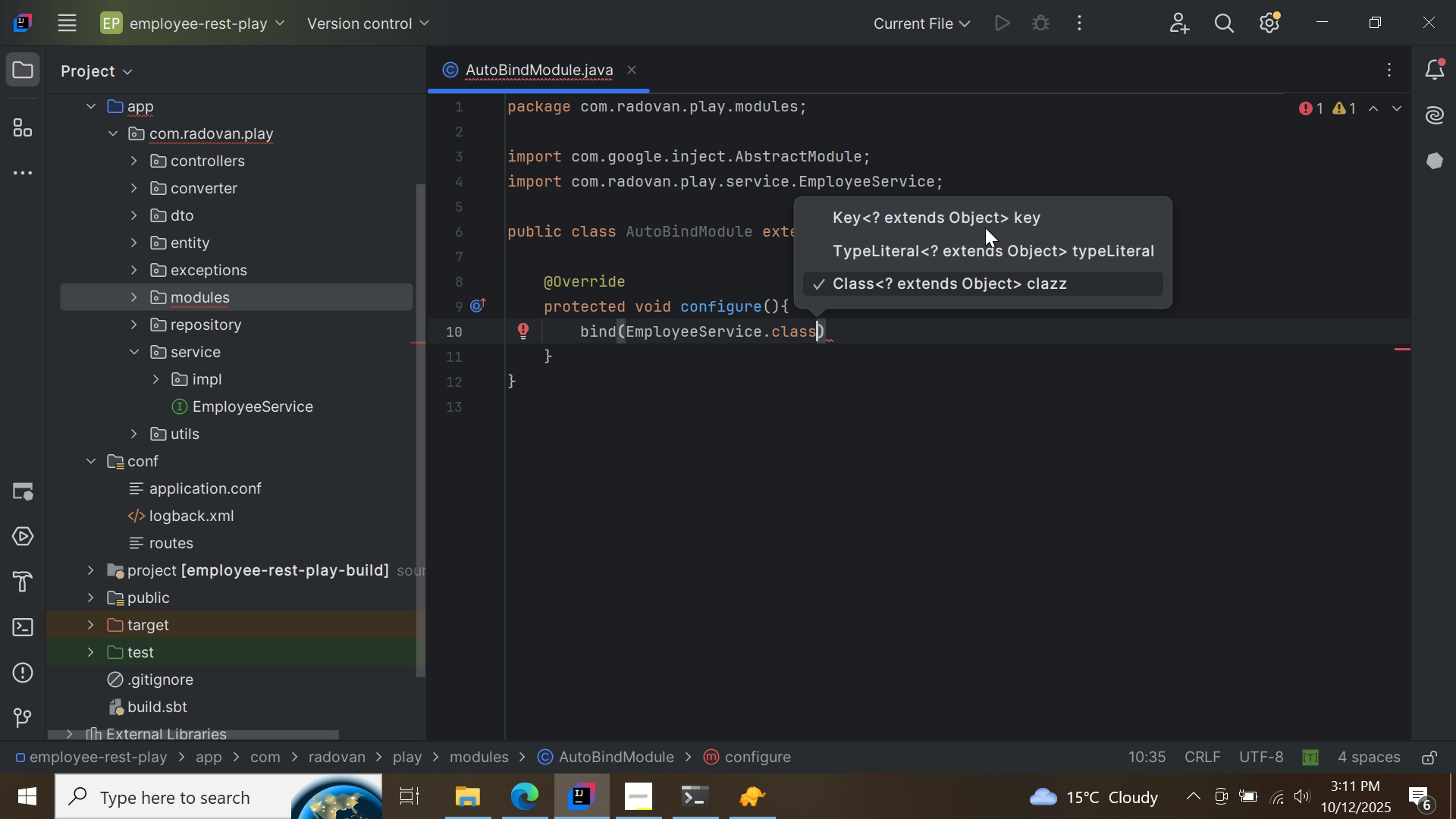 
left_click([896, 325])
 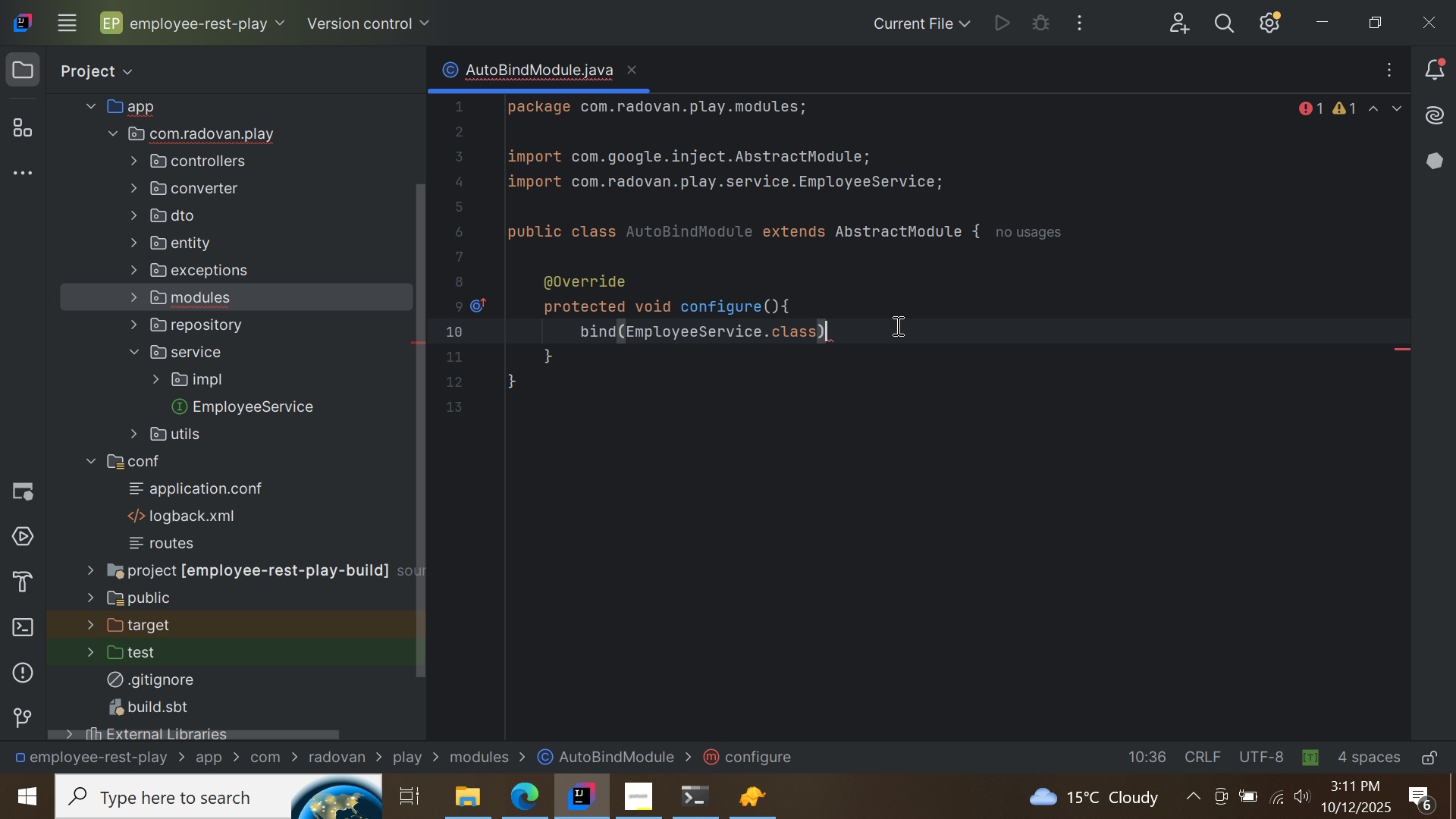 
key(Period)
 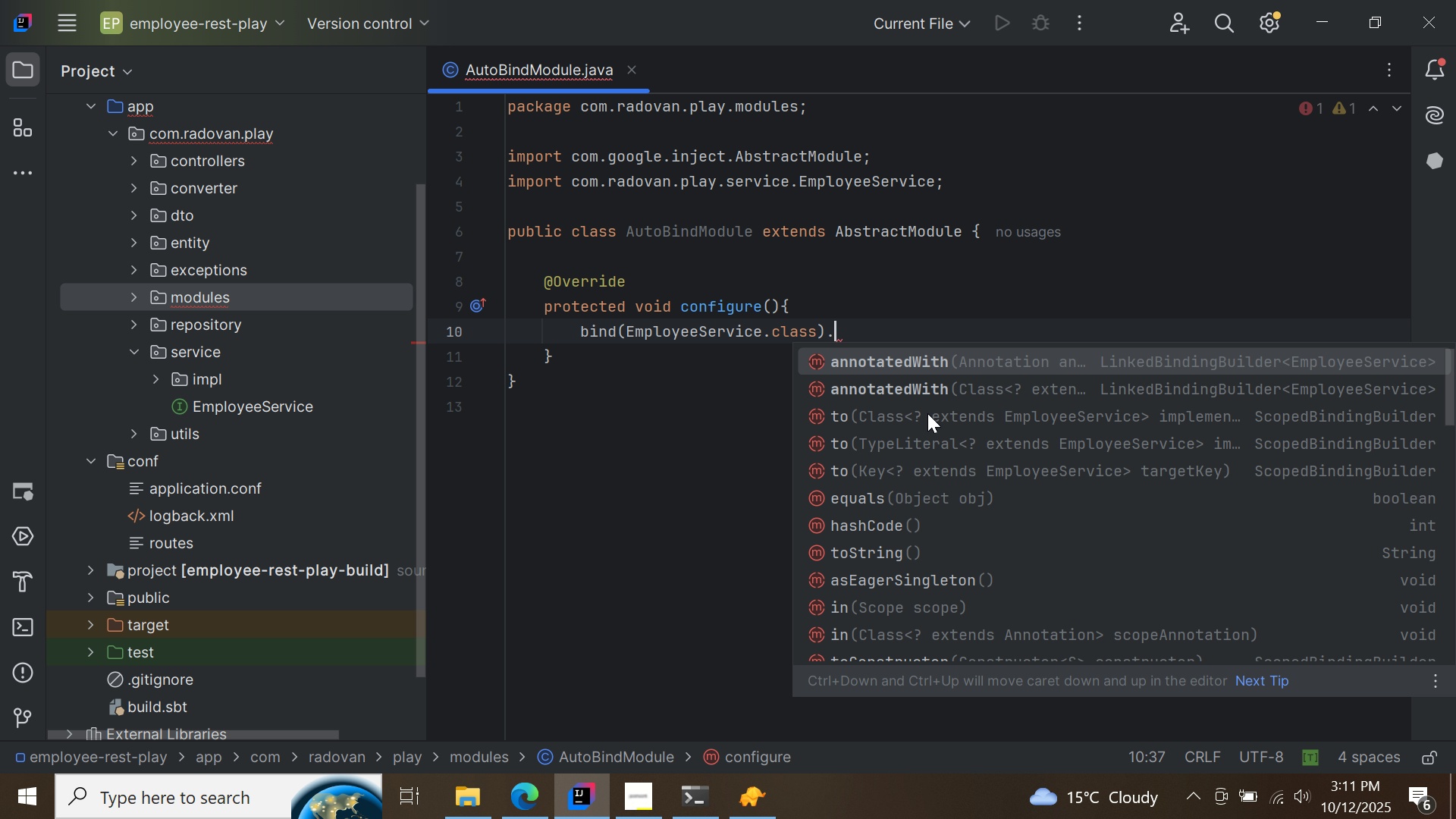 
double_click([927, 413])
 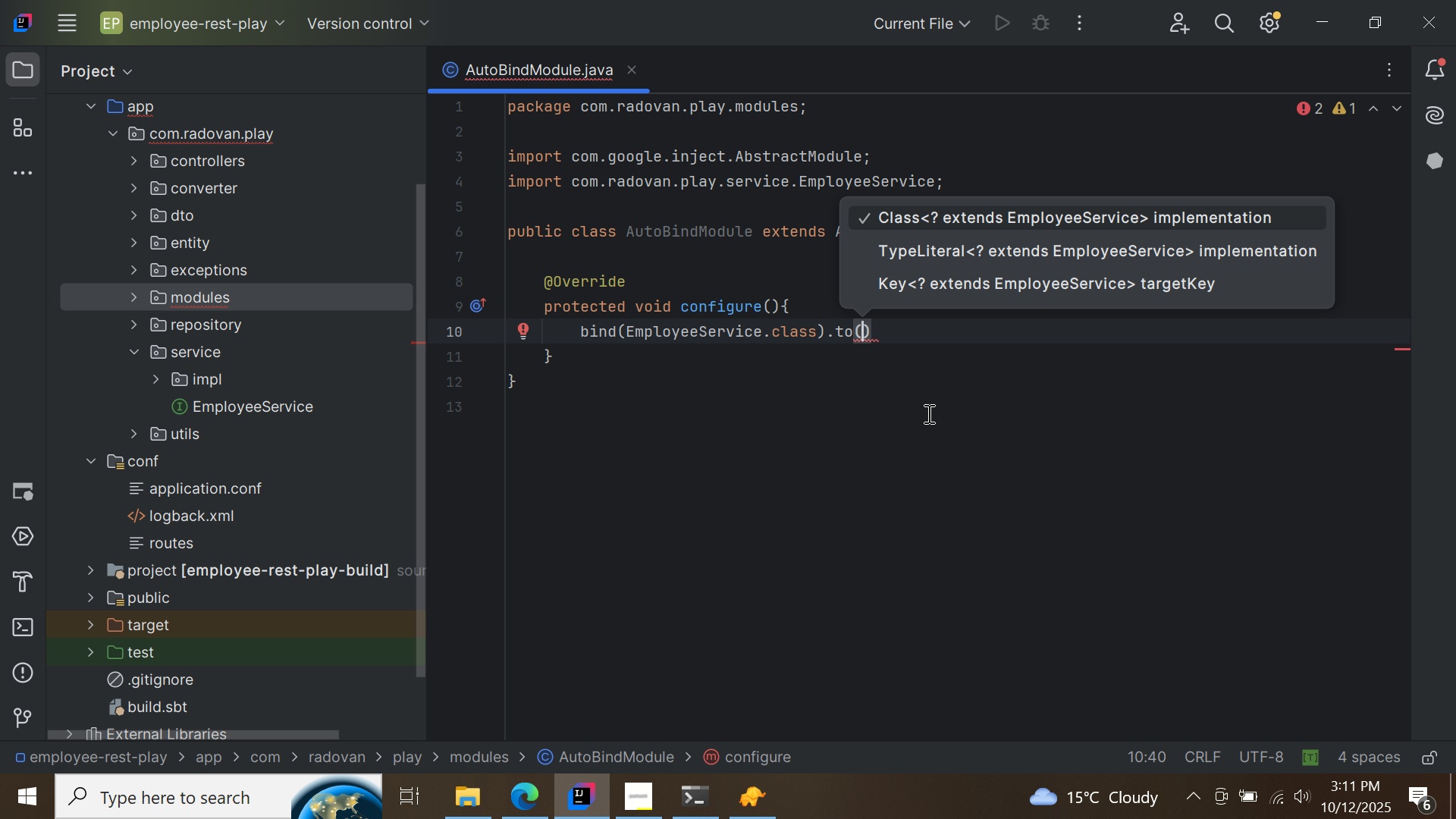 
key(CapsLock)
 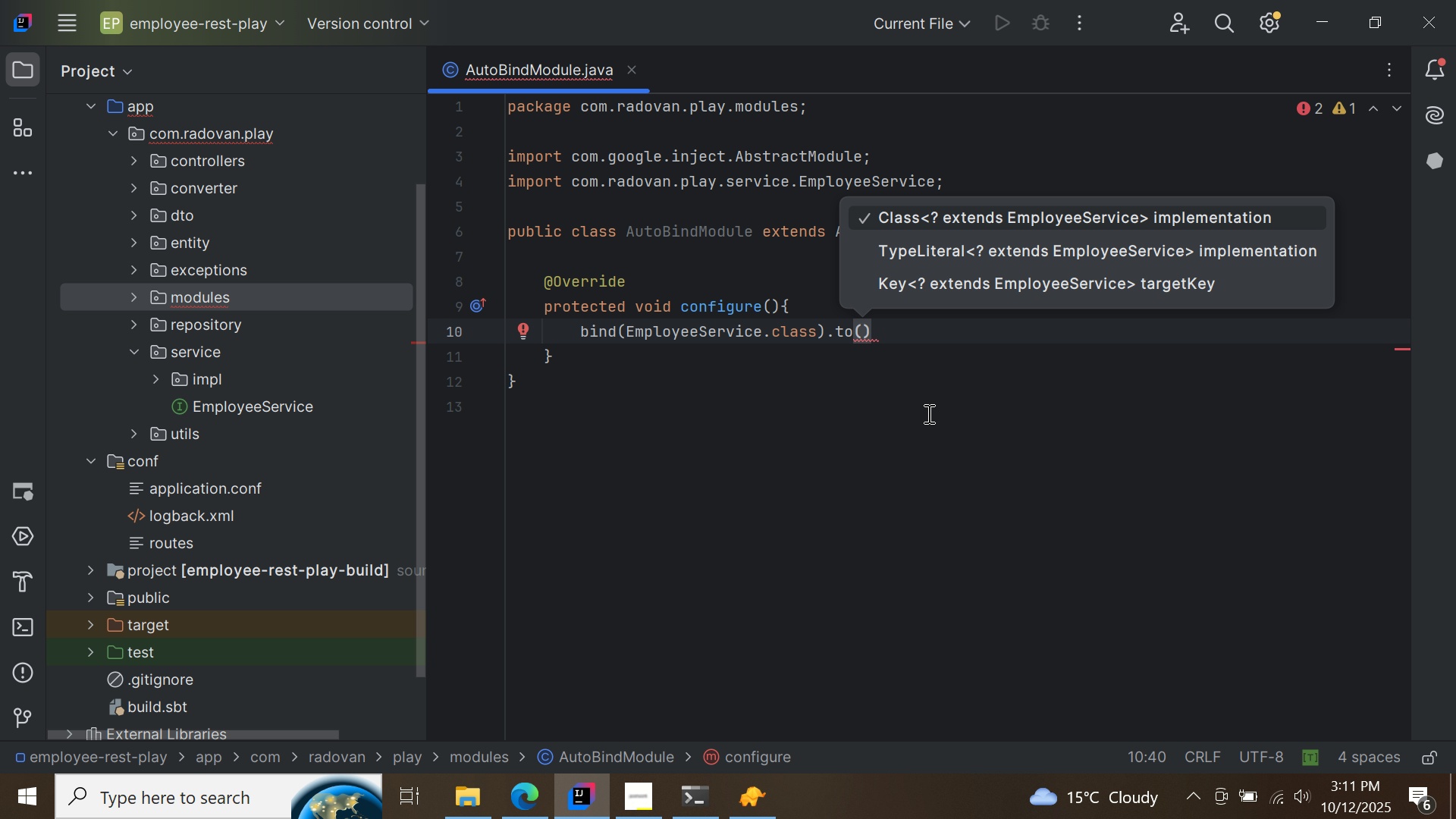 
key(E)
 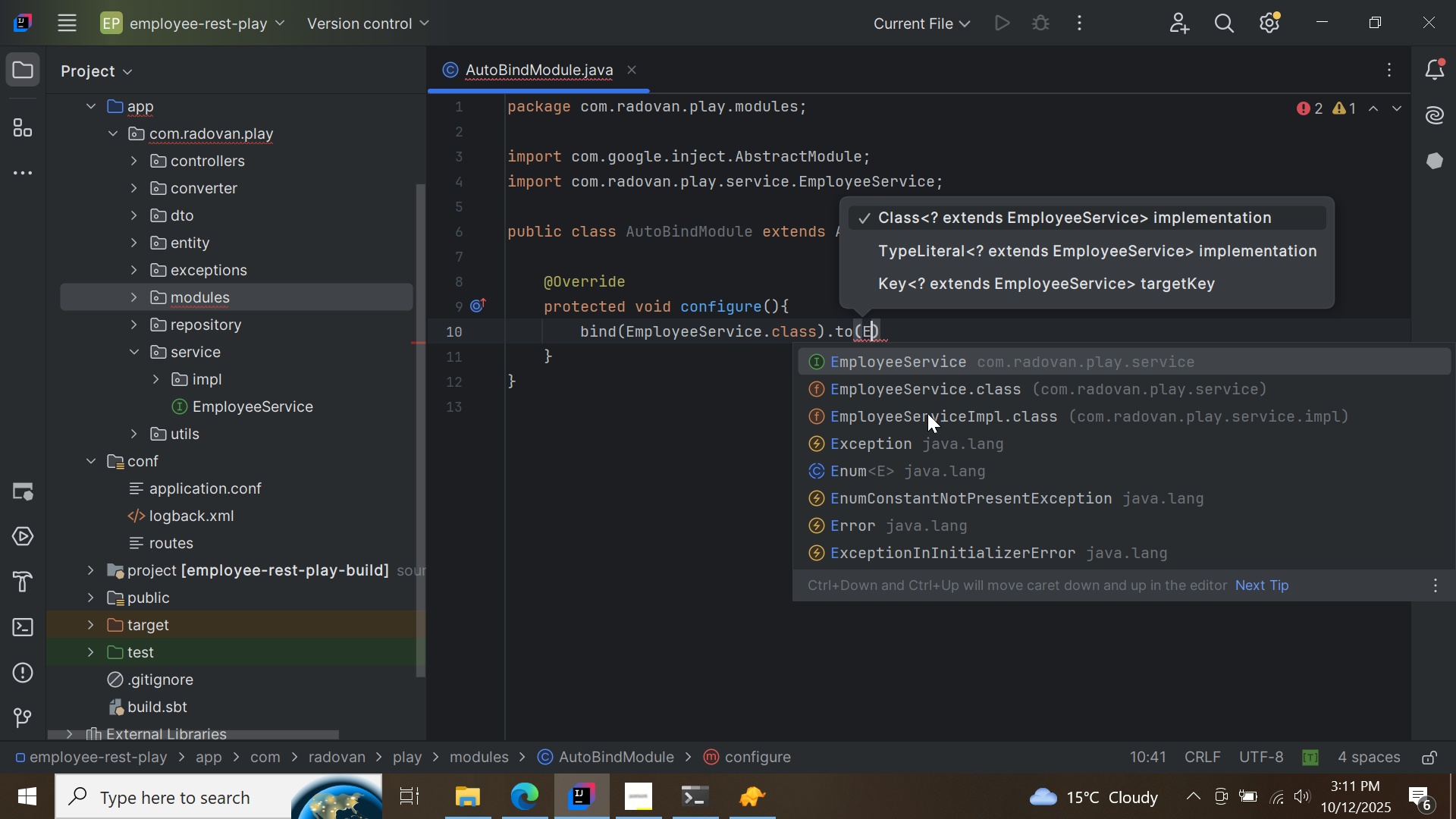 
key(CapsLock)
 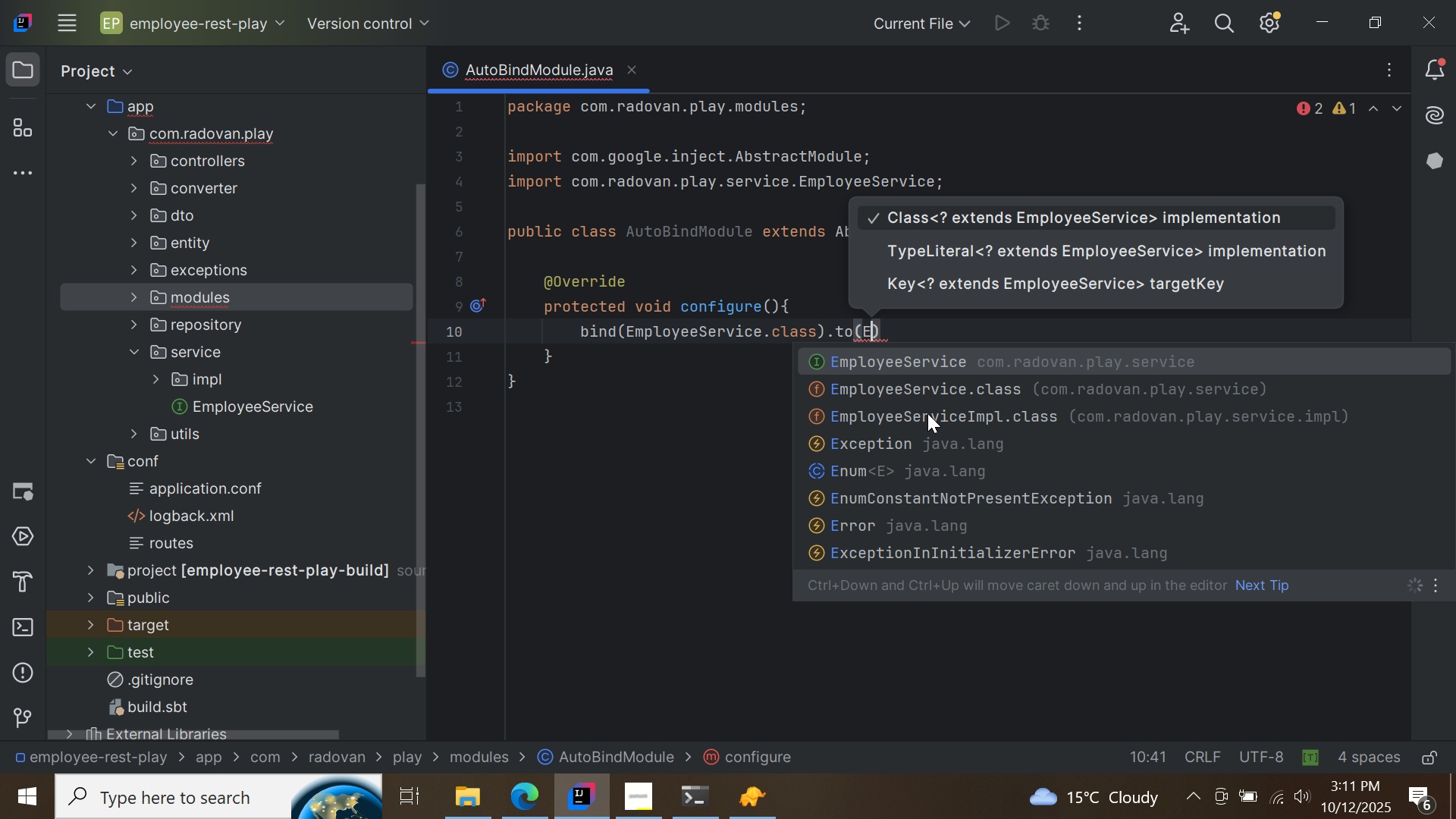 
key(M)
 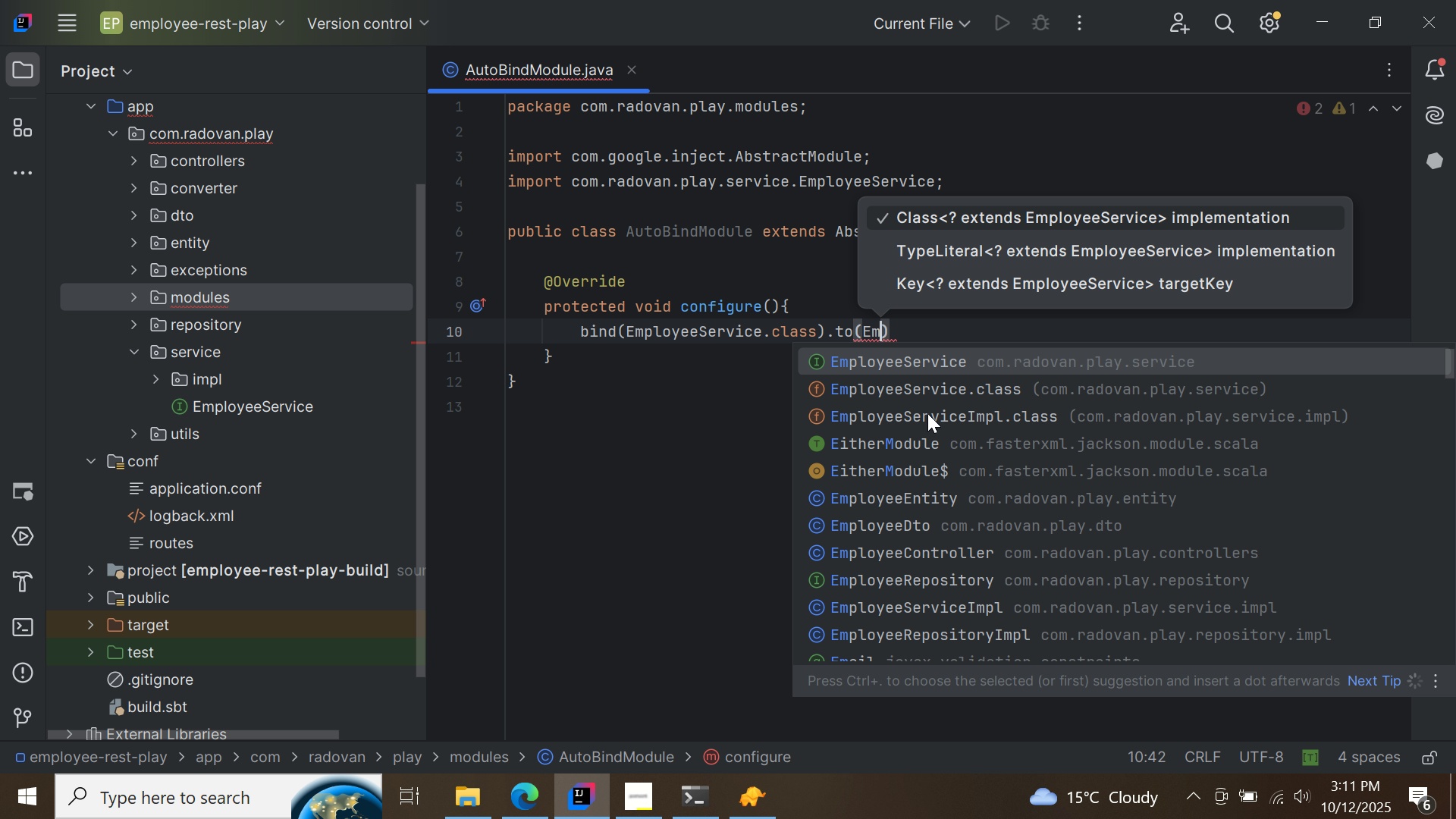 
double_click([927, 413])
 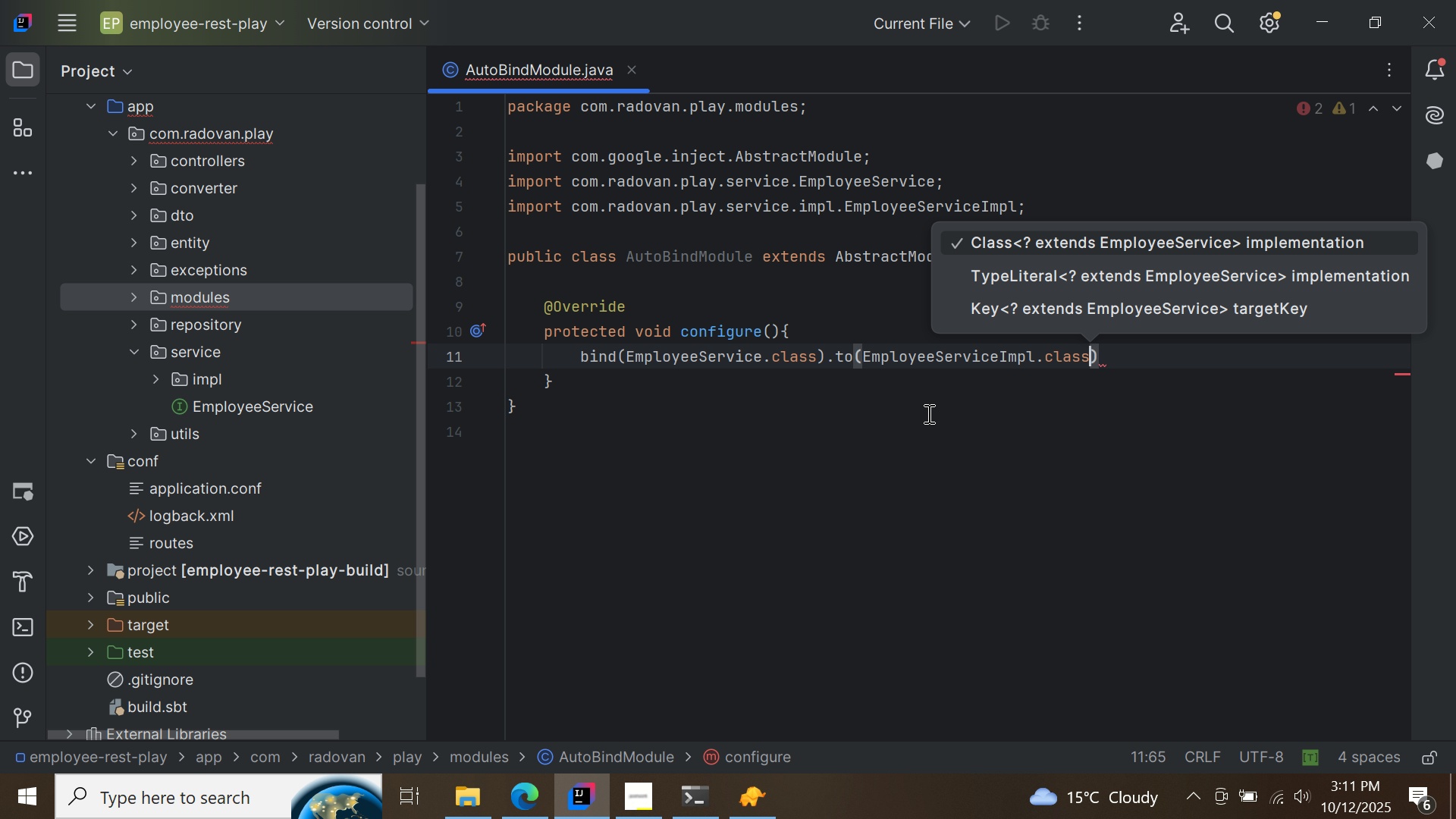 
key(ArrowRight)
 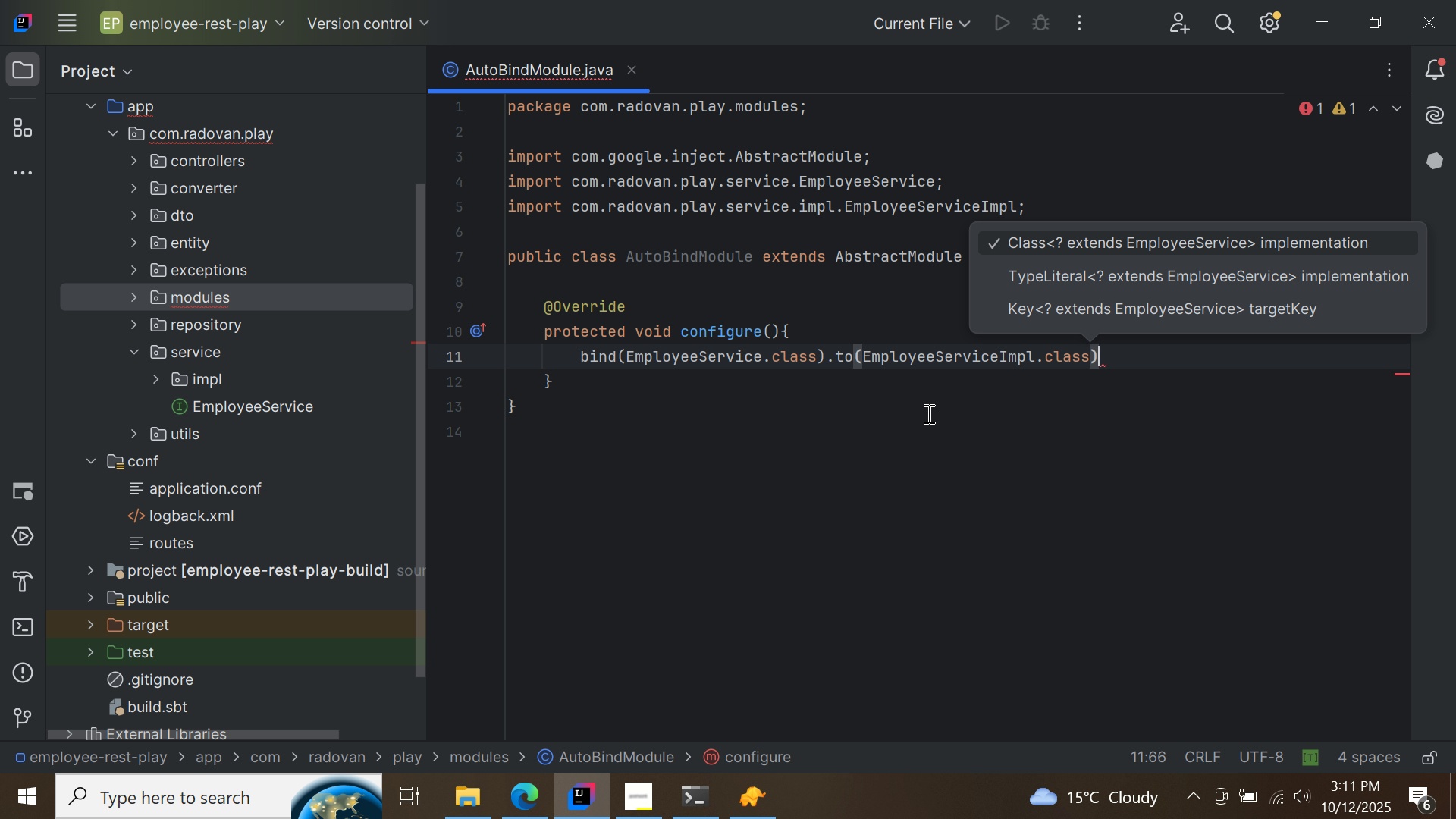 
key(Period)
 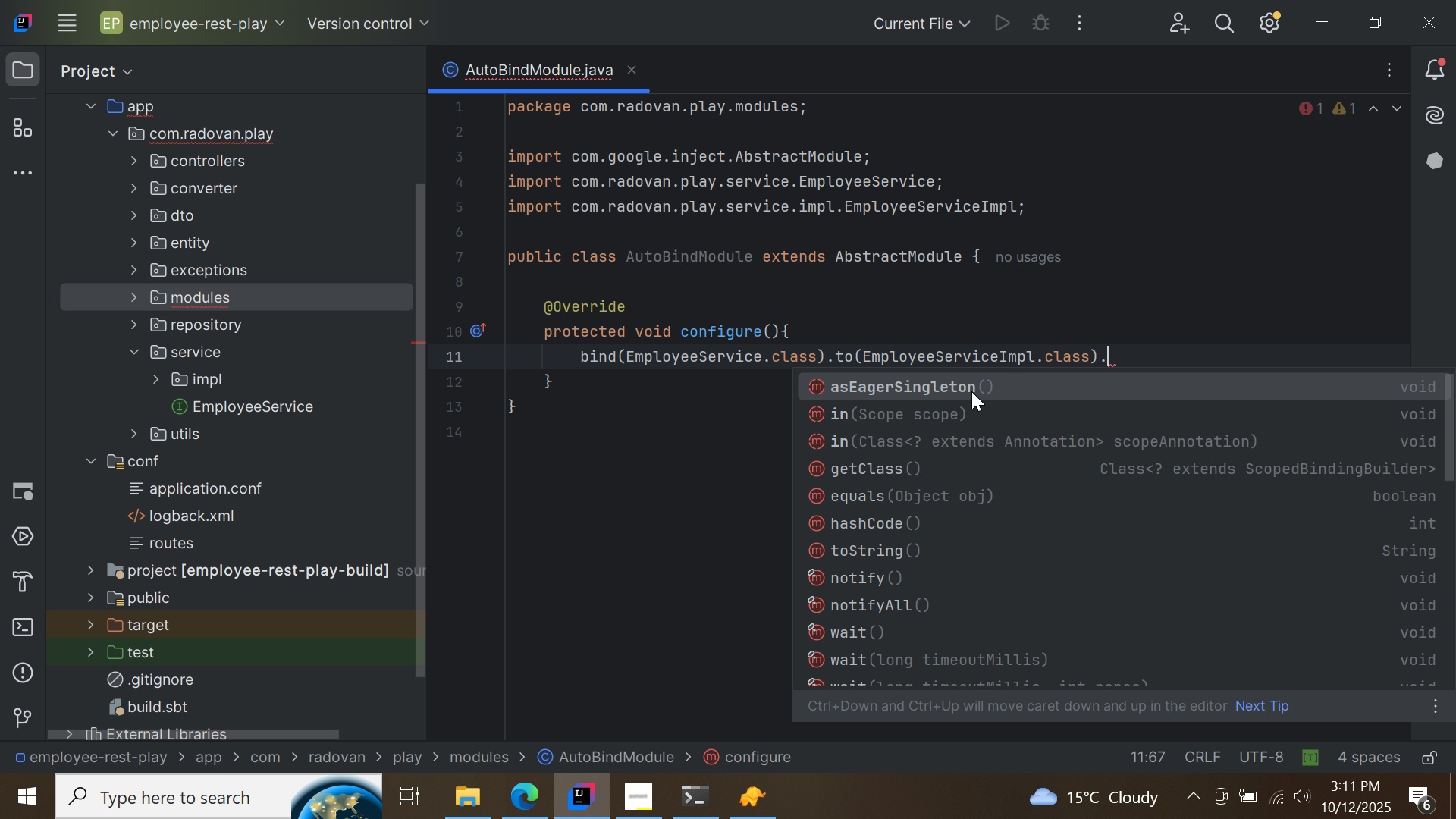 
double_click([971, 391])
 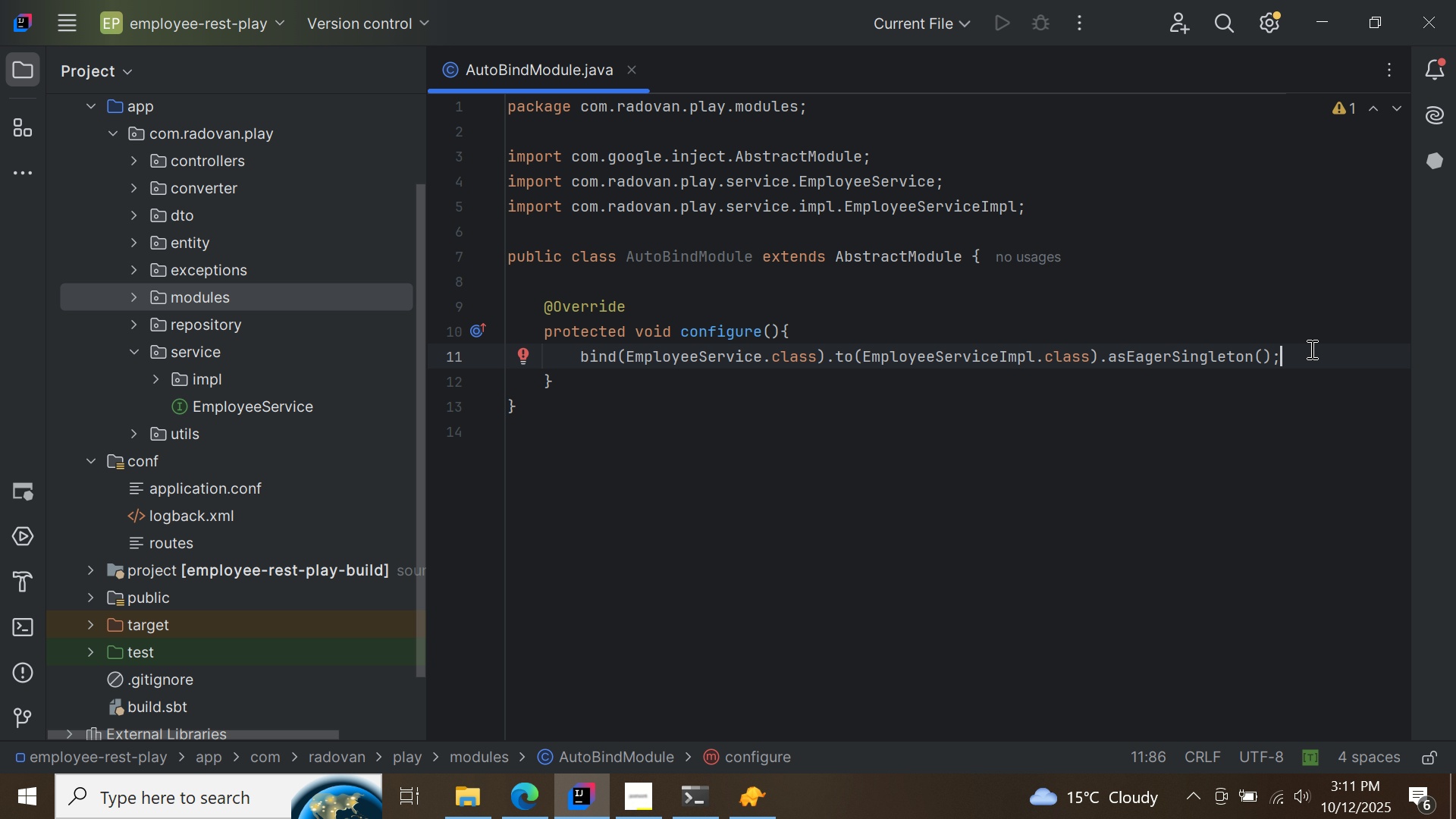 
key(Enter)
 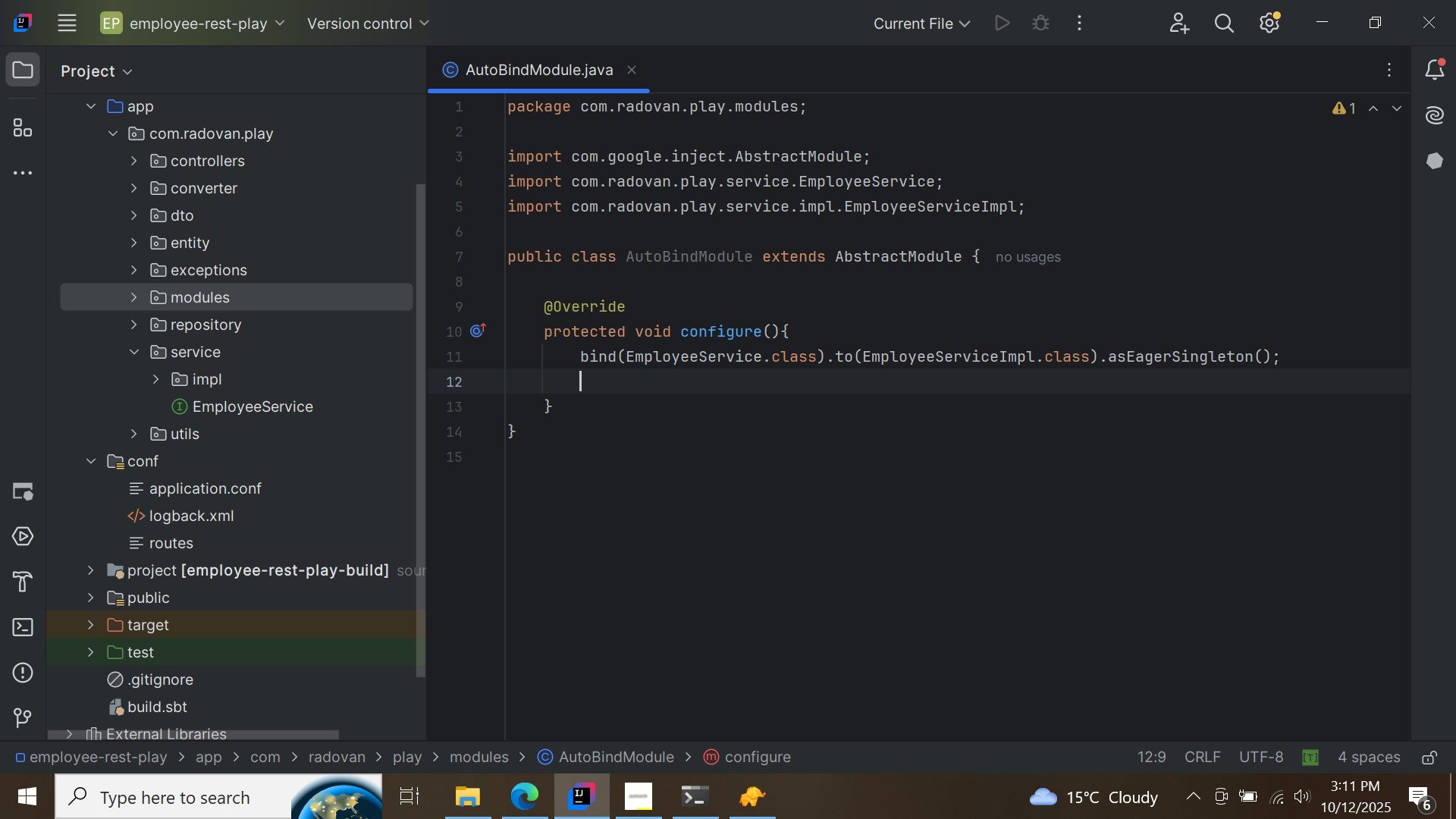 
type(bi)
 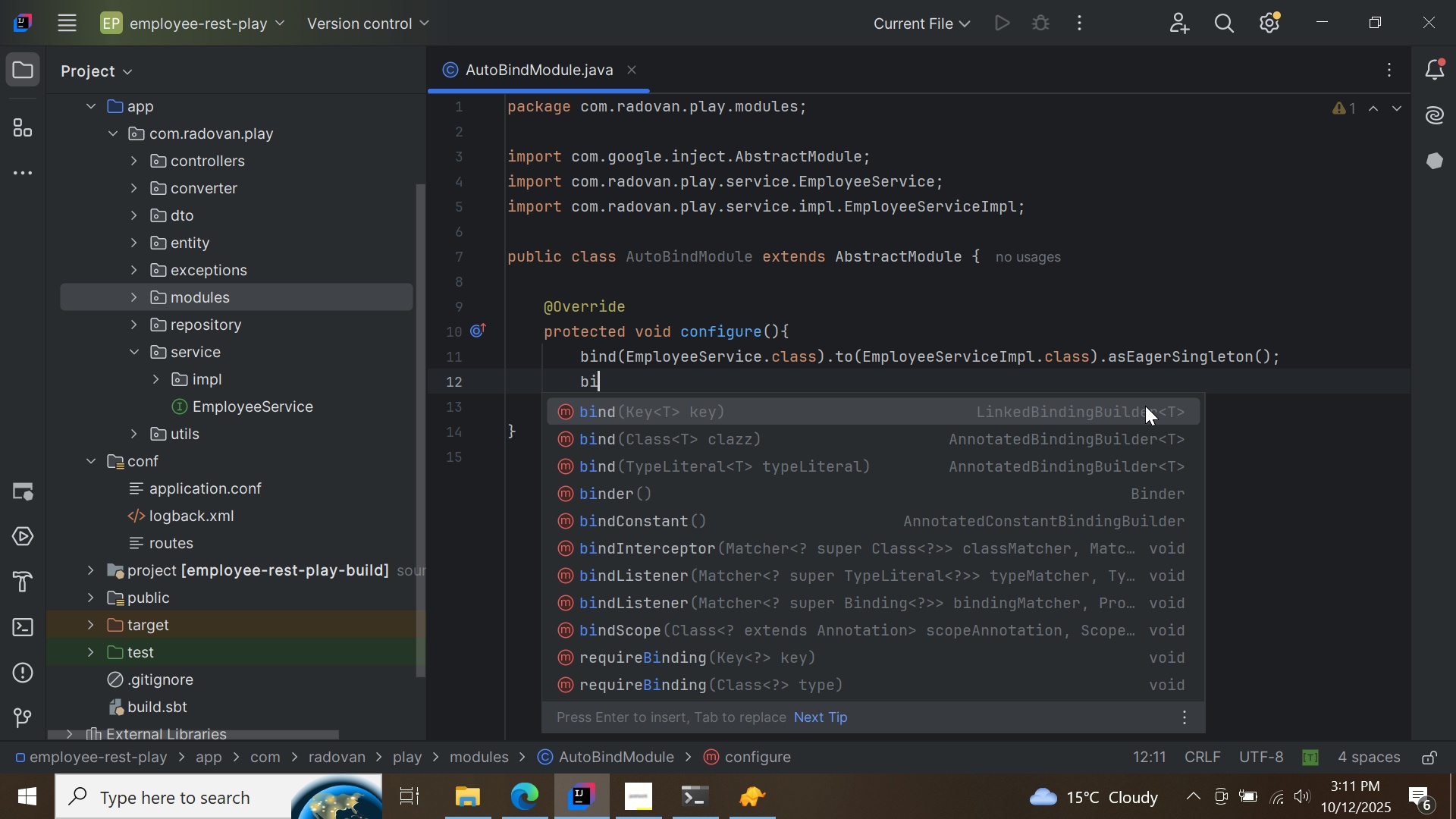 
double_click([1145, 406])
 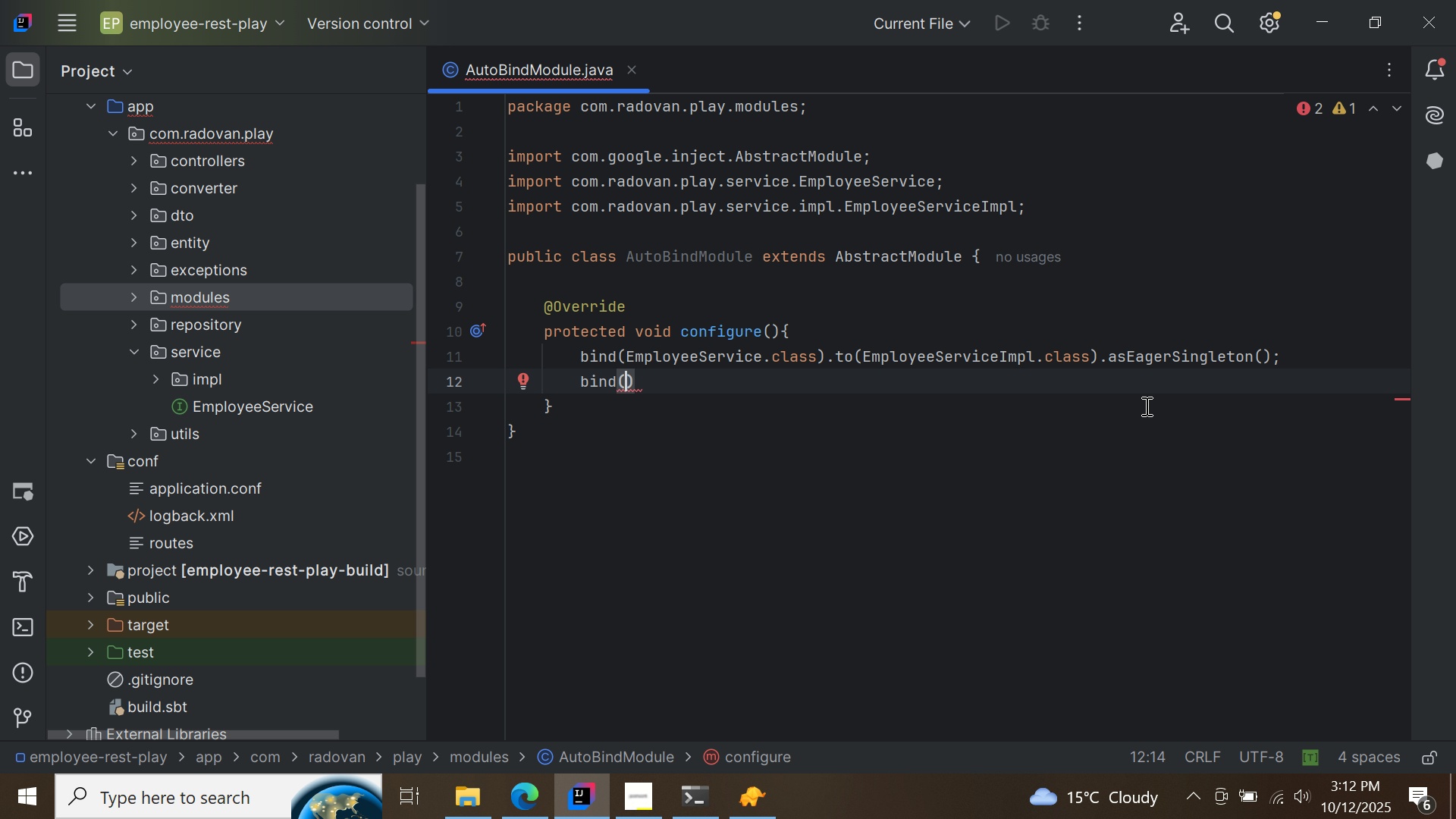 
type(Emp)
 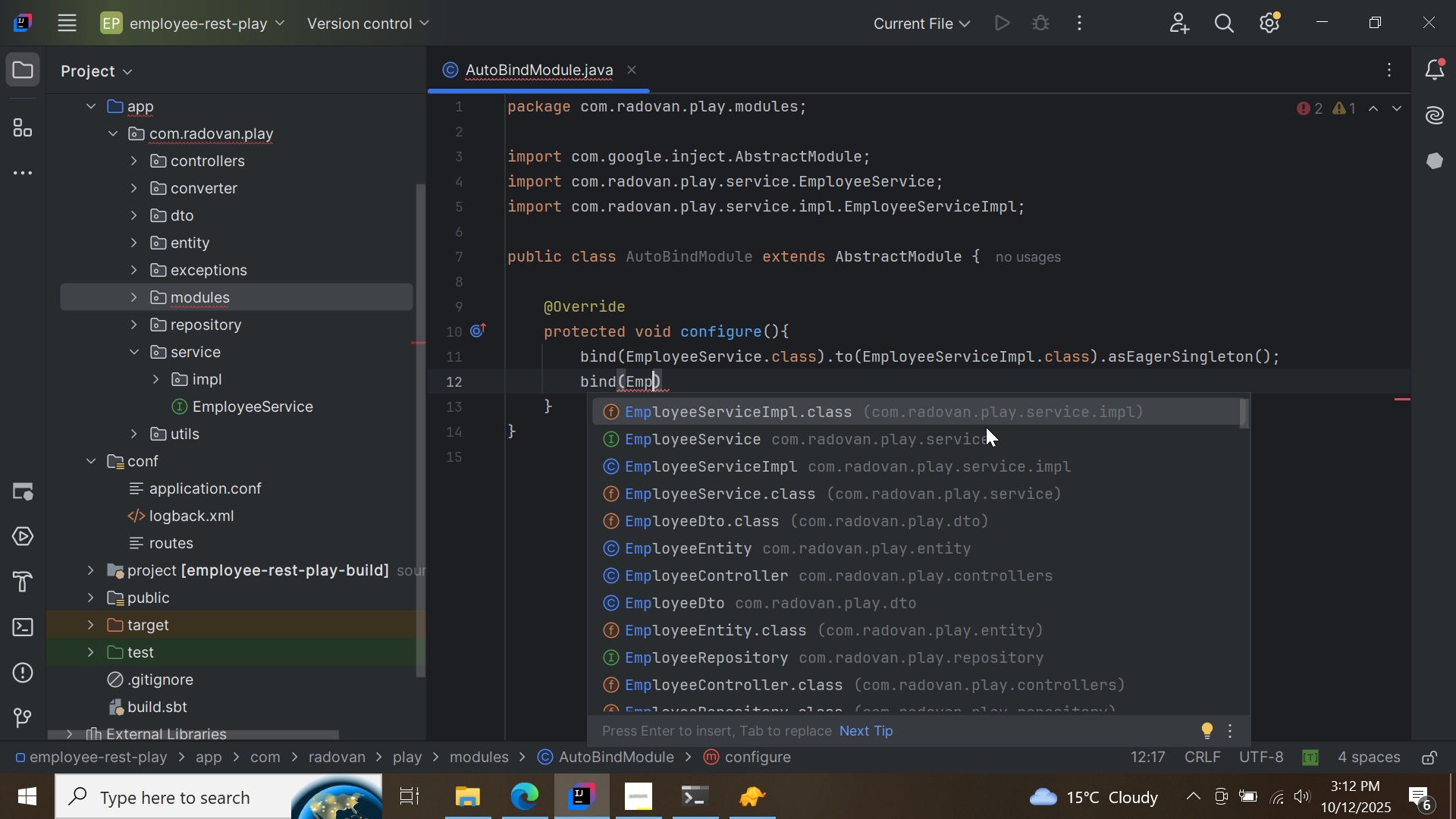 
type(loyee)
 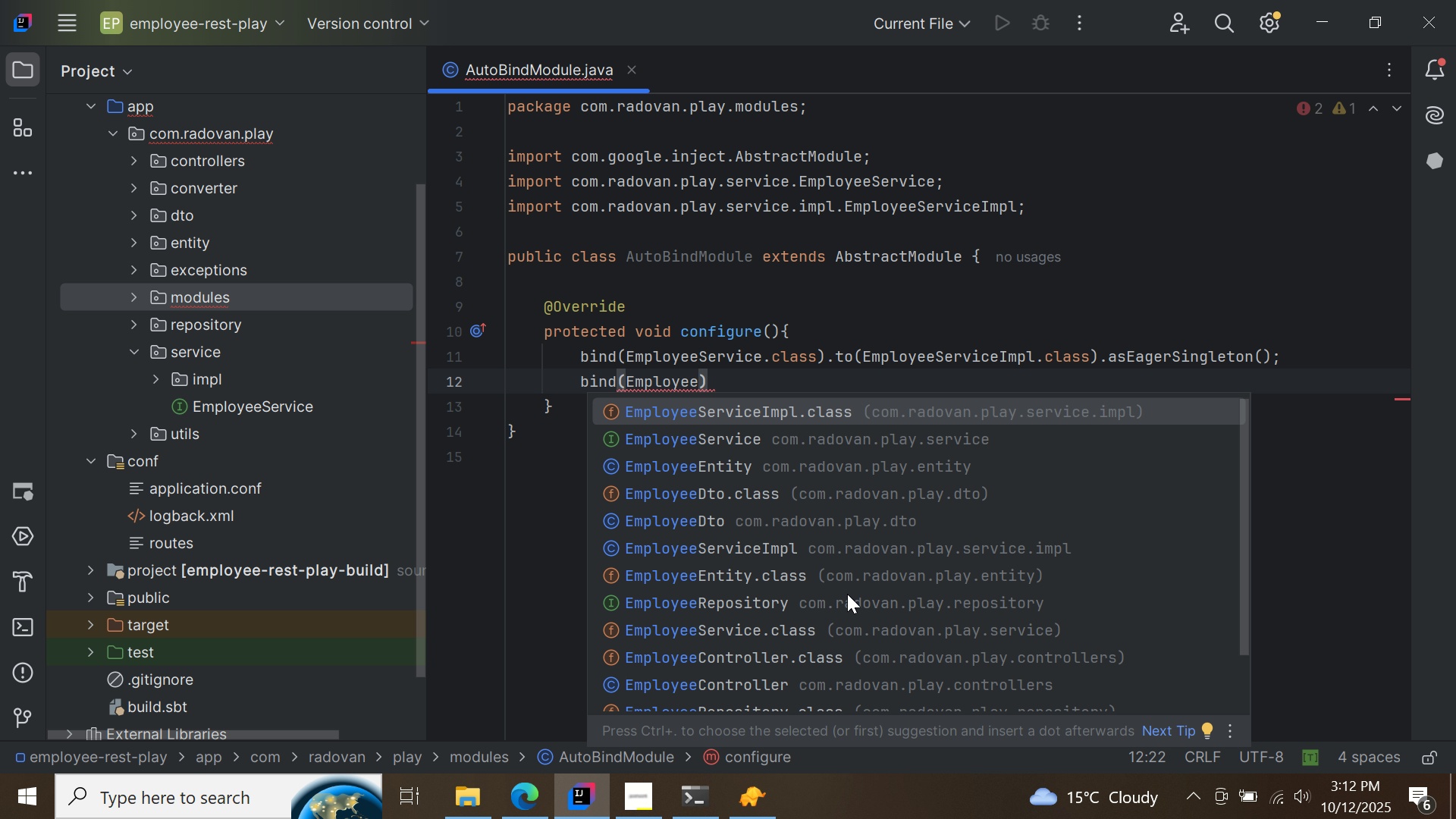 
double_click([845, 595])
 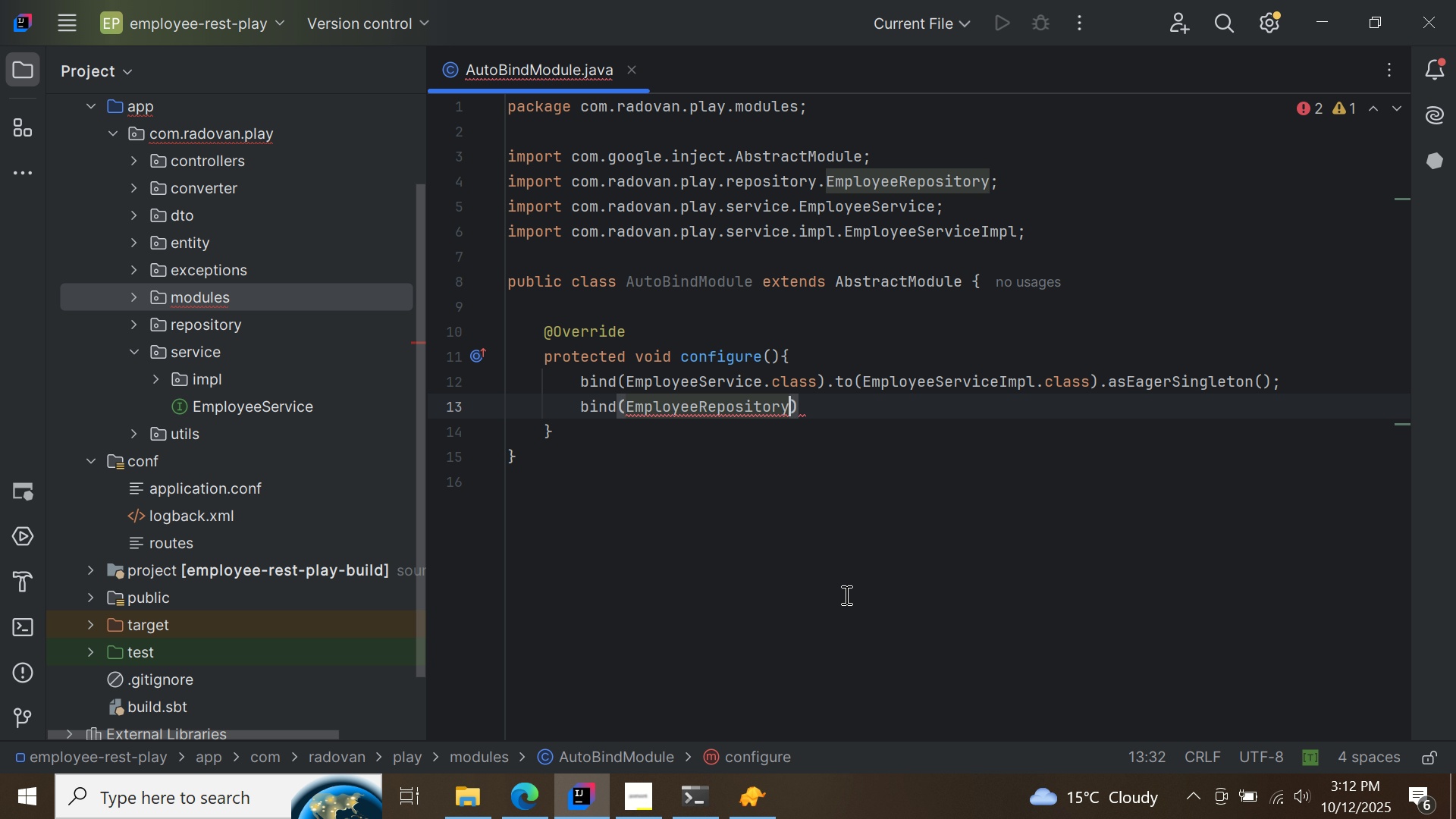 
key(Period)
 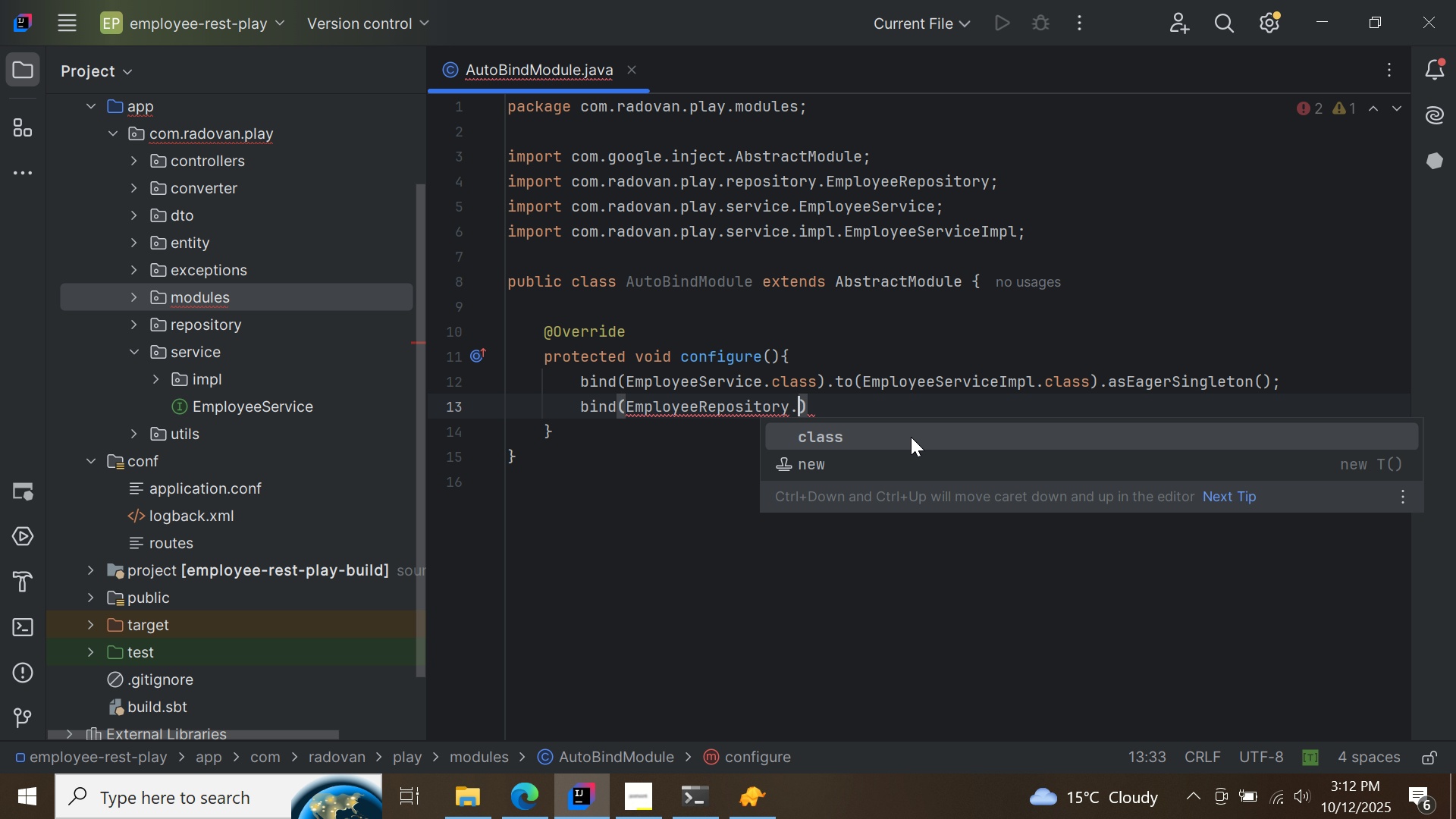 
double_click([911, 437])
 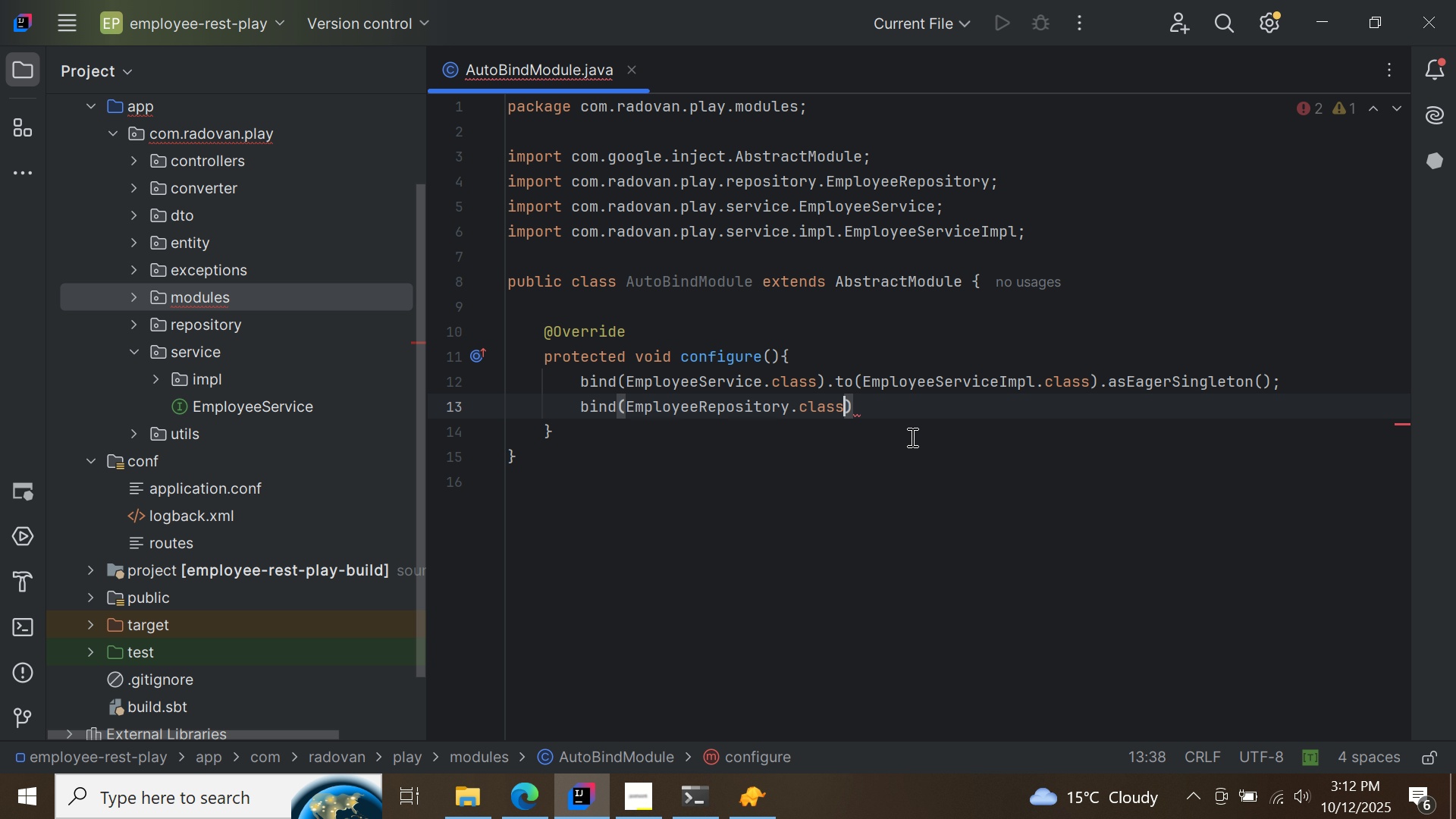 
key(ArrowRight)
 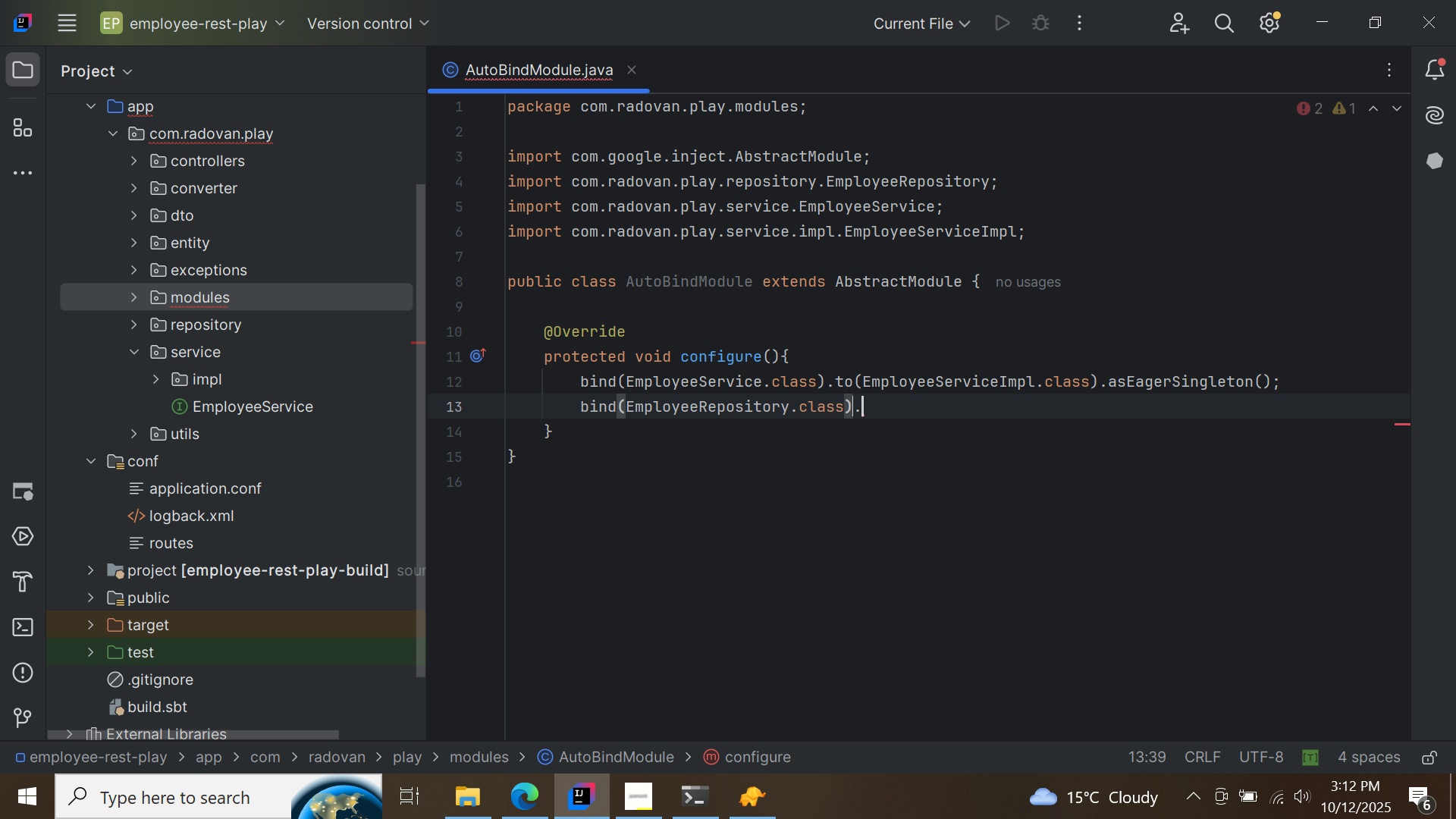 
key(Period)
 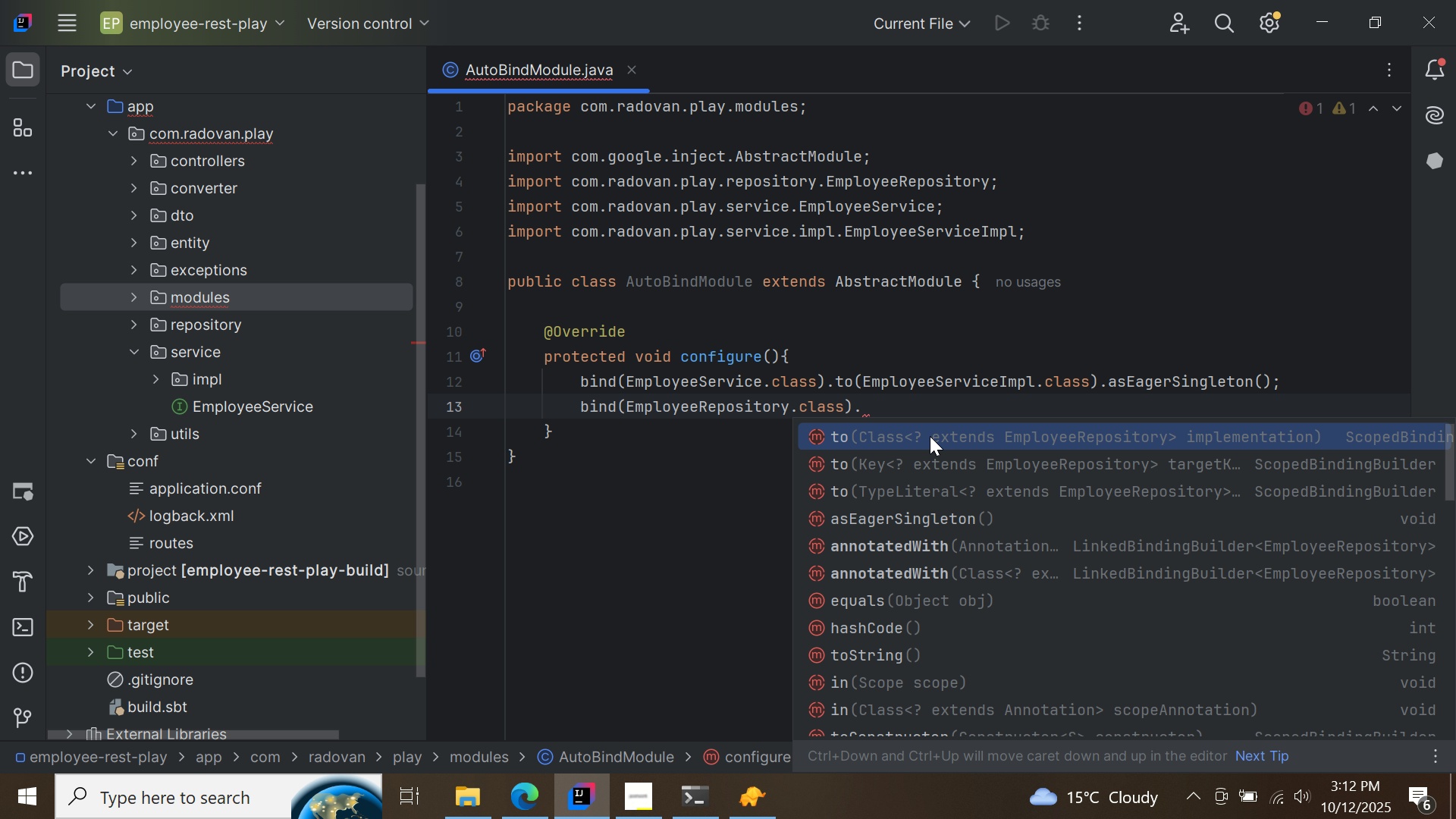 
double_click([930, 436])
 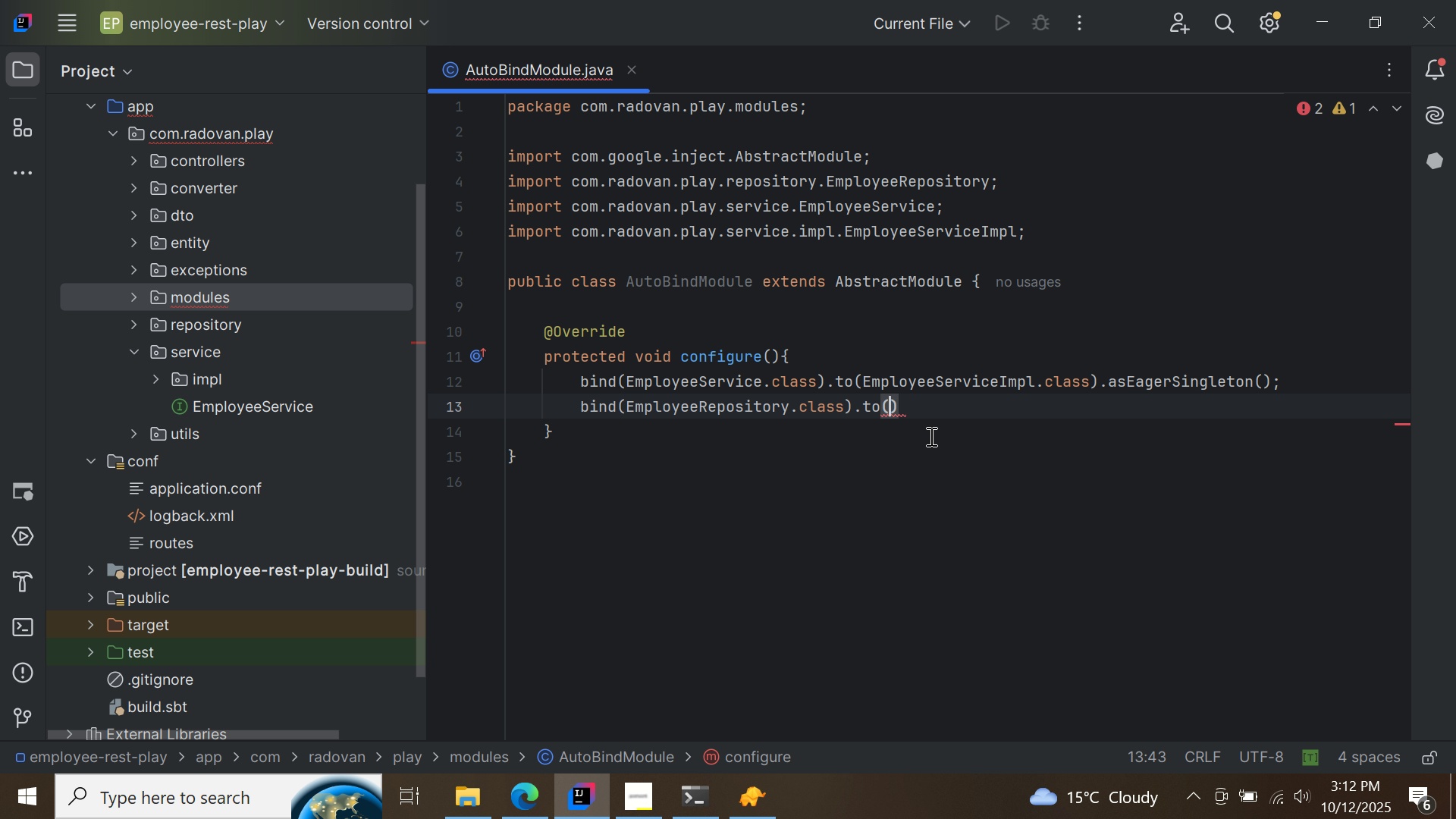 
key(CapsLock)
 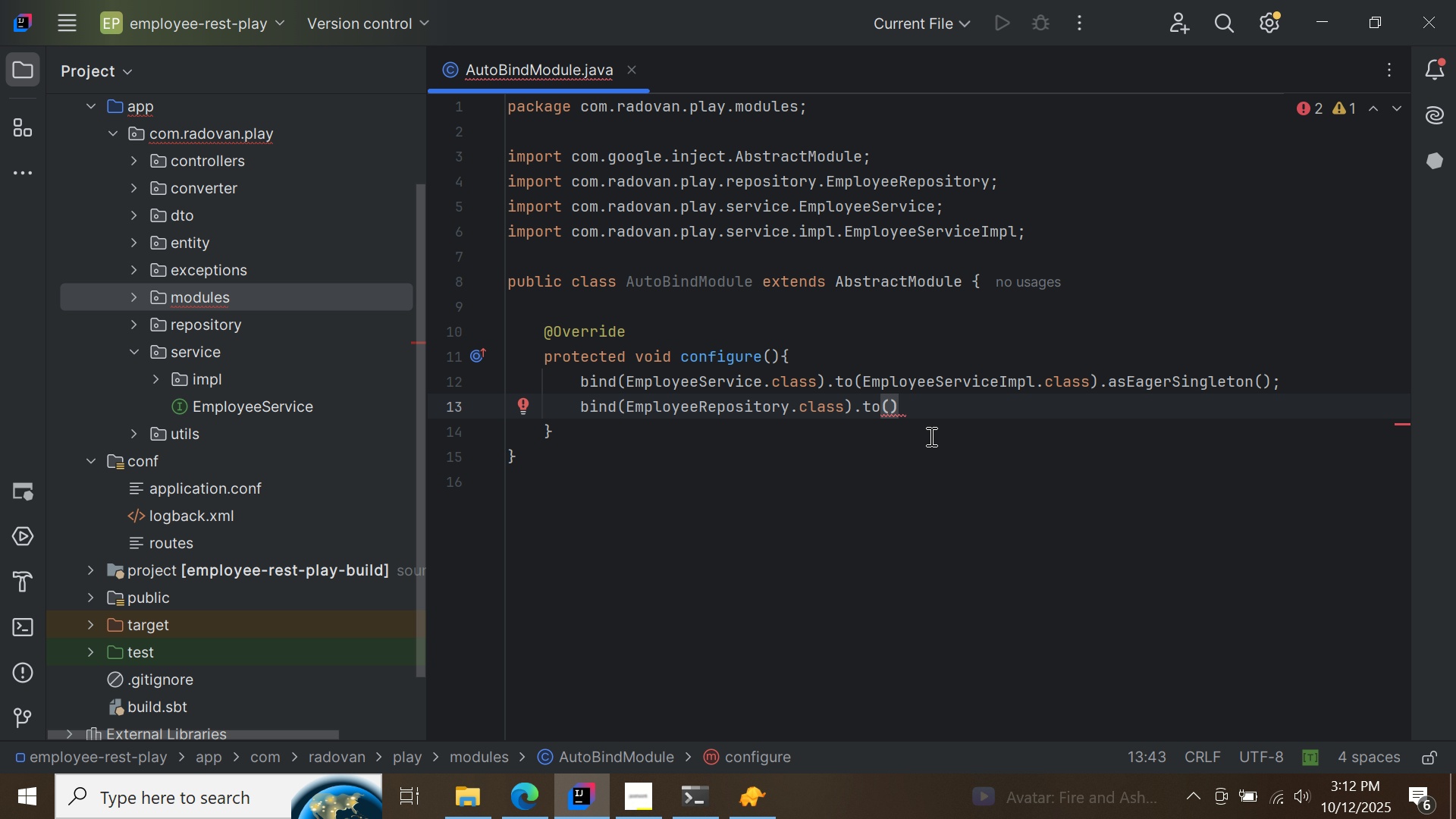 
key(E)
 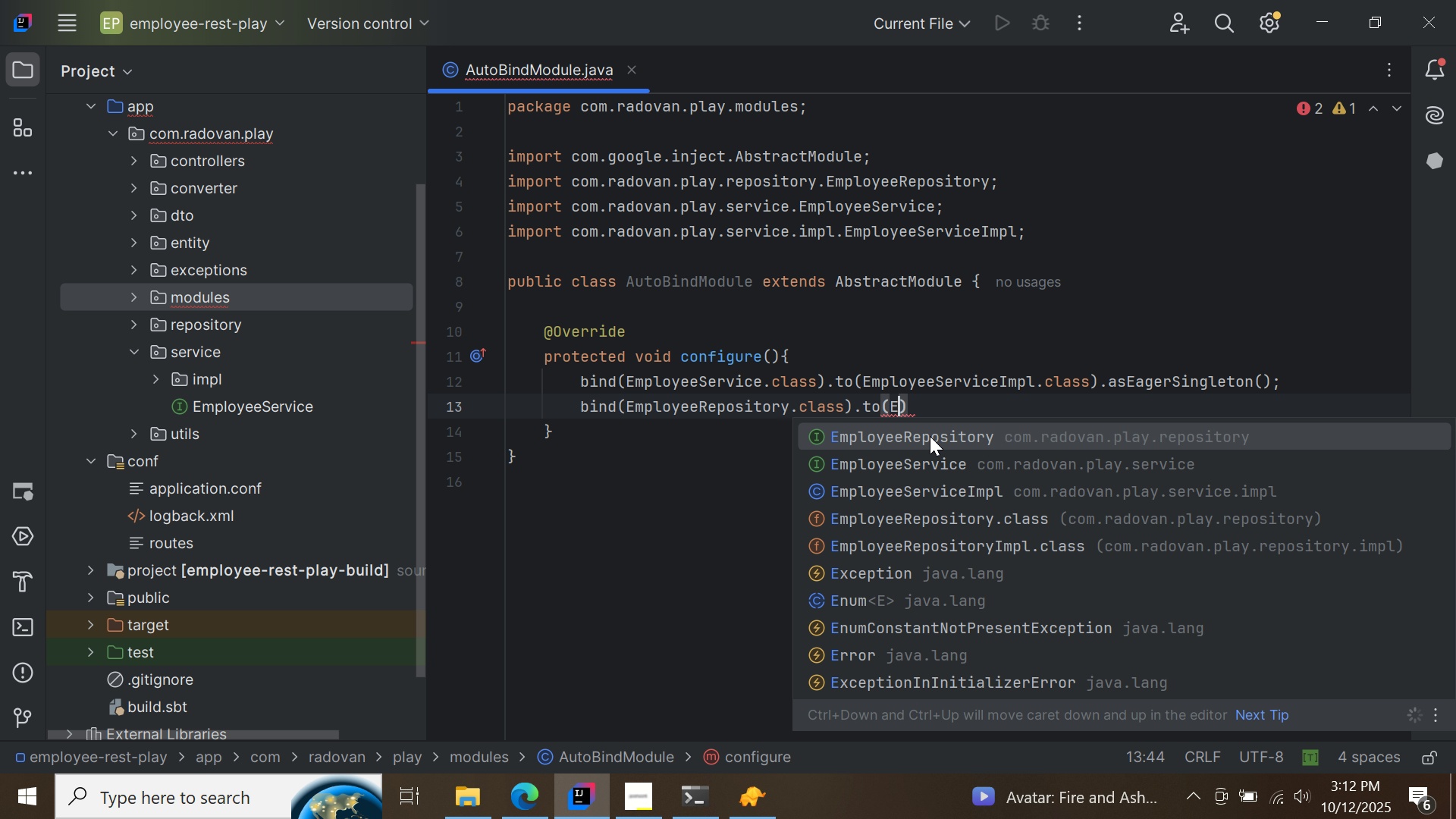 
key(CapsLock)
 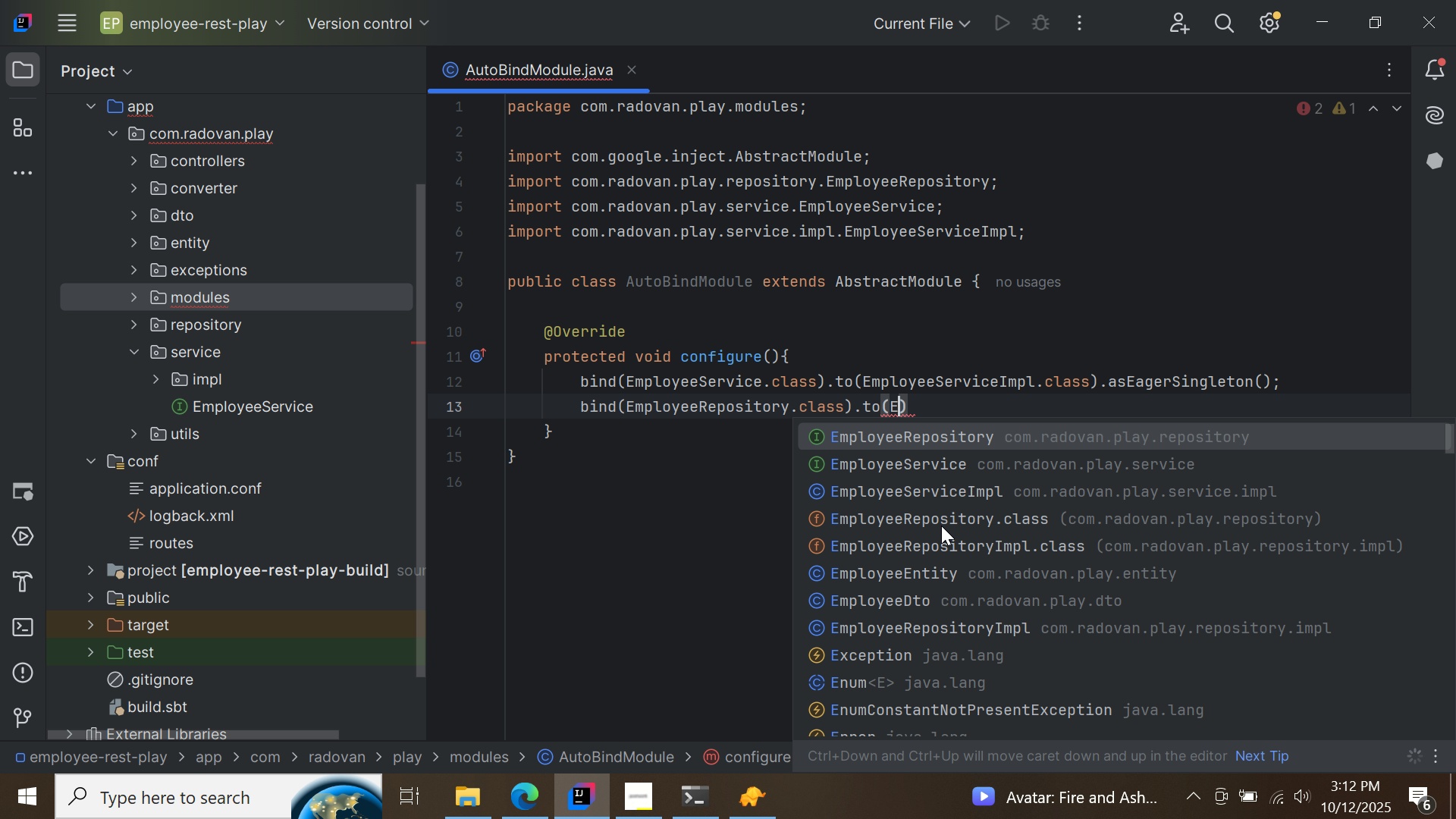 
double_click([941, 543])
 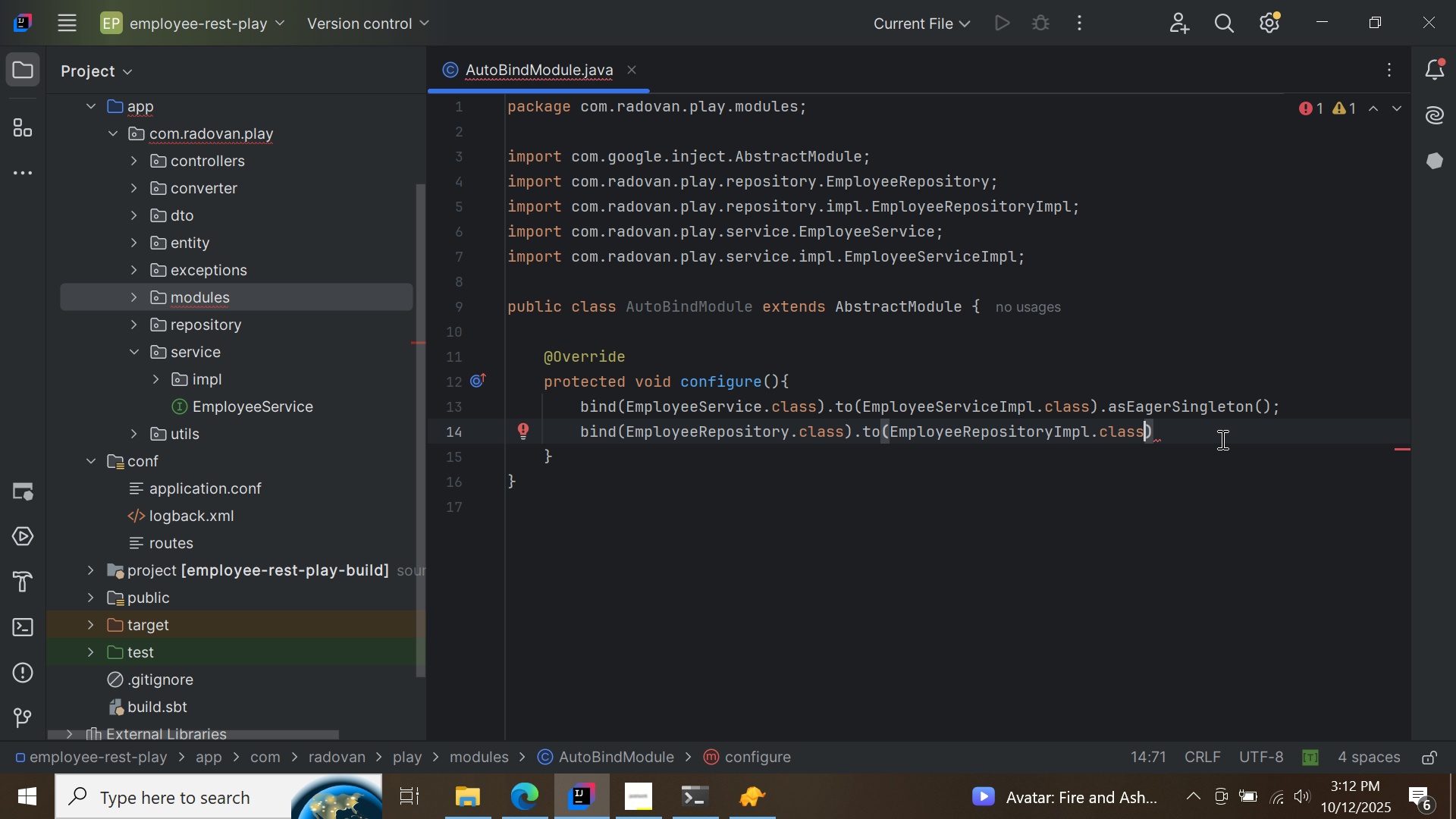 
left_click([1221, 439])
 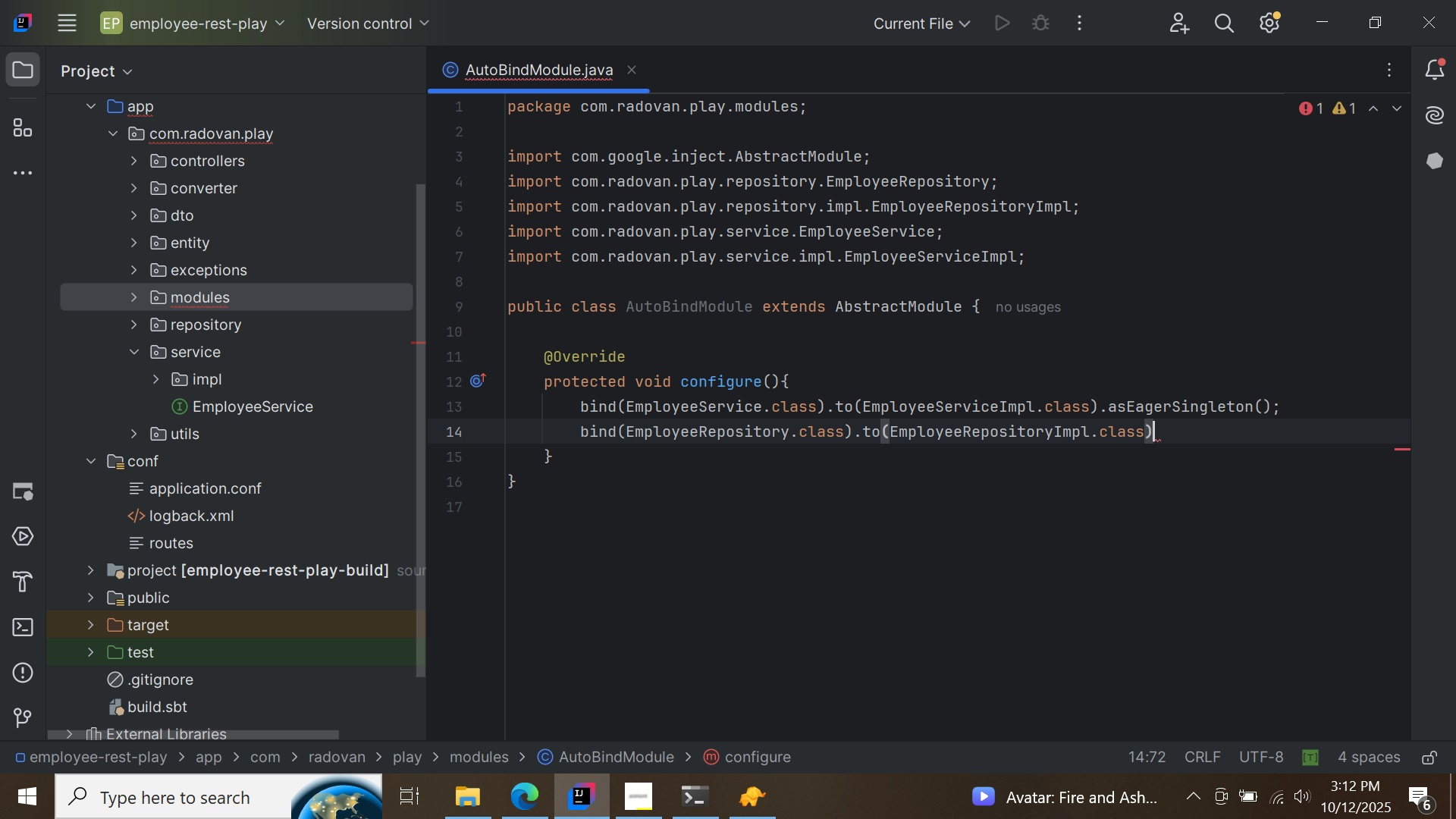 
key(Period)
 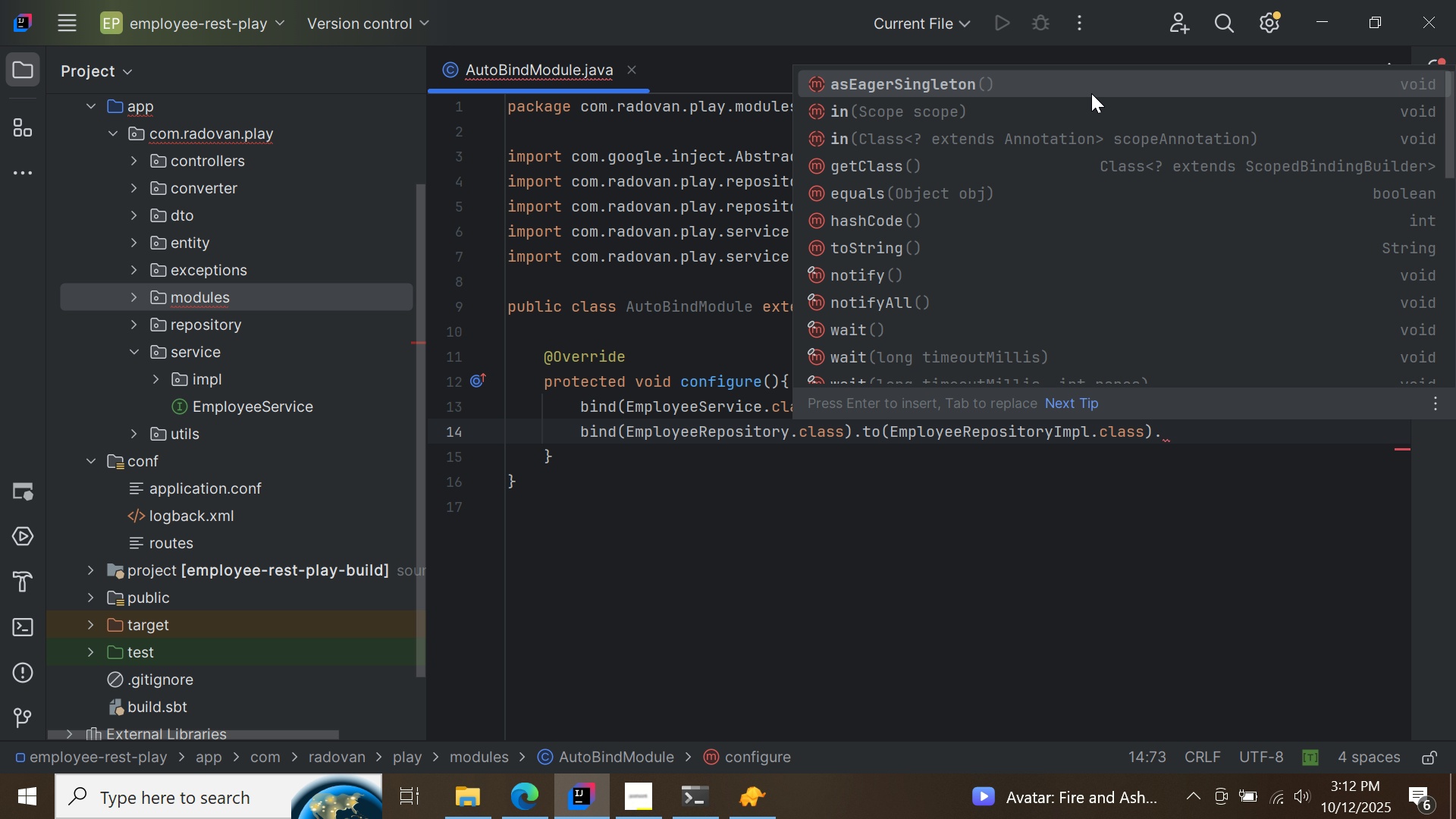 
double_click([1091, 93])
 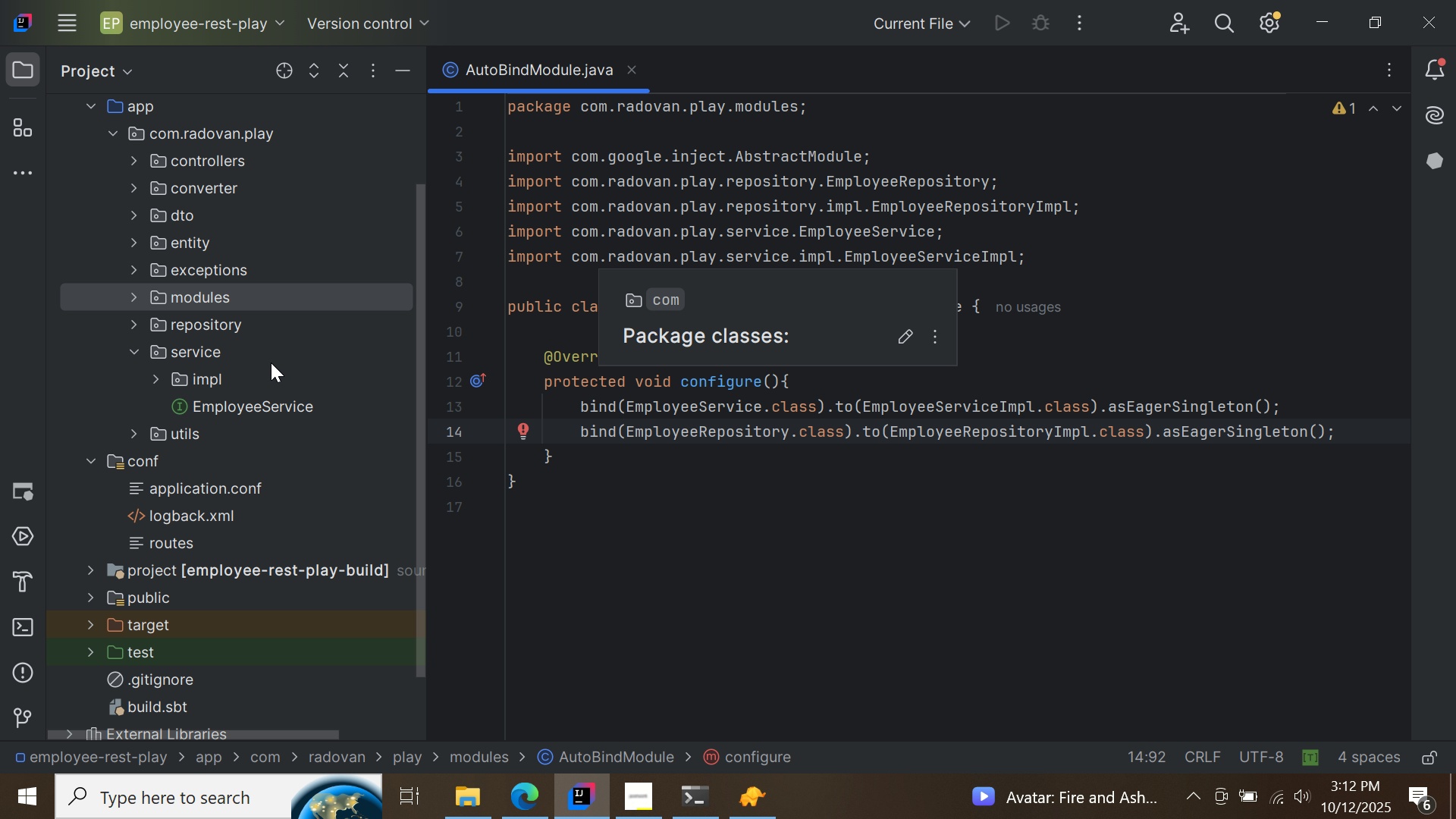 
left_click([133, 354])
 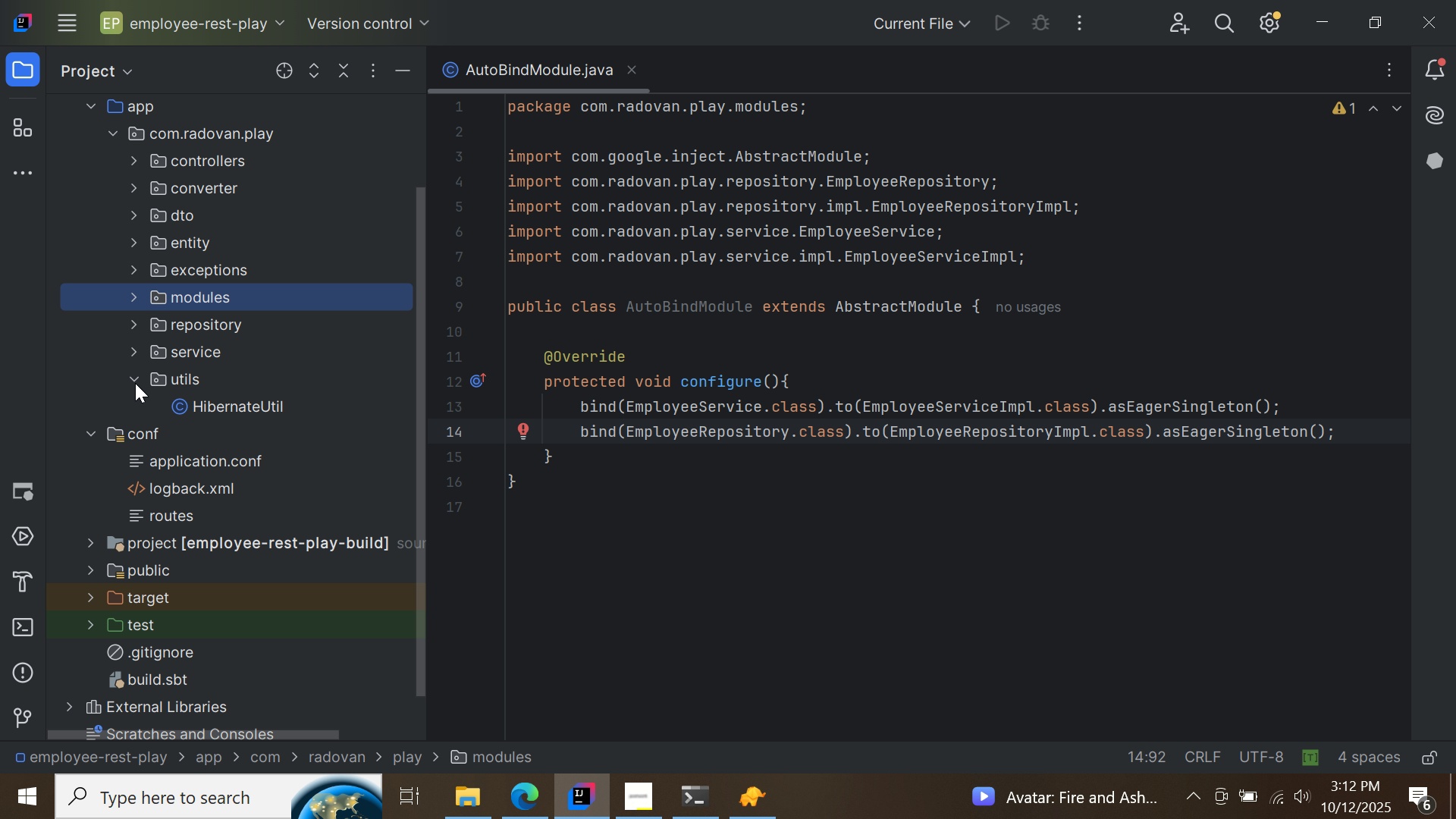 
left_click([135, 383])
 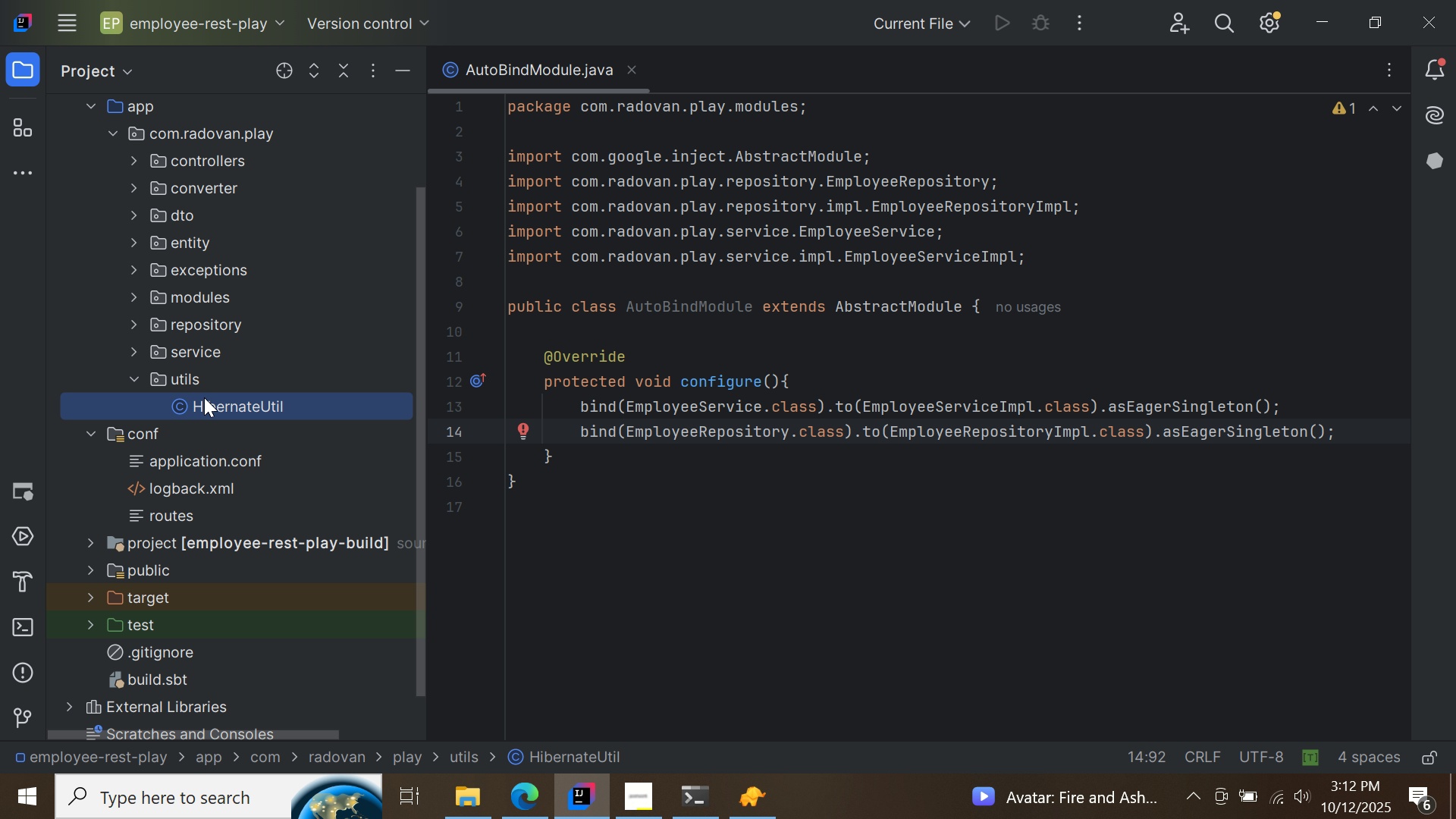 
double_click([204, 397])
 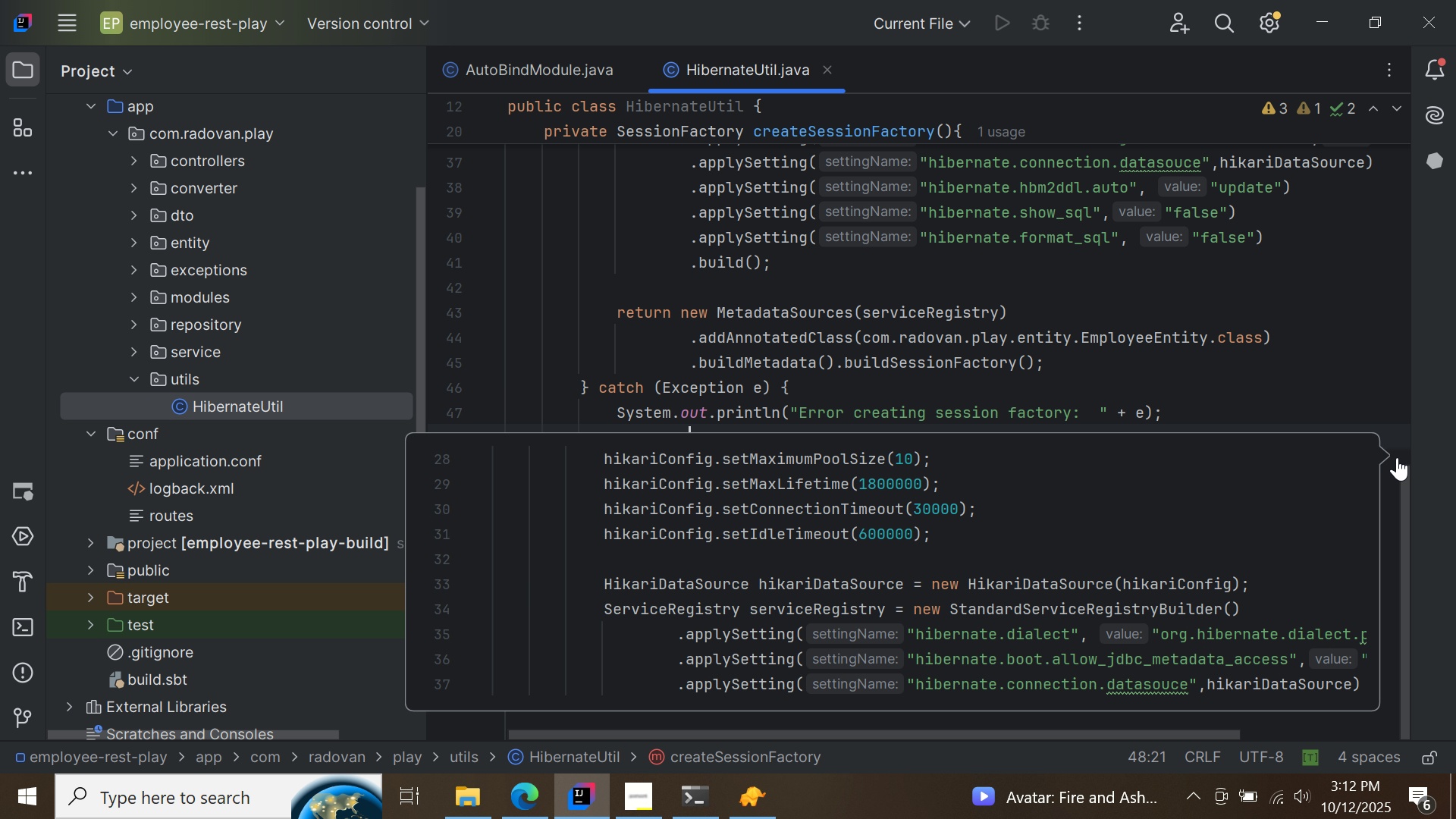 
left_click_drag(start_coordinate=[1401, 476], to_coordinate=[1367, 149])
 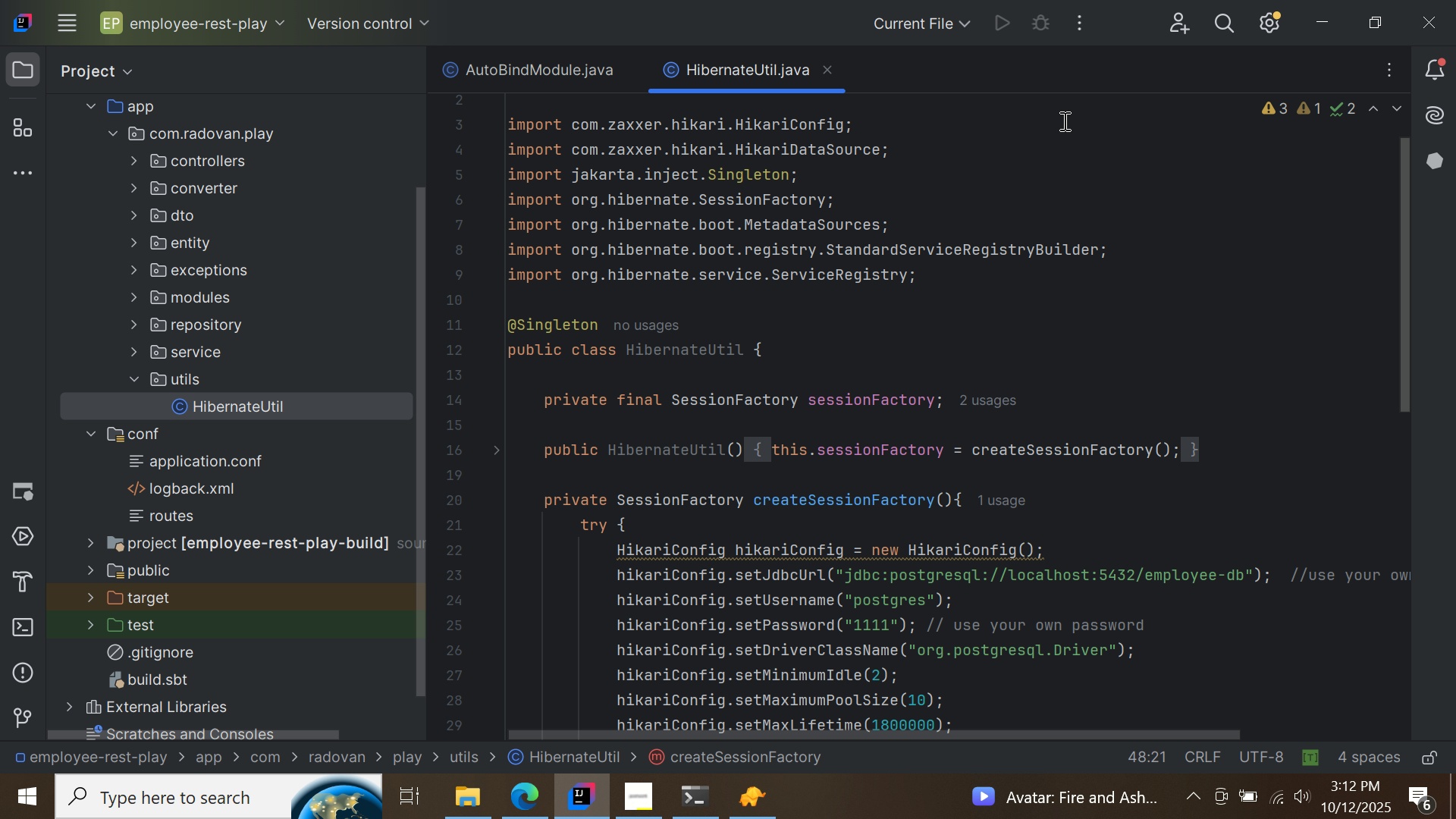 
wait(15.34)
 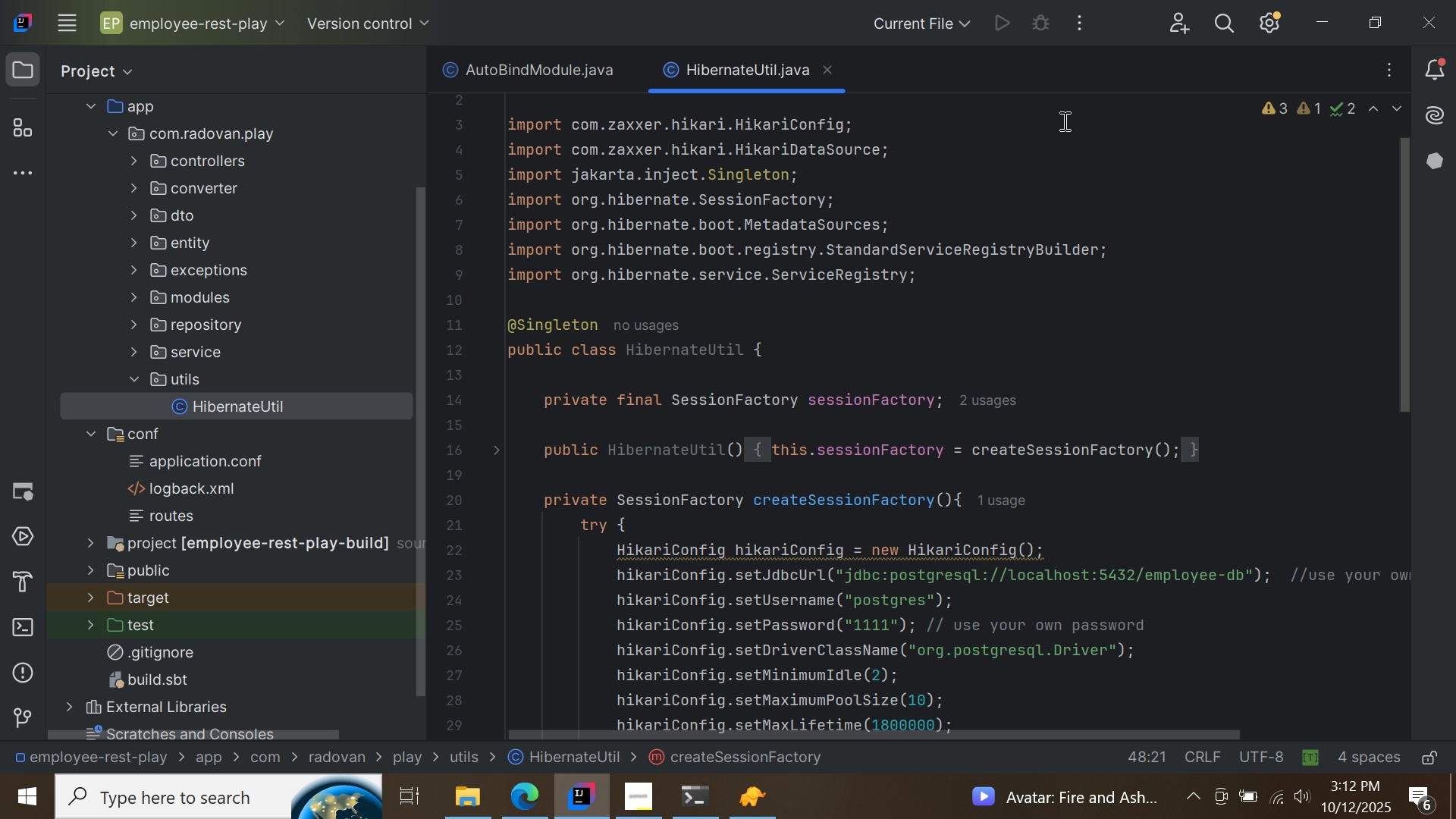 
left_click([536, 78])
 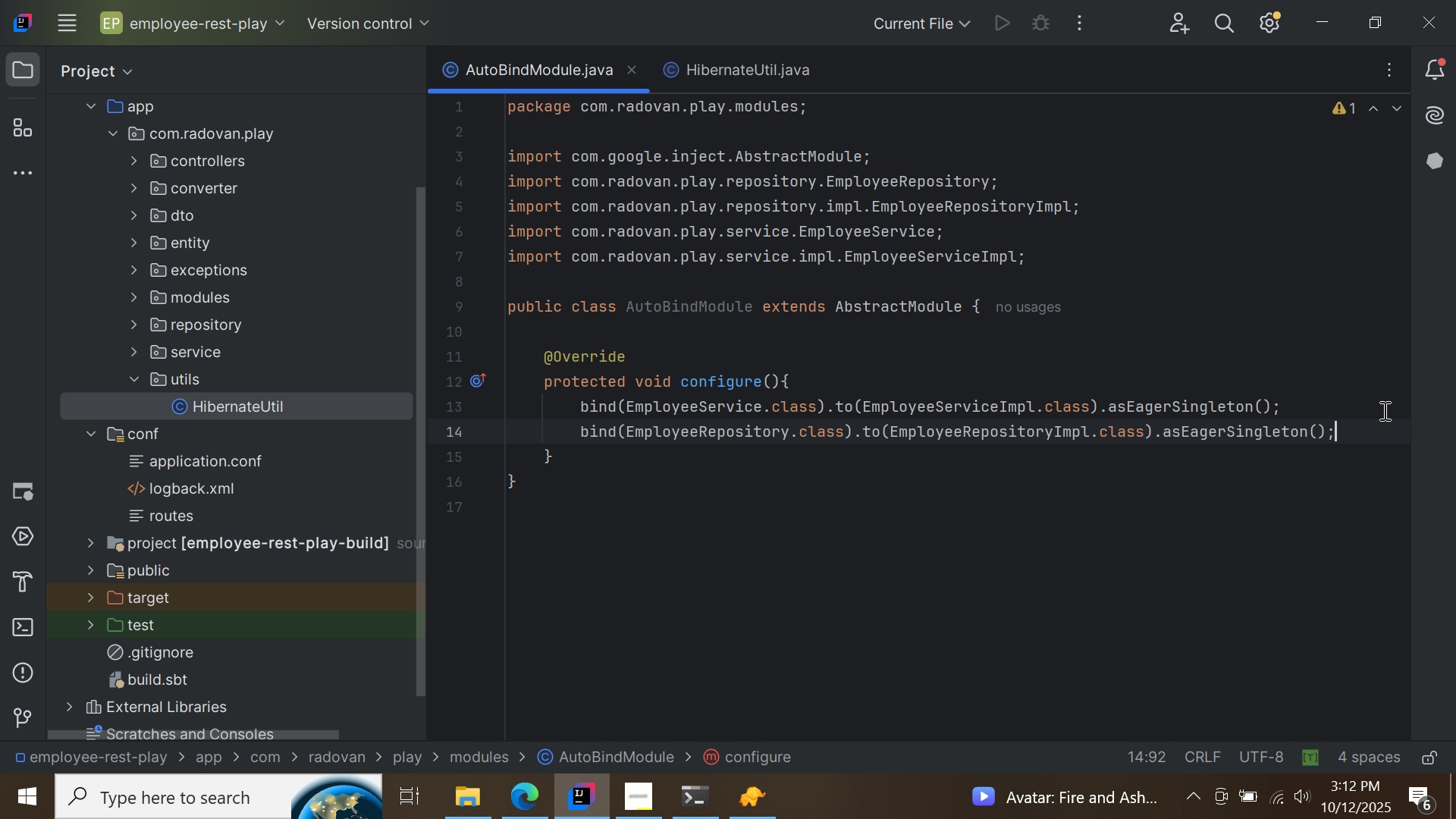 
key(Enter)
 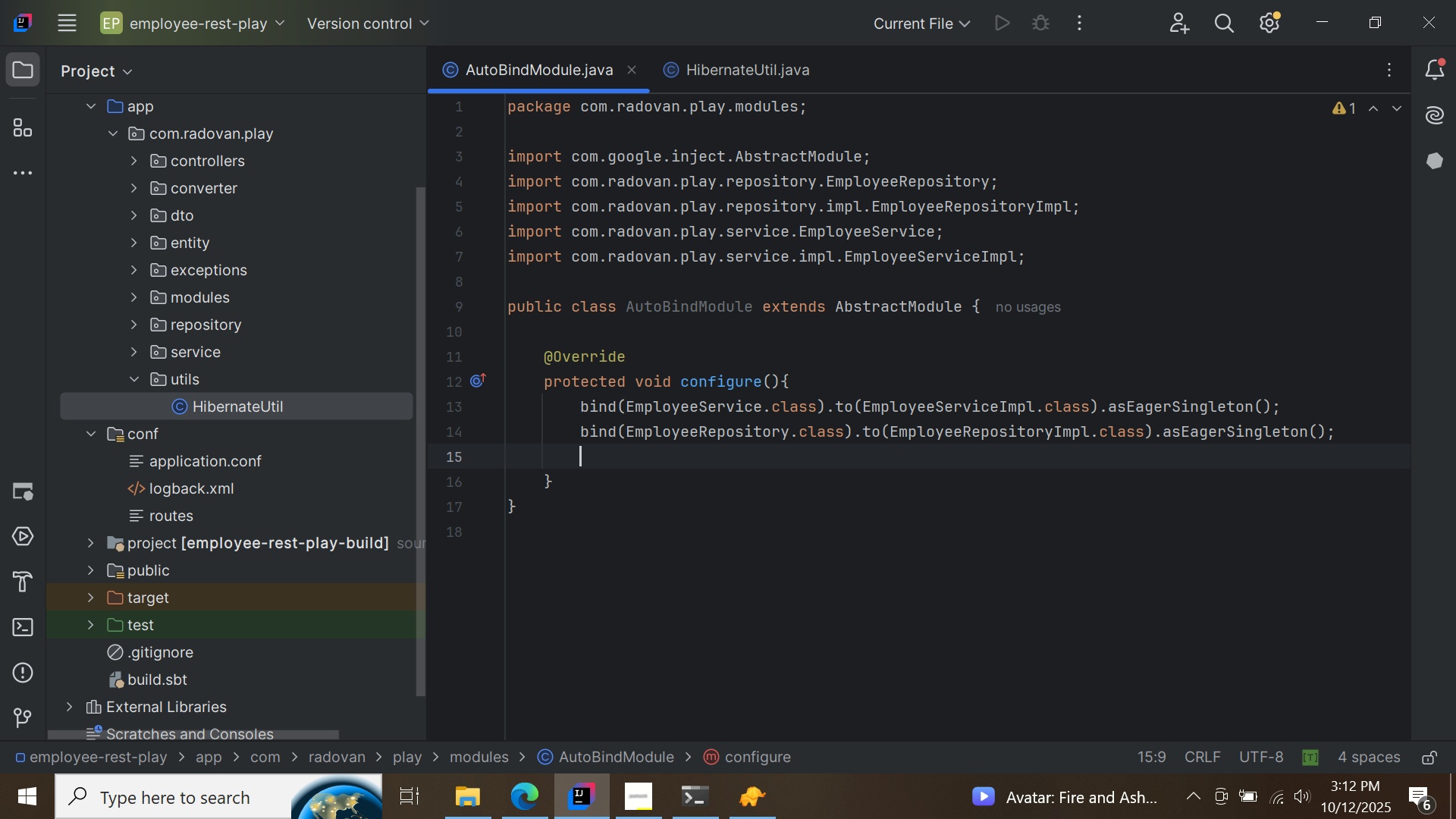 
type(bind(Hiber)
 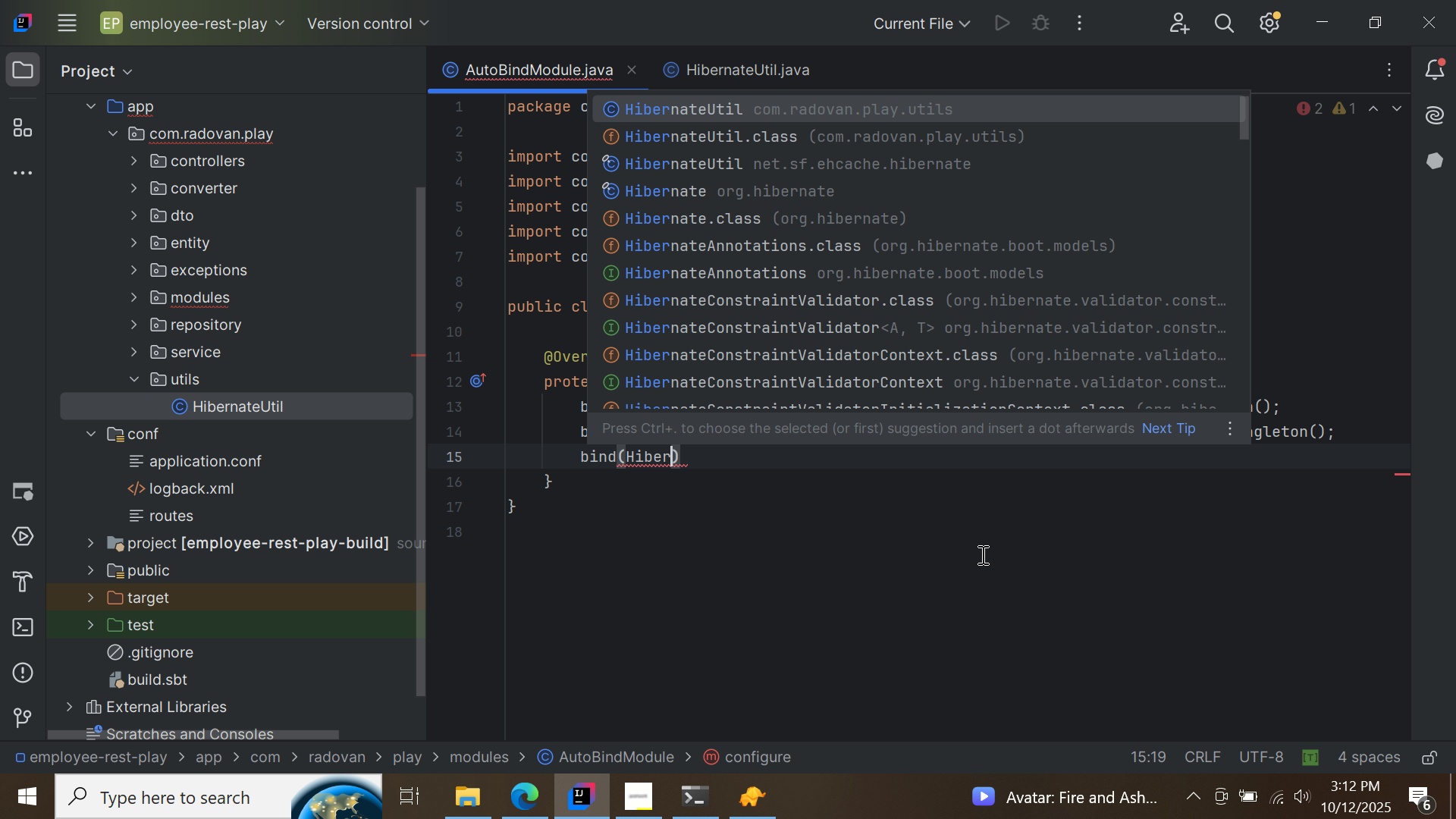 
double_click([767, 138])
 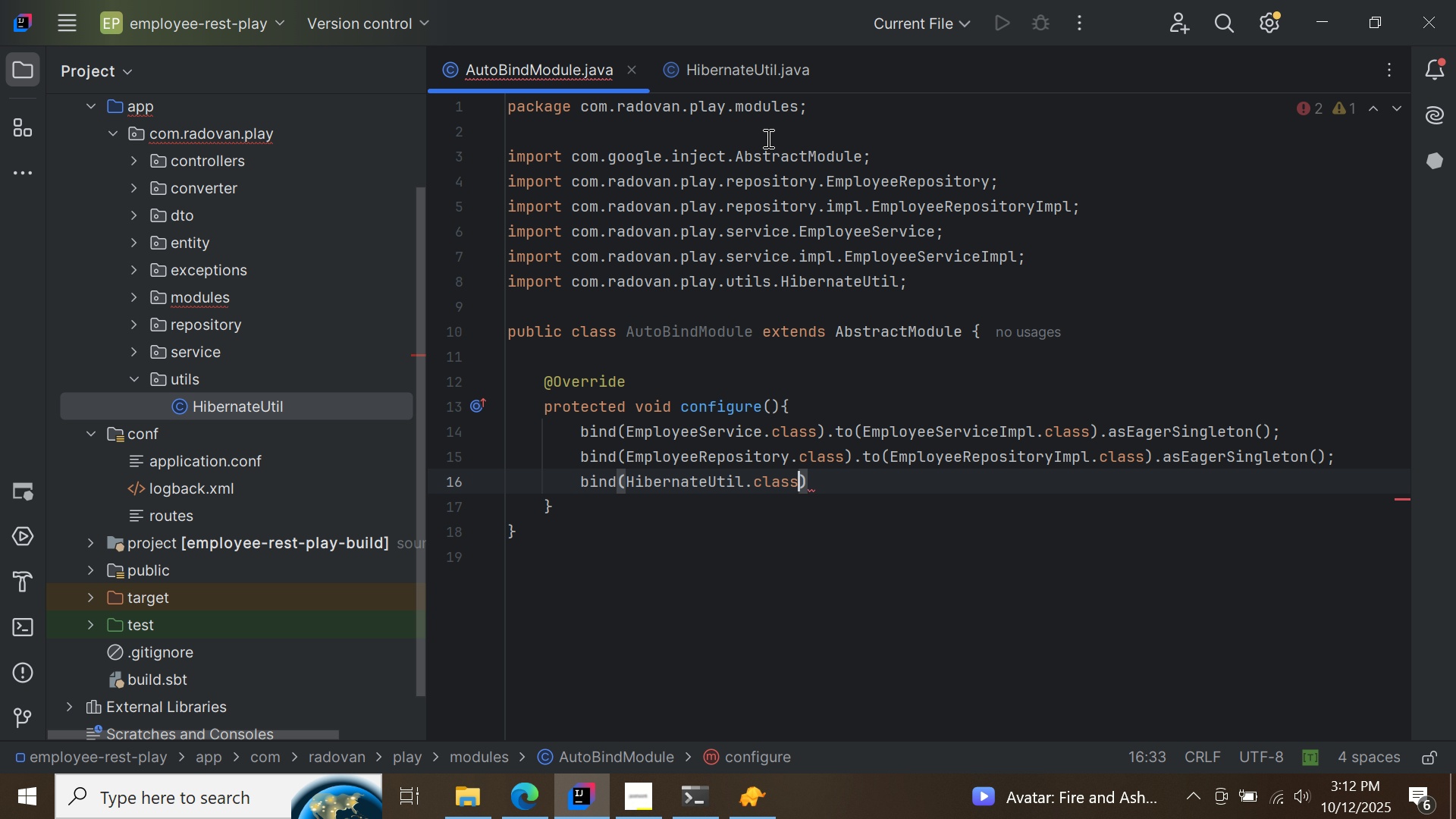 
key(ArrowRight)
 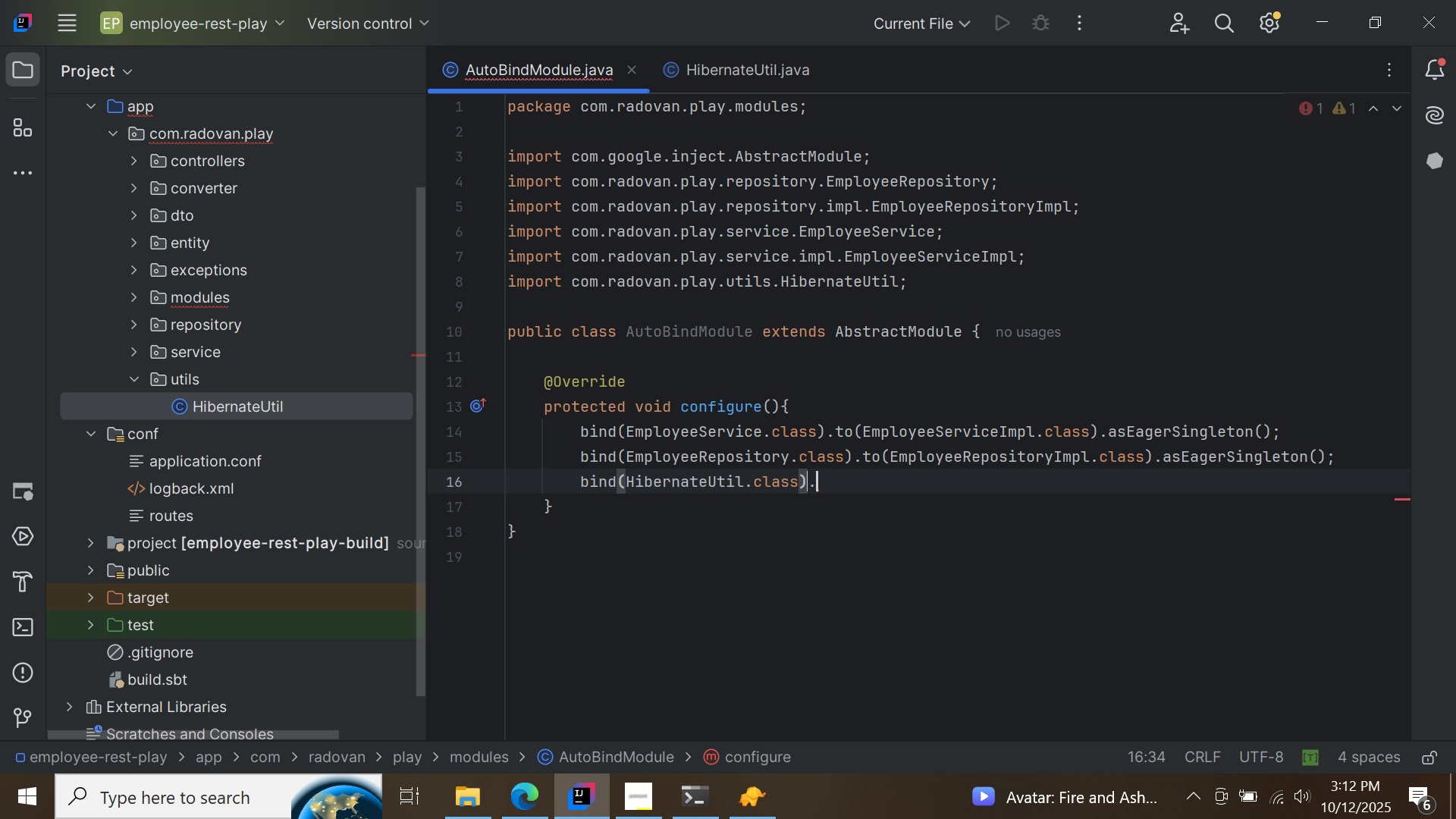 
key(Period)
 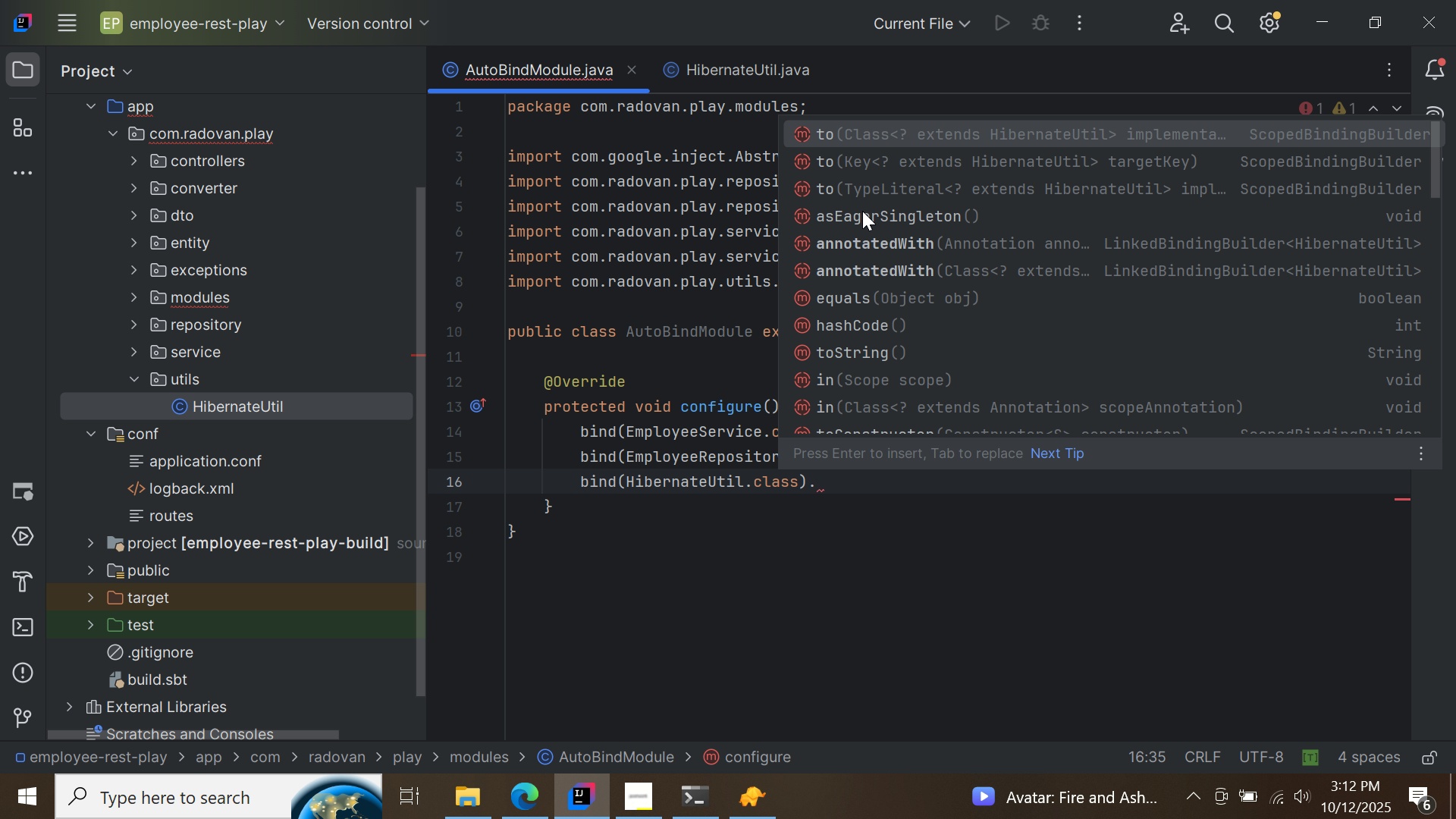 
double_click([862, 211])
 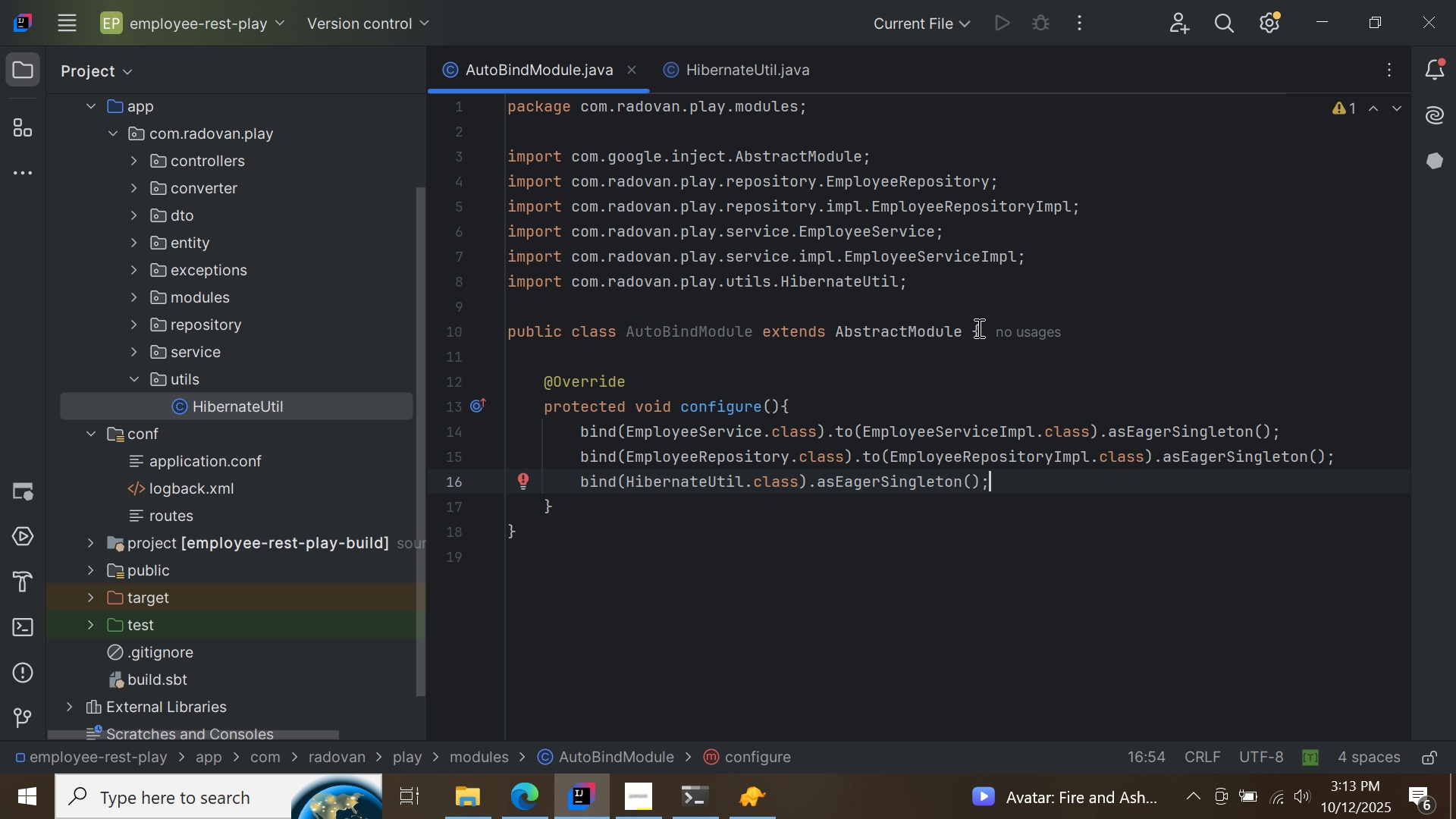 
key(Enter)
 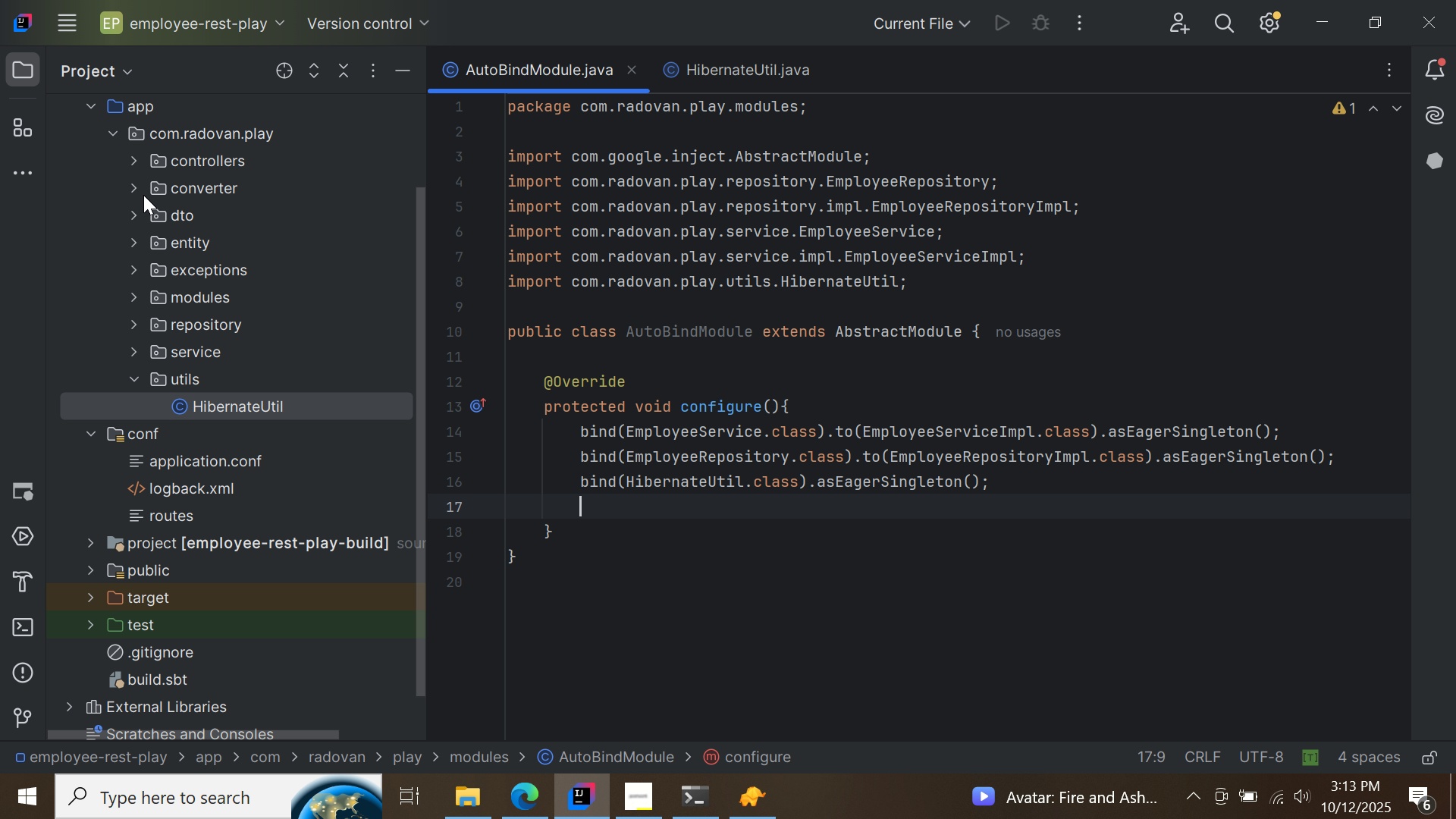 
left_click([136, 189])
 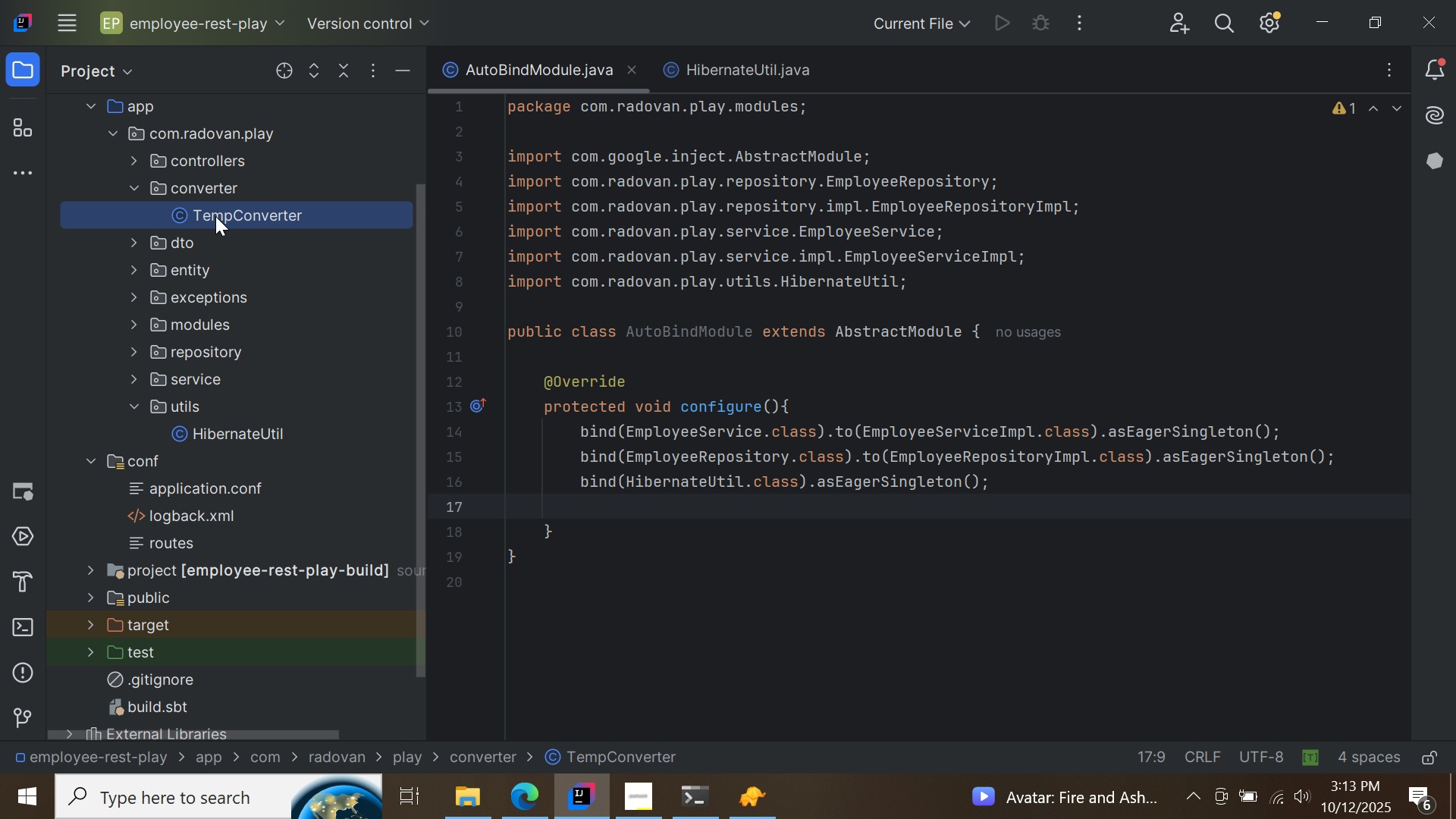 
double_click([215, 216])
 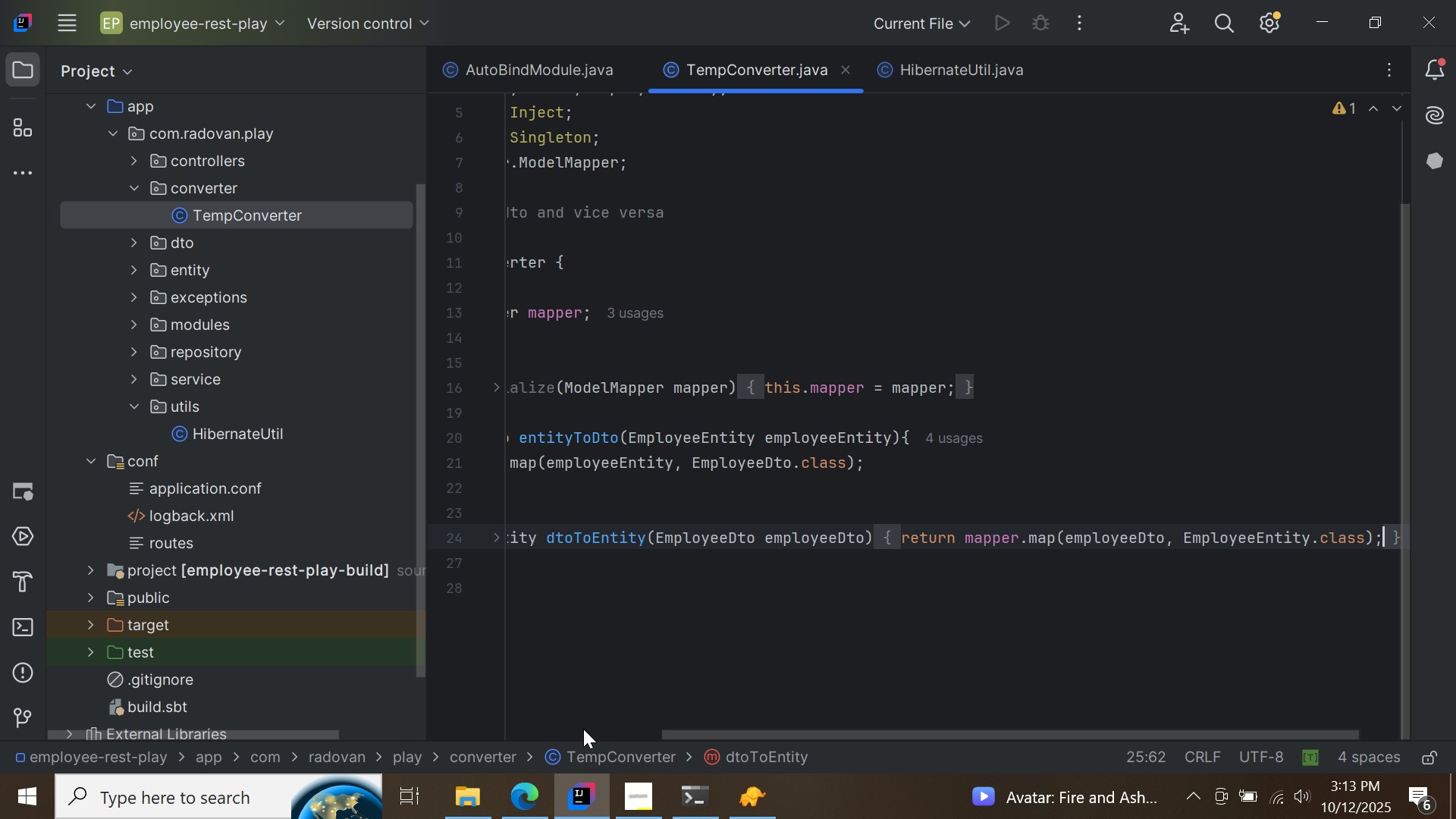 
left_click([583, 732])
 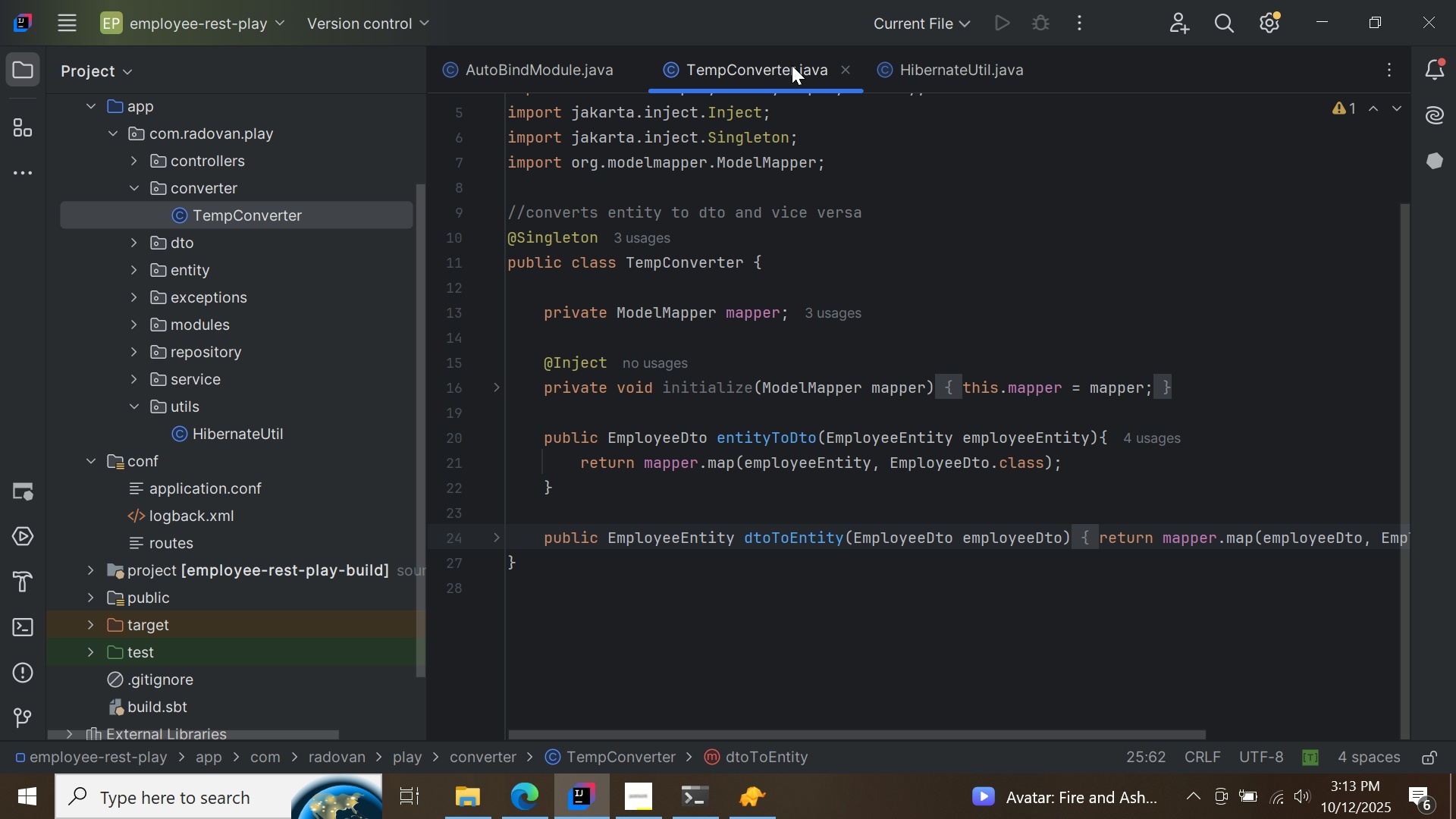 
right_click([792, 65])
 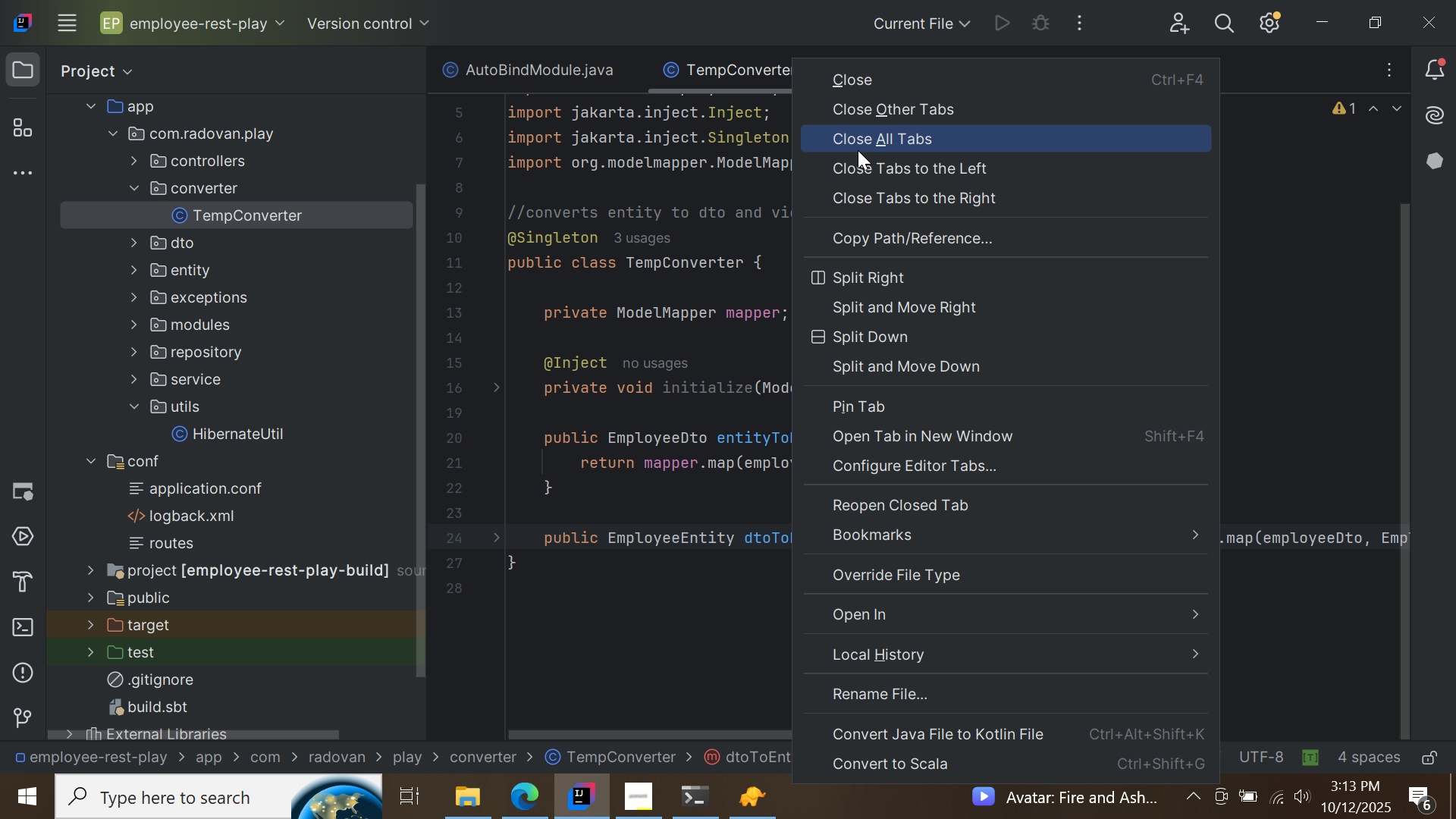 
left_click([858, 149])
 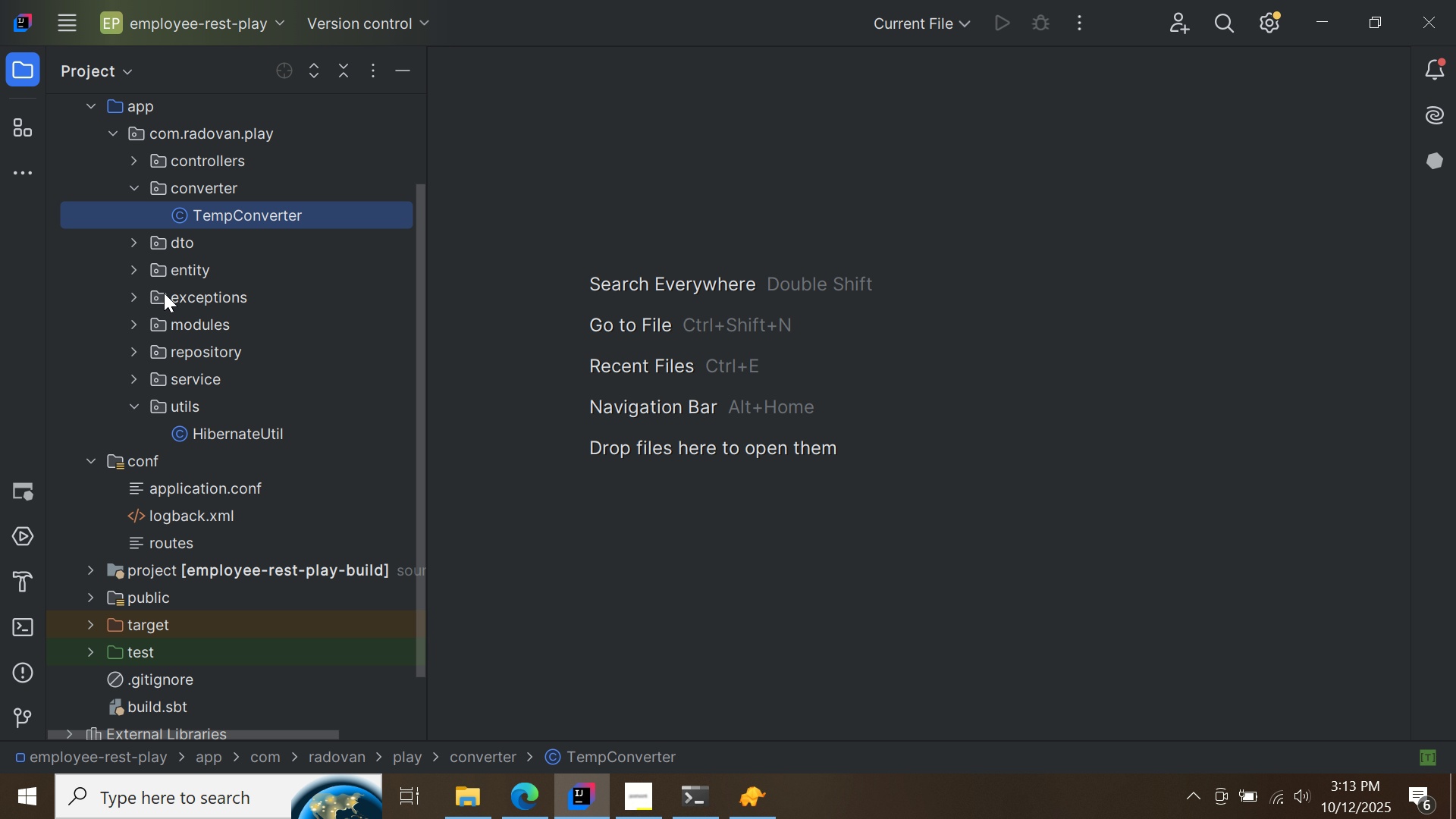 
wait(5.85)
 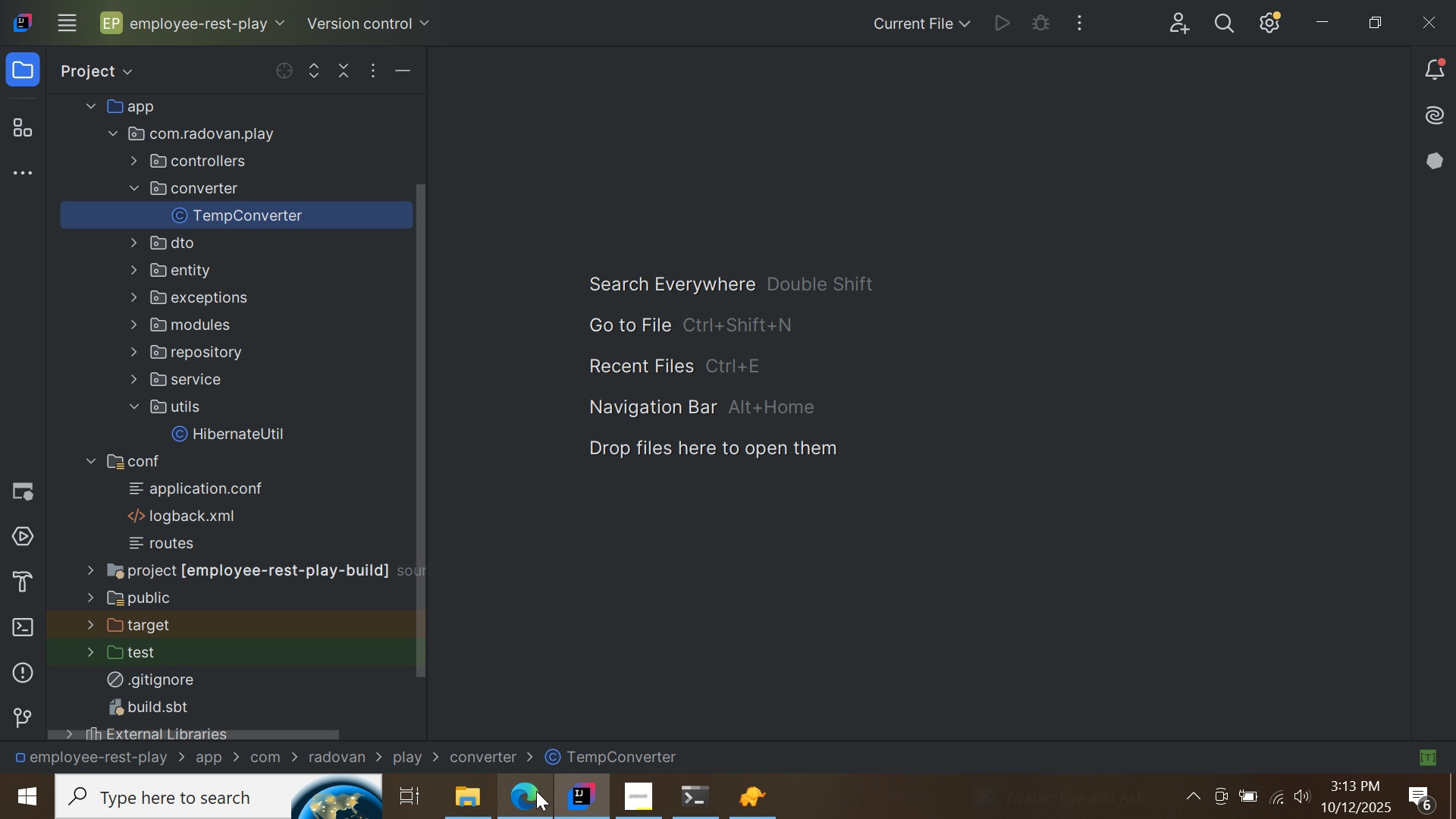 
left_click([132, 324])
 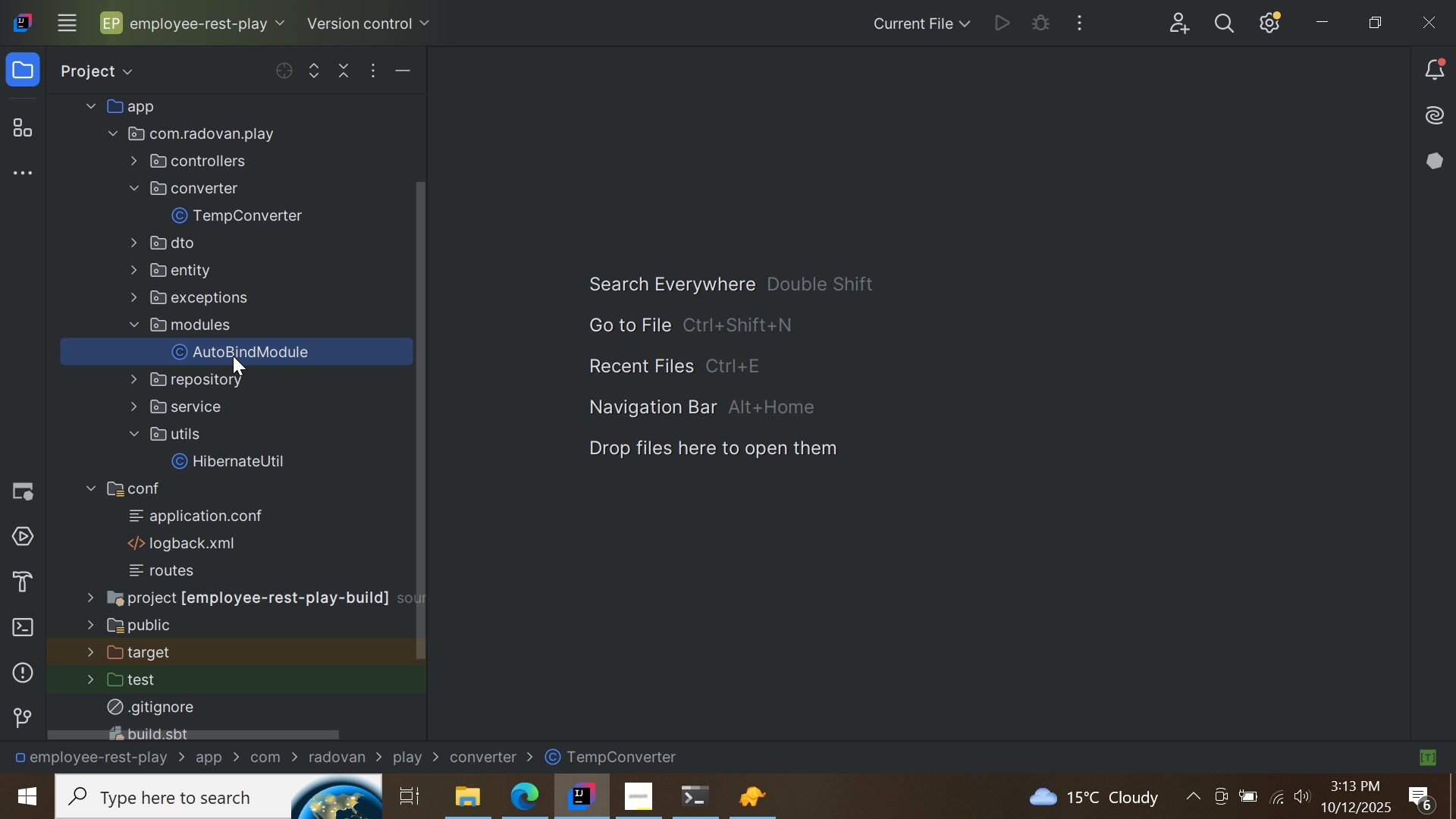 
double_click([233, 356])
 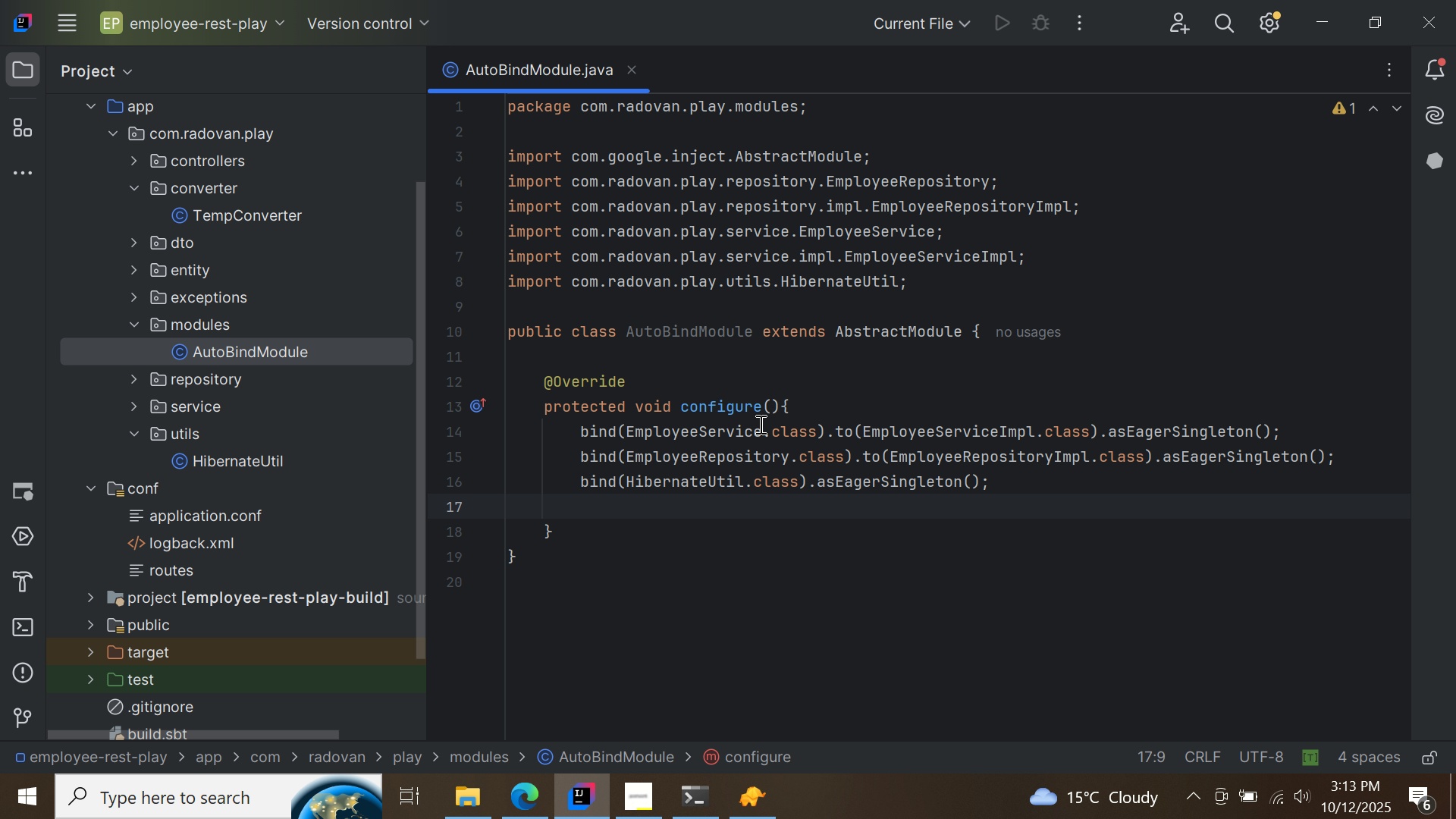 
type(bind(Temp)
 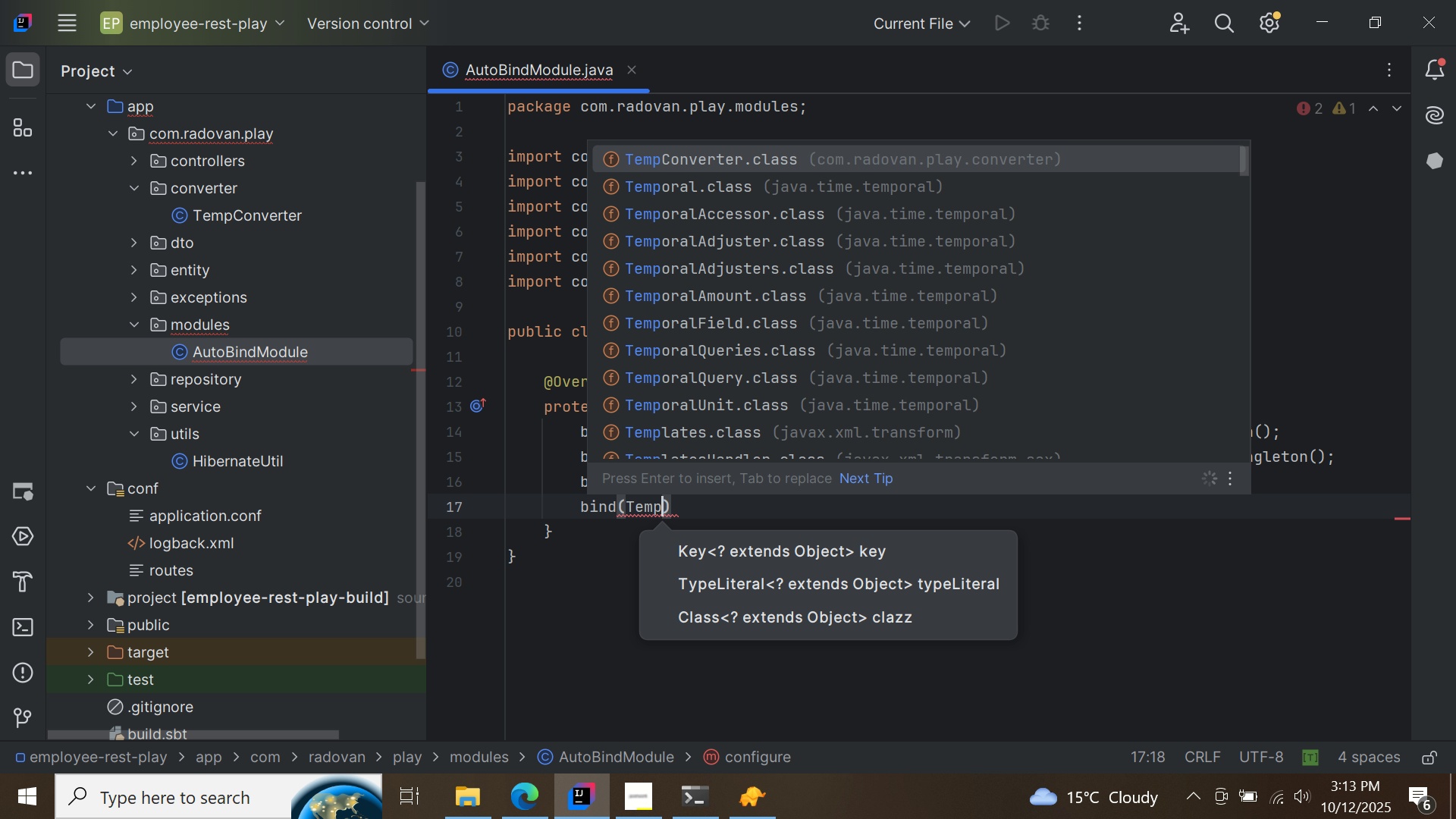 
double_click([782, 160])
 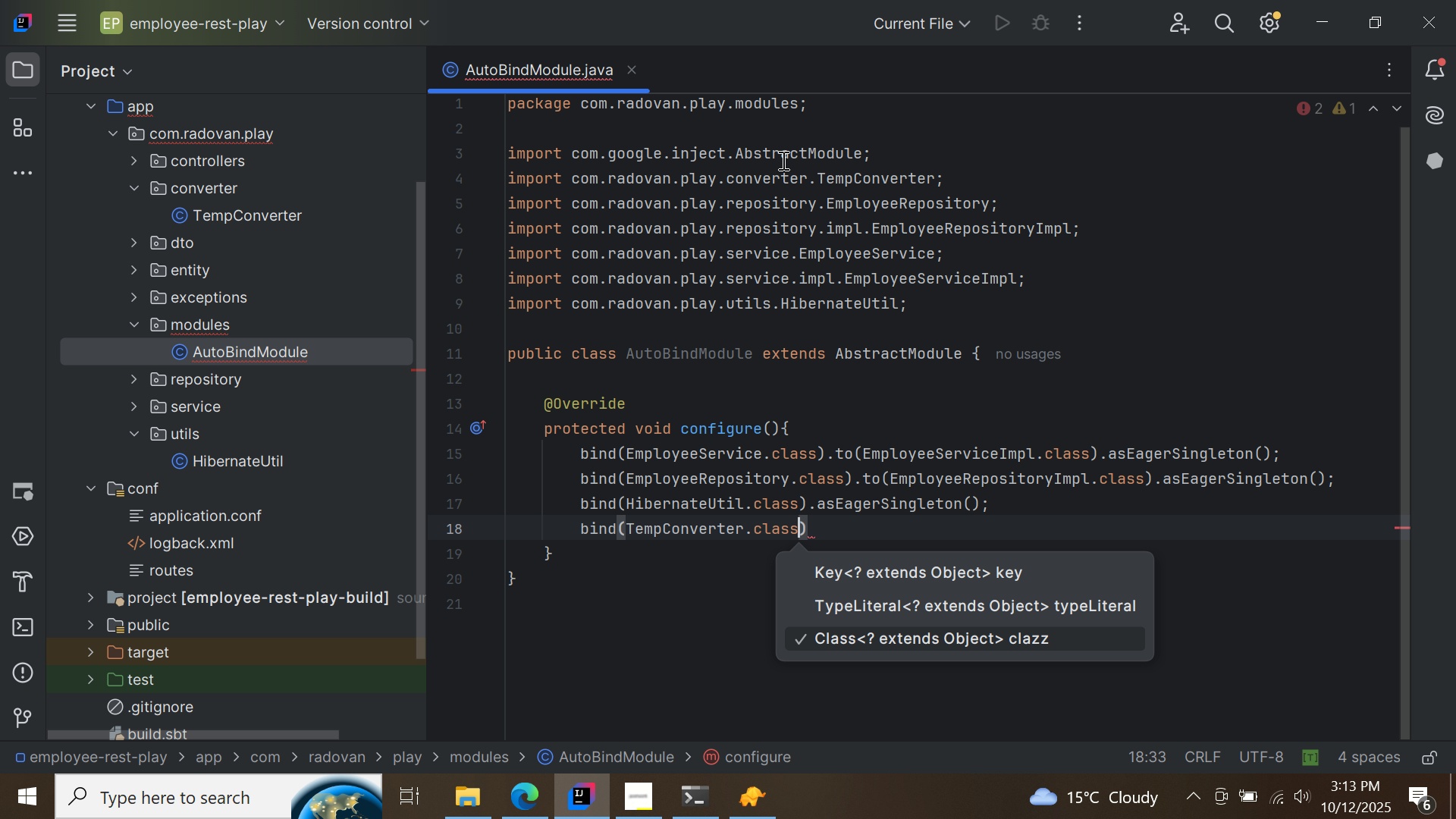 
key(ArrowRight)
 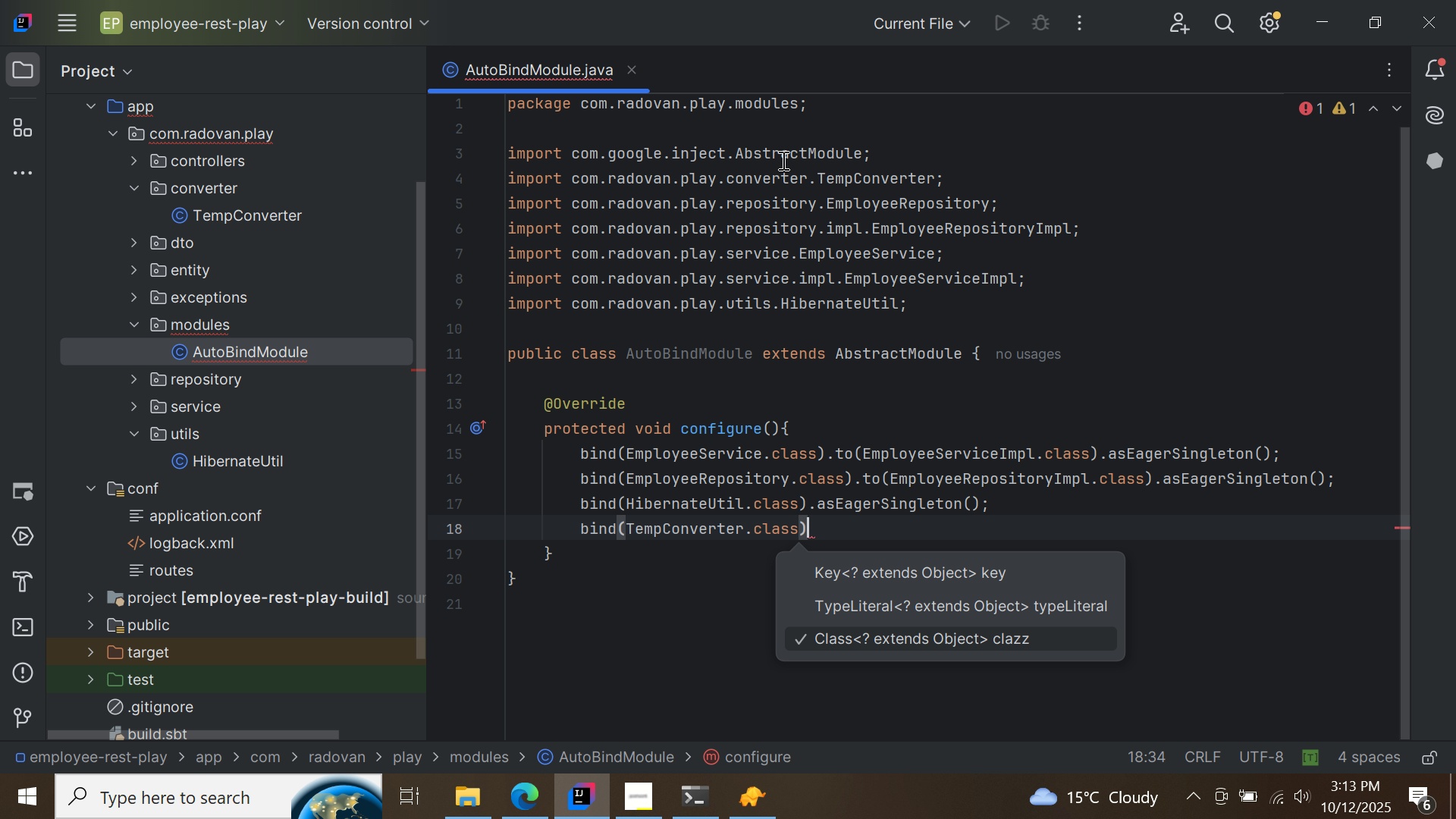 
key(Period)
 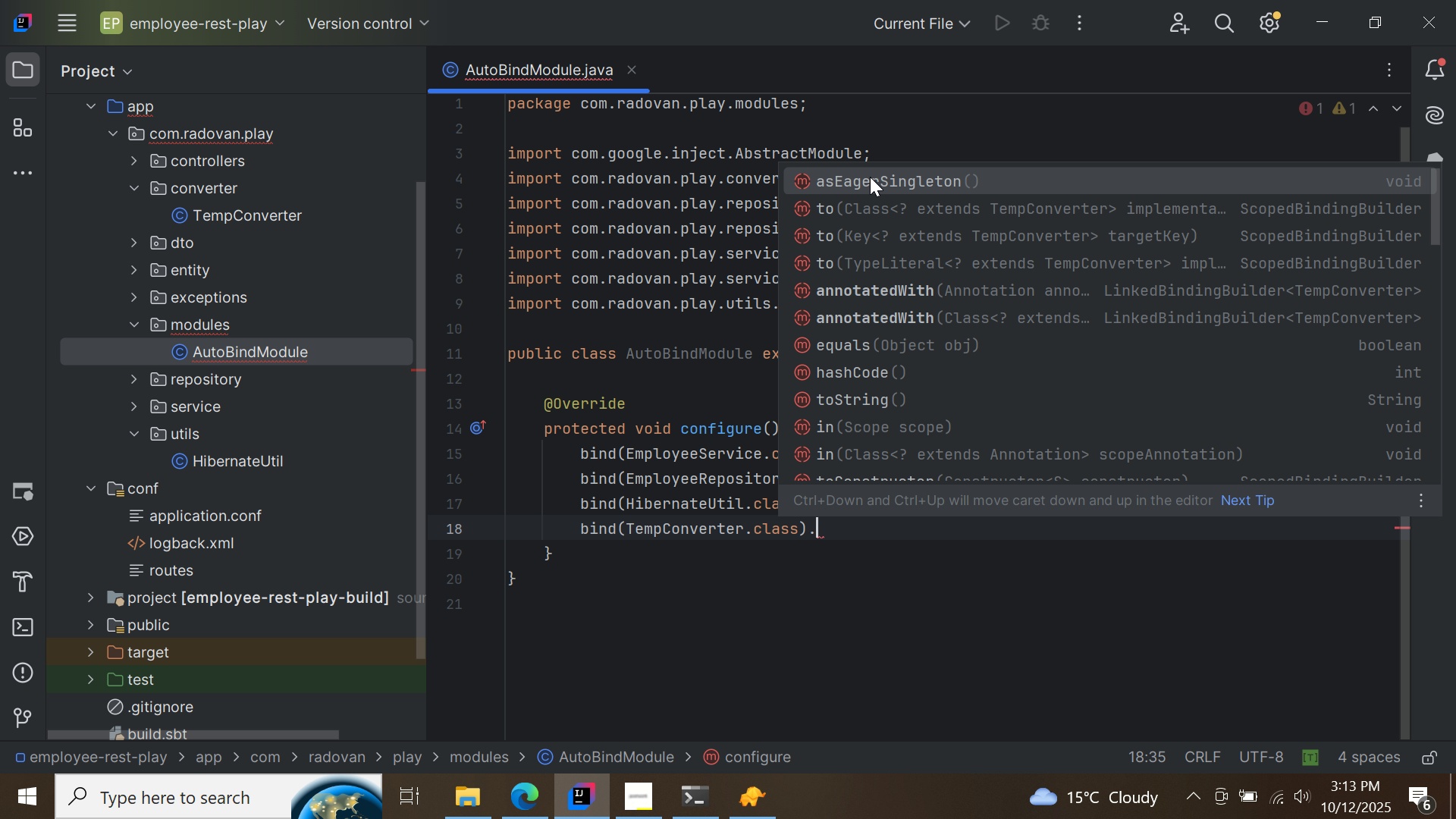 
double_click([870, 177])
 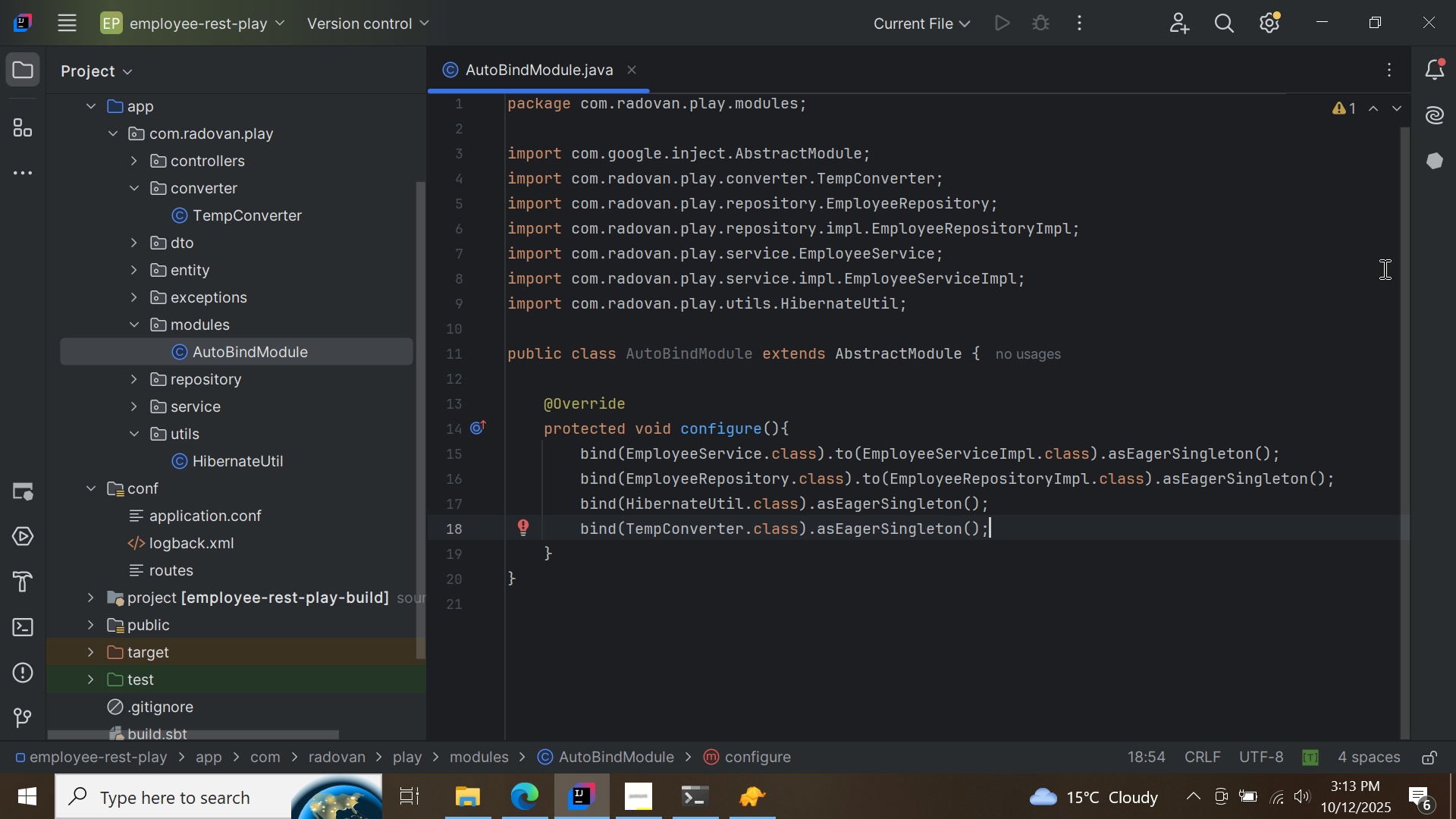 
left_click_drag(start_coordinate=[1404, 251], to_coordinate=[1394, 193])
 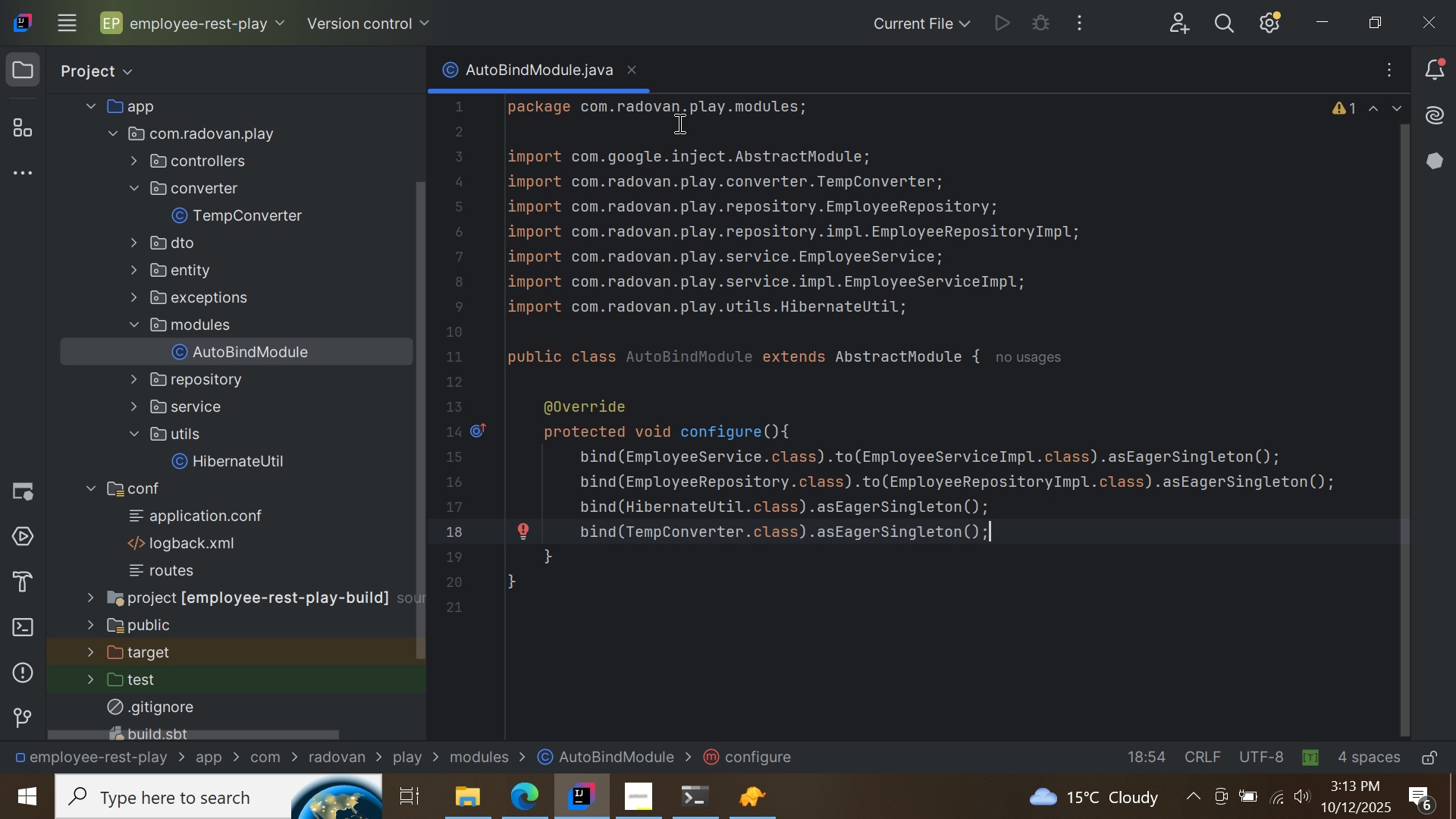 
left_click([633, 68])
 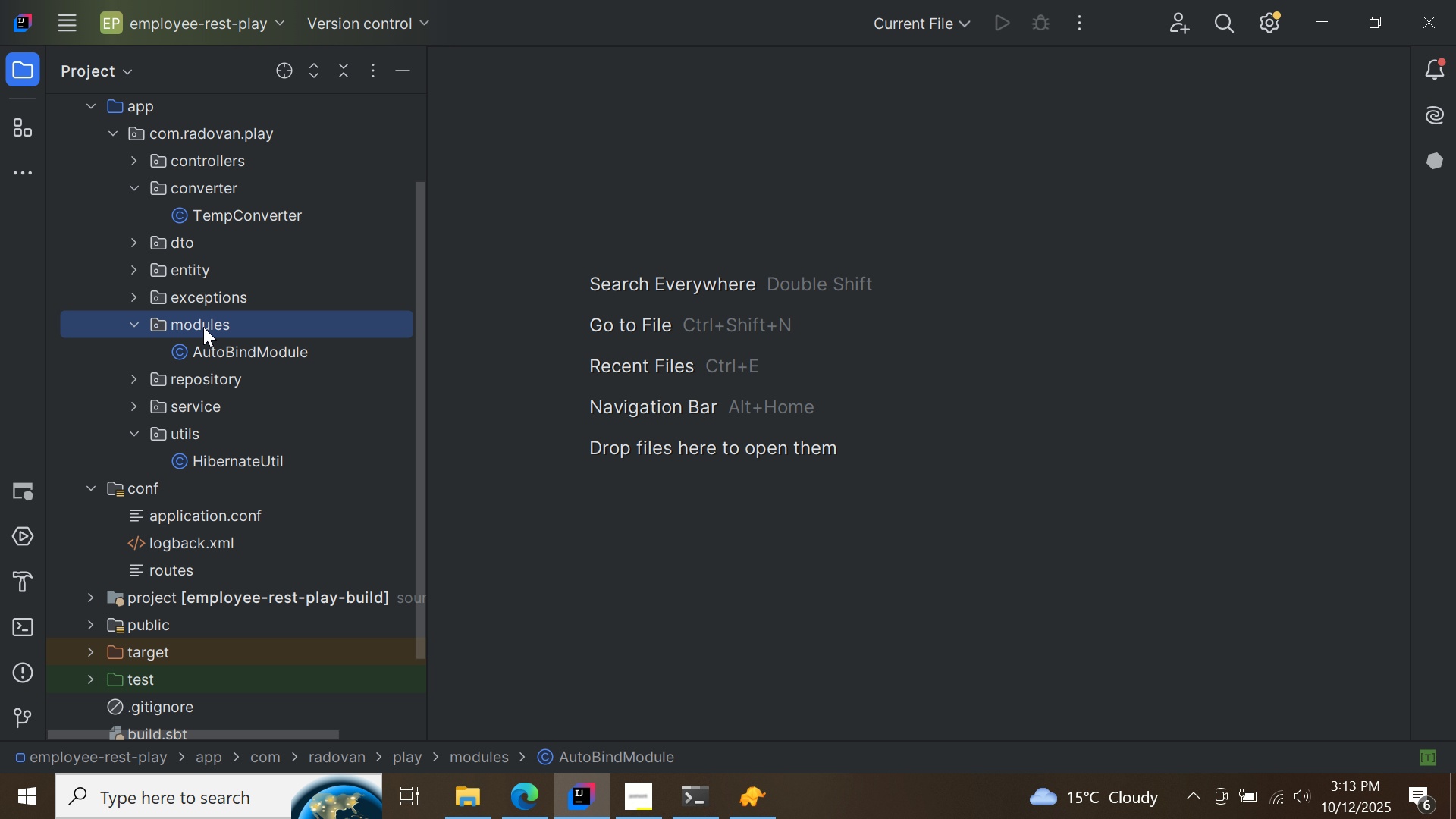 
right_click([203, 327])
 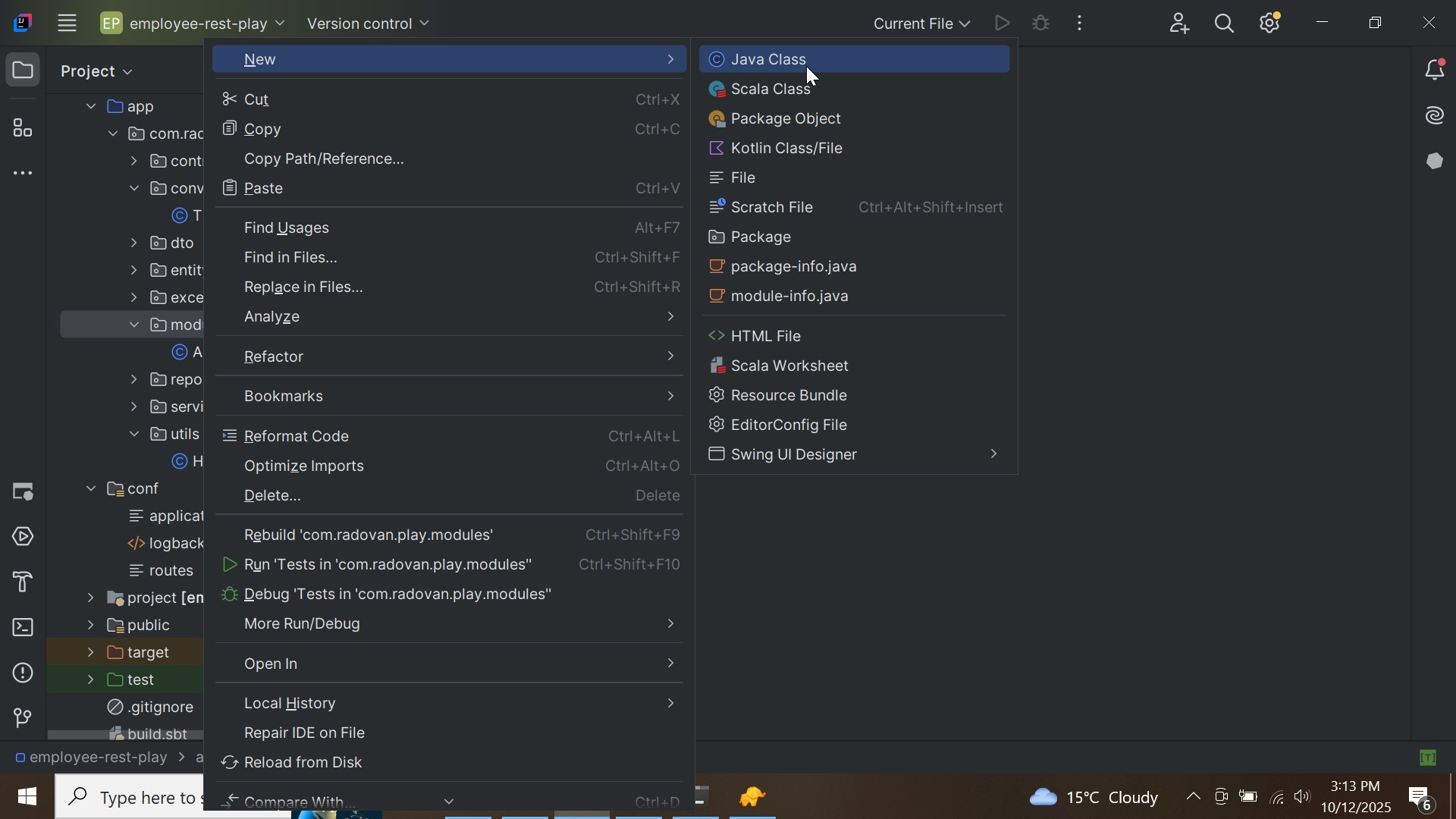 
left_click([816, 57])
 